 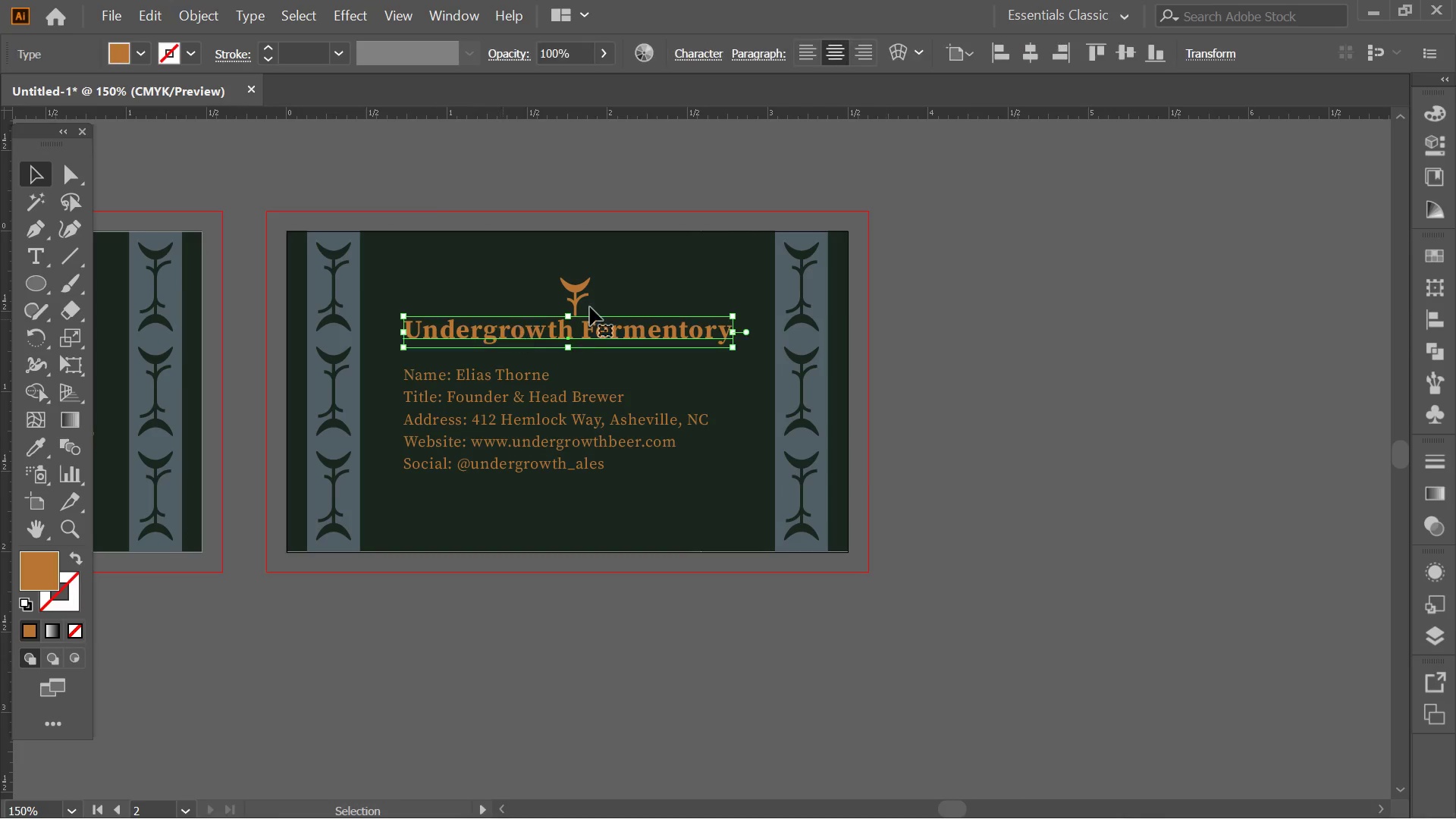 
hold_key(key=ShiftLeft, duration=0.8)
 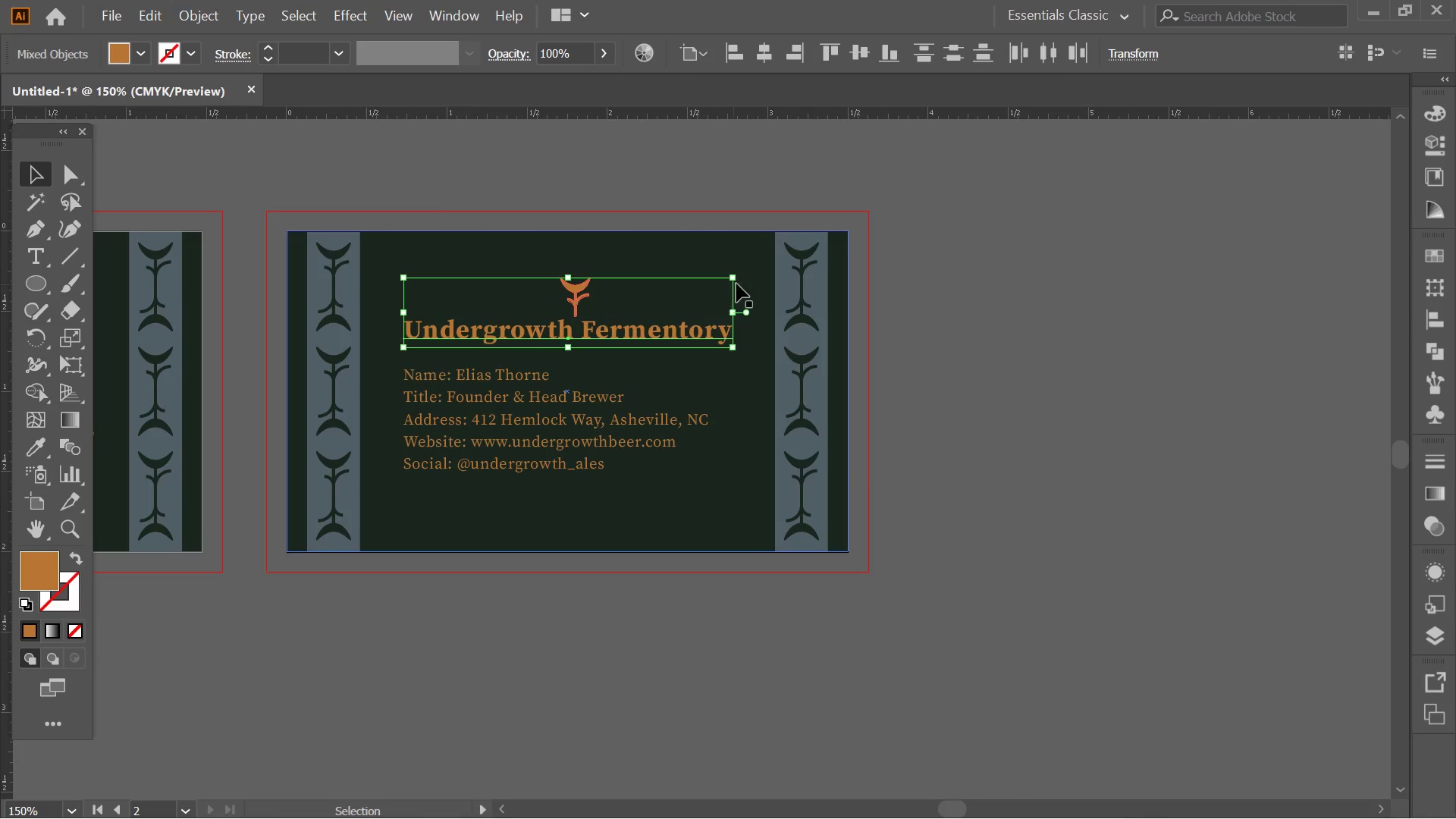 
hold_key(key=ShiftLeft, duration=1.08)
hold_key(key=AltLeft, duration=0.98)
left_click_drag(start_coordinate=[723, 278], to_coordinate=[730, 272])
 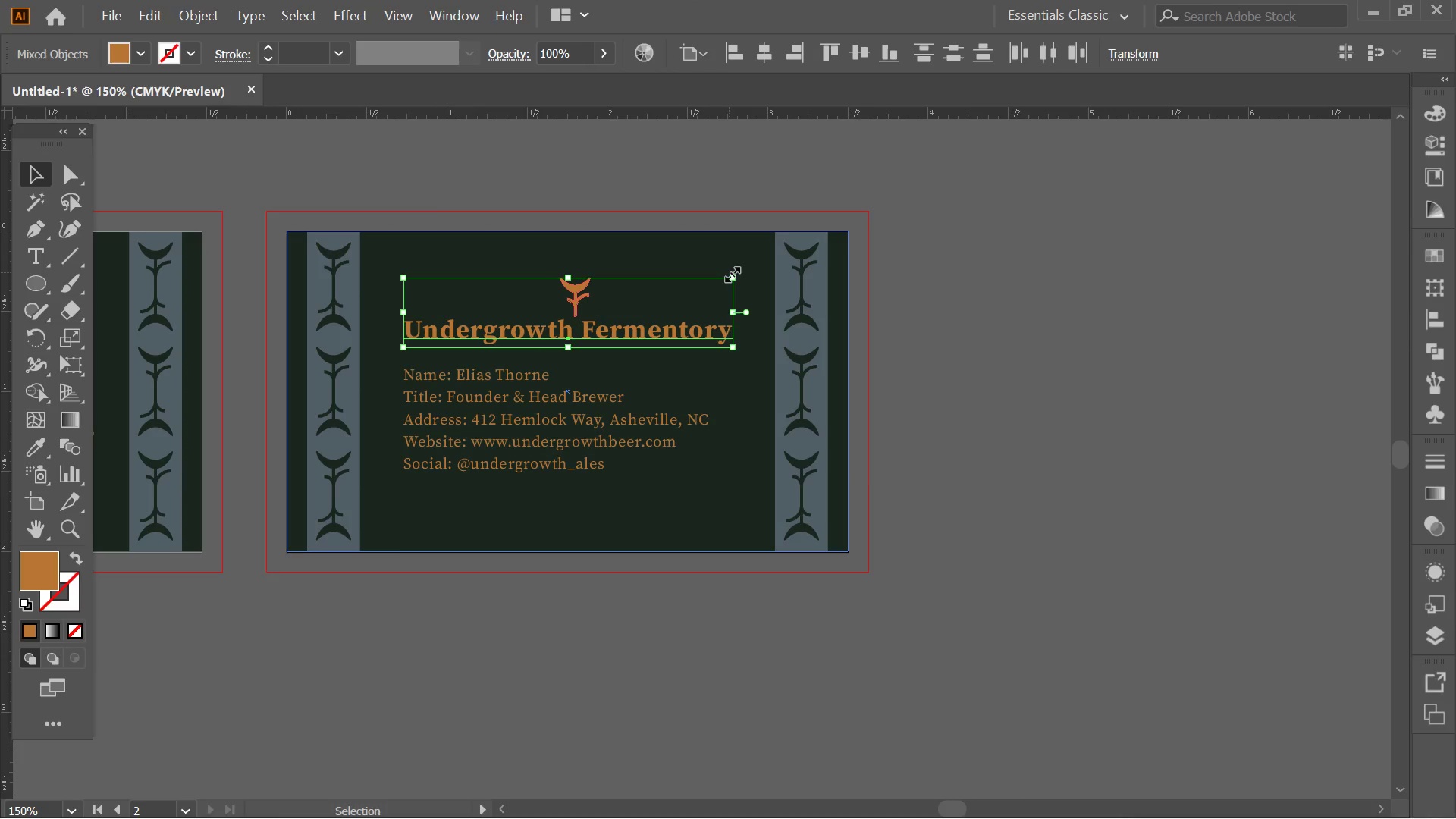 
hold_key(key=AltLeft, duration=1.25)
hold_key(key=ShiftLeft, duration=1.22)
left_click_drag(start_coordinate=[730, 272], to_coordinate=[756, 239])
 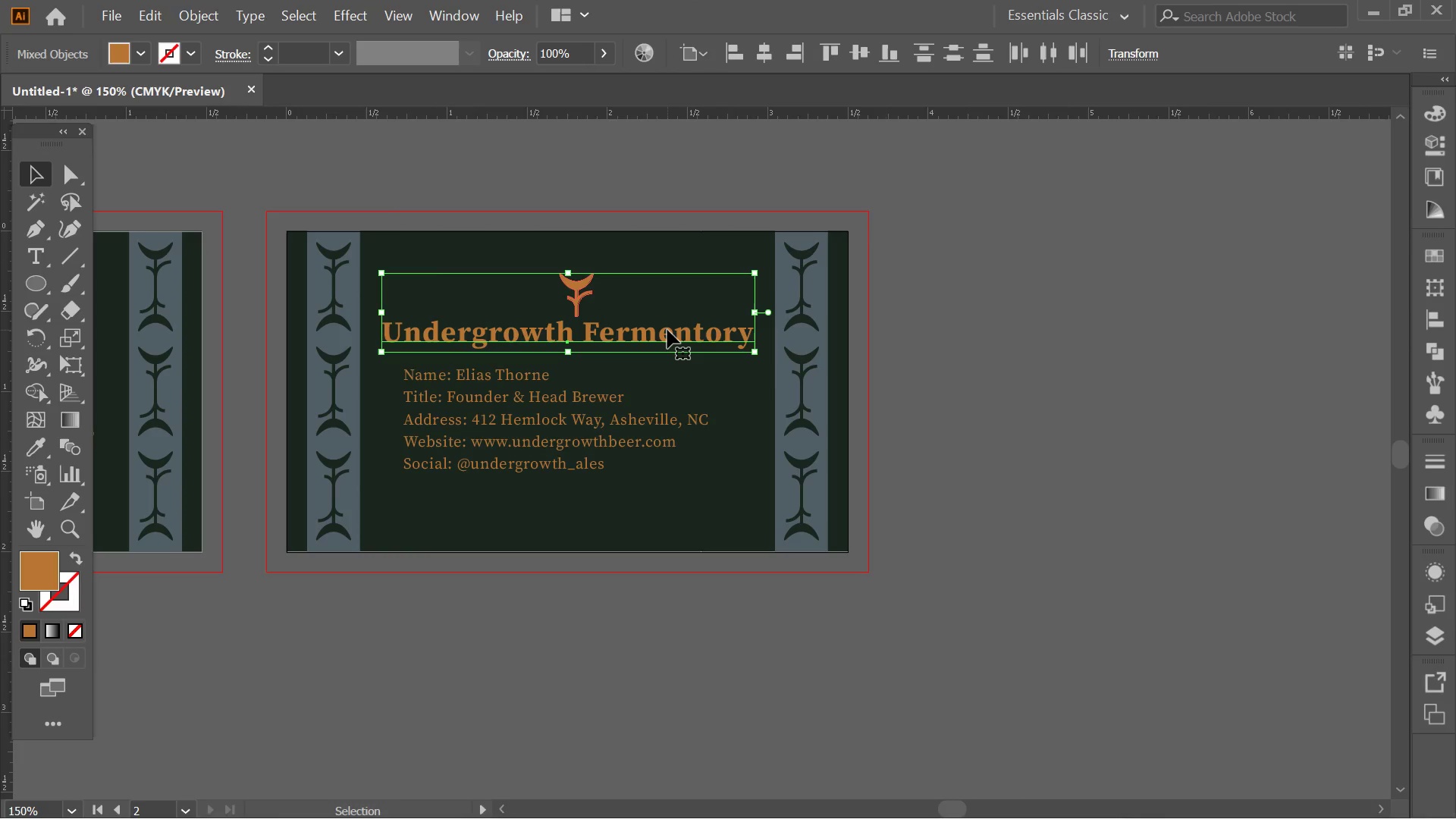 
left_click_drag(start_coordinate=[667, 330], to_coordinate=[668, 310])
 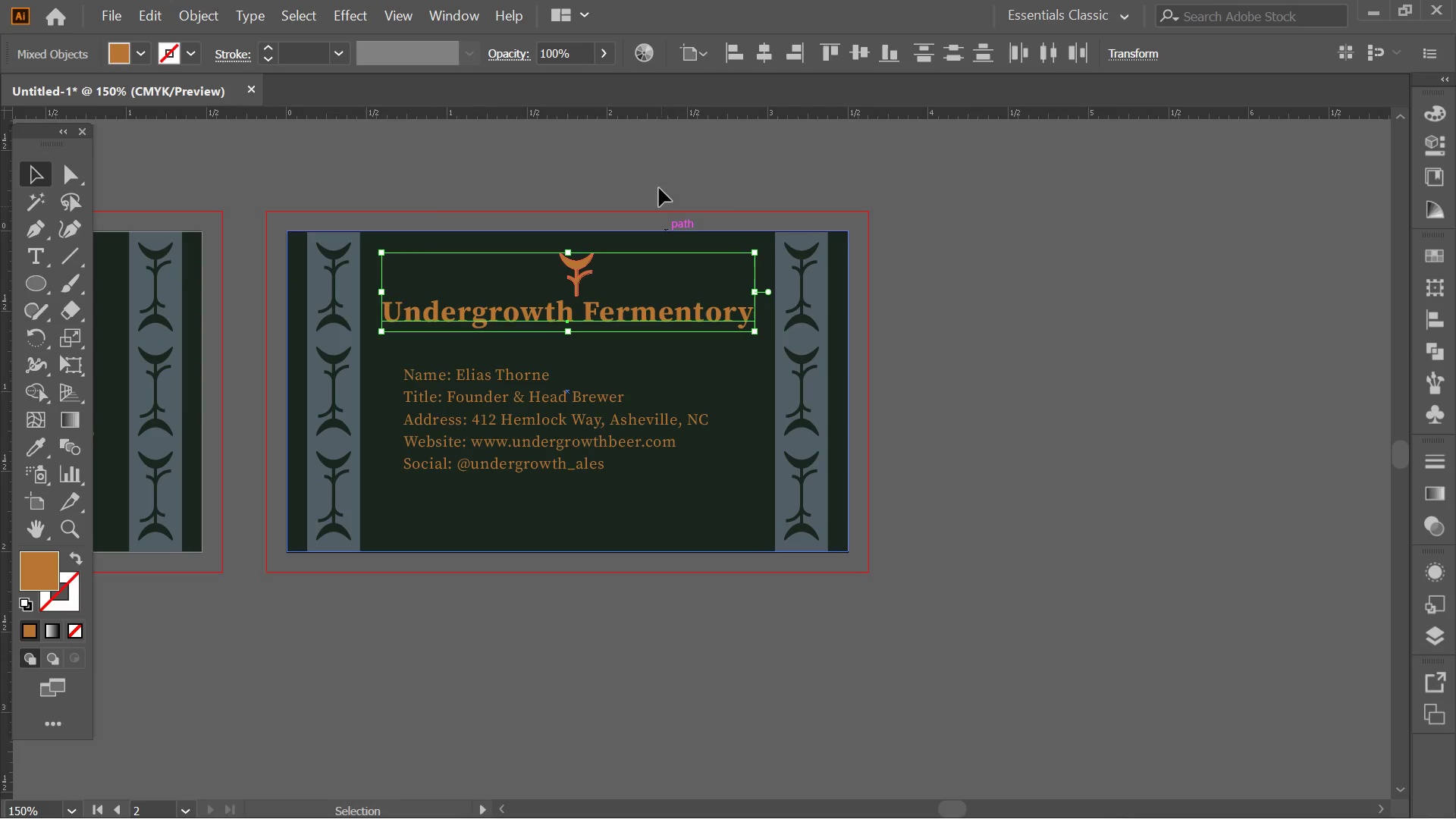 
hold_key(key=ShiftLeft, duration=1.88)
 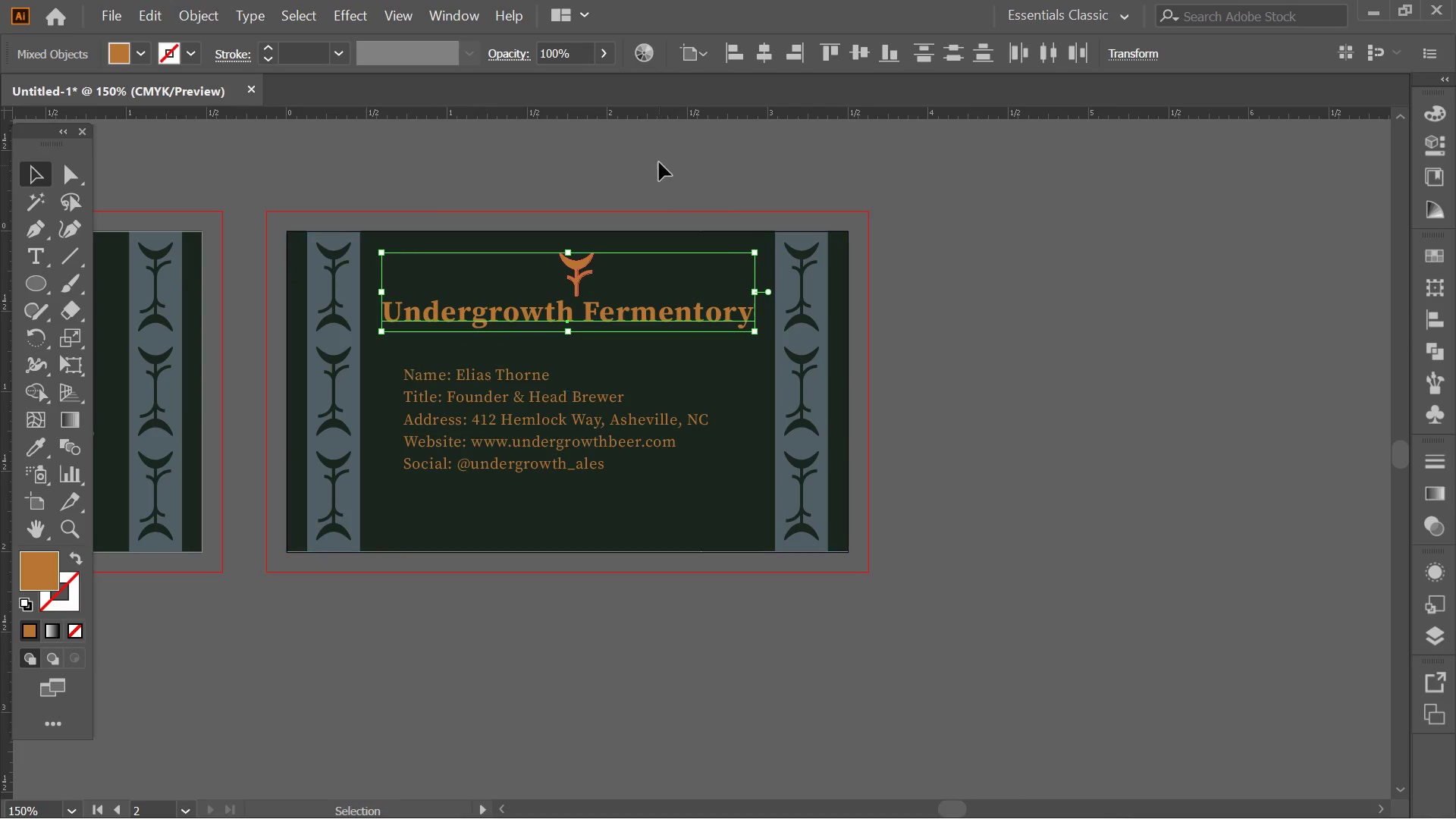 
left_click([659, 158])
 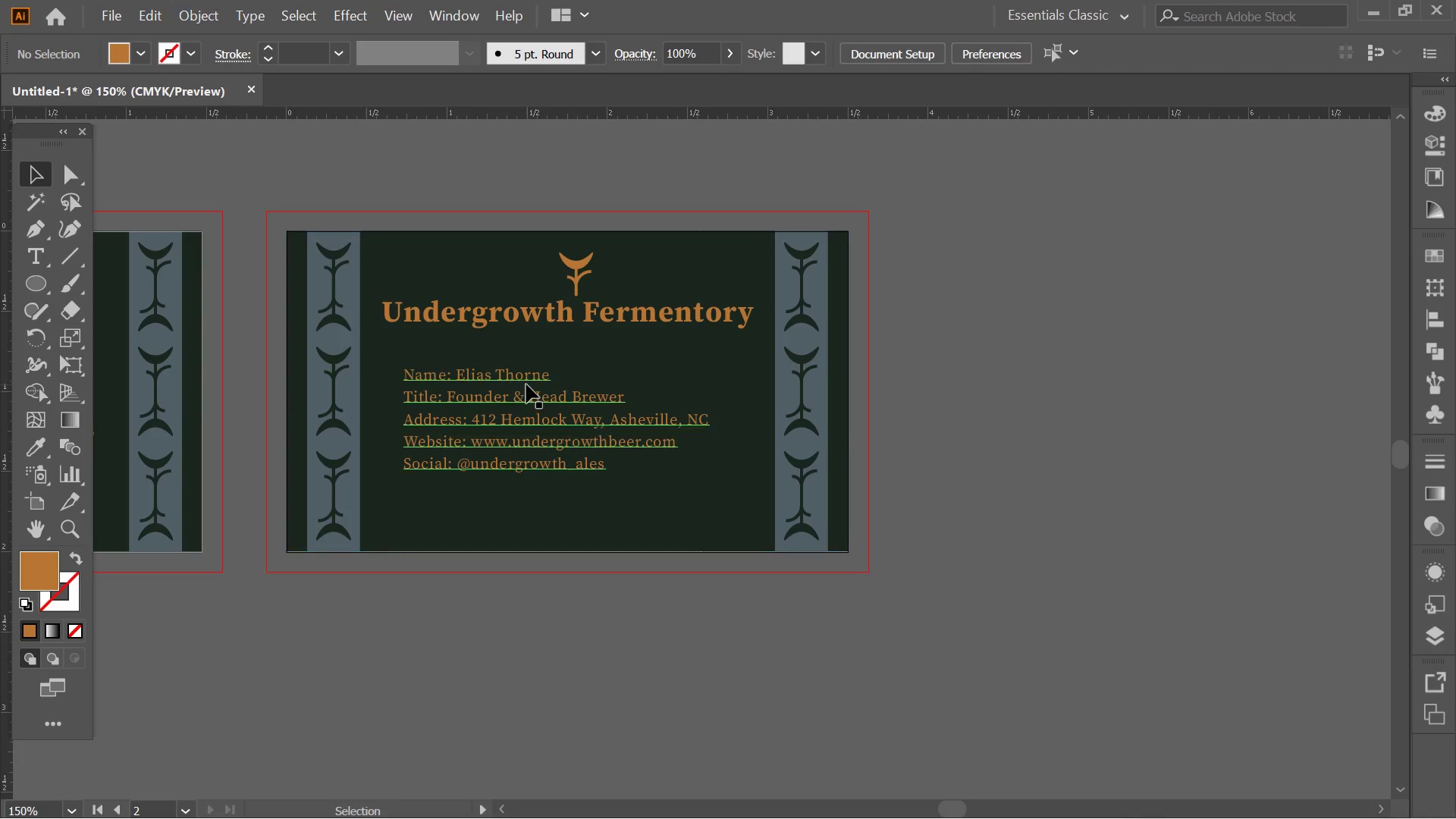 
left_click_drag(start_coordinate=[526, 384], to_coordinate=[526, 373])
 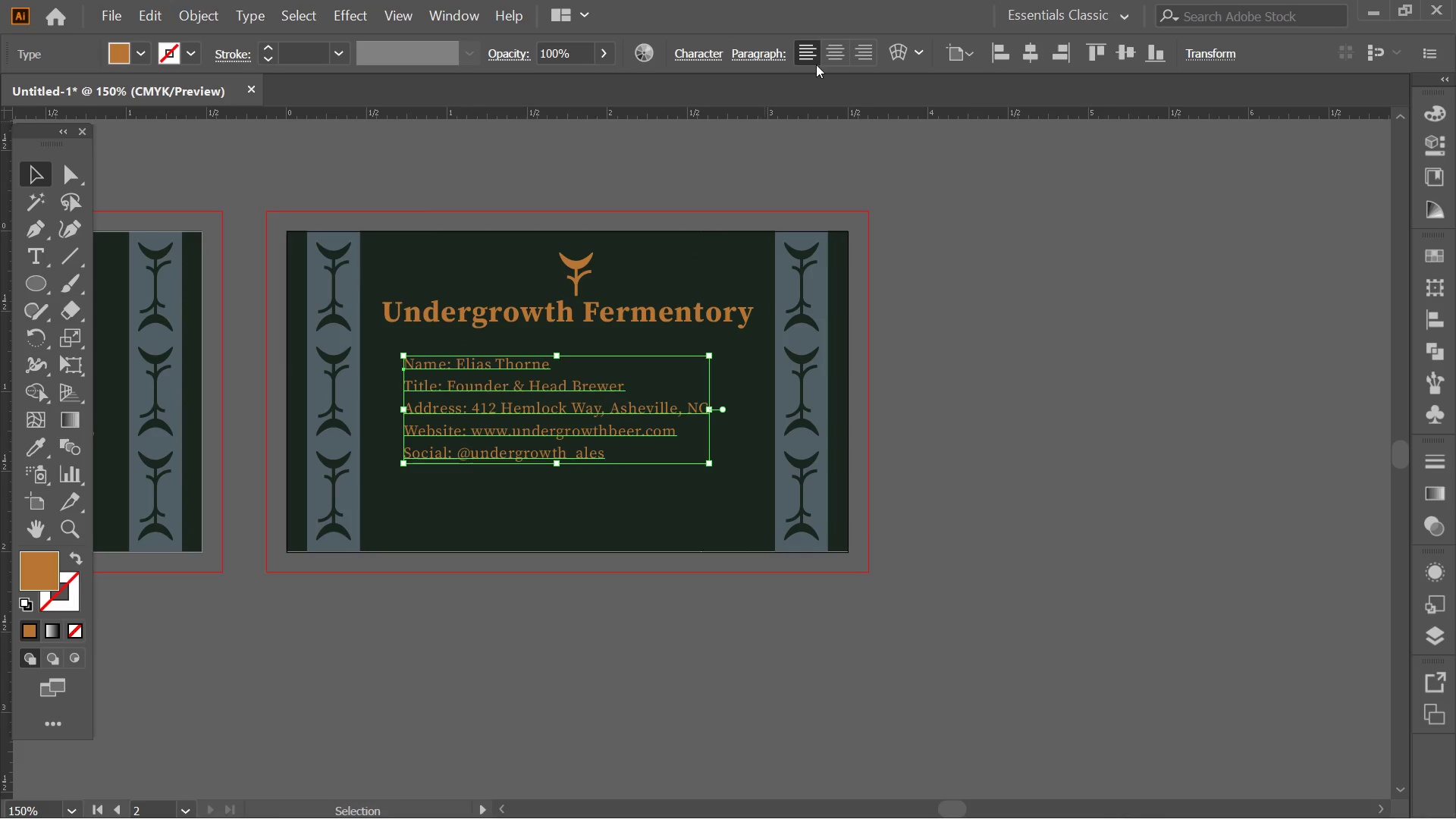 
left_click([837, 55])
 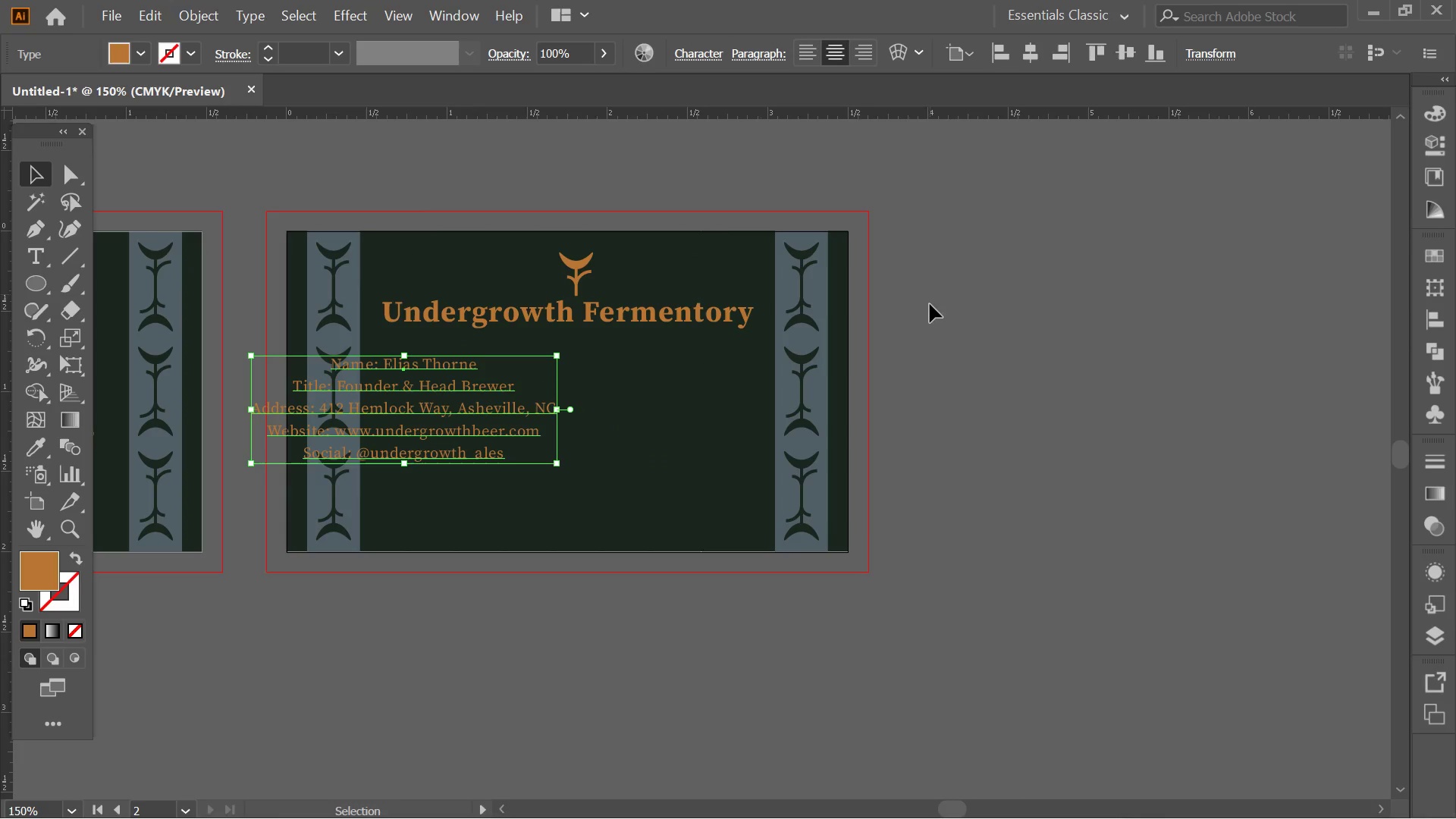 
left_click([952, 351])
 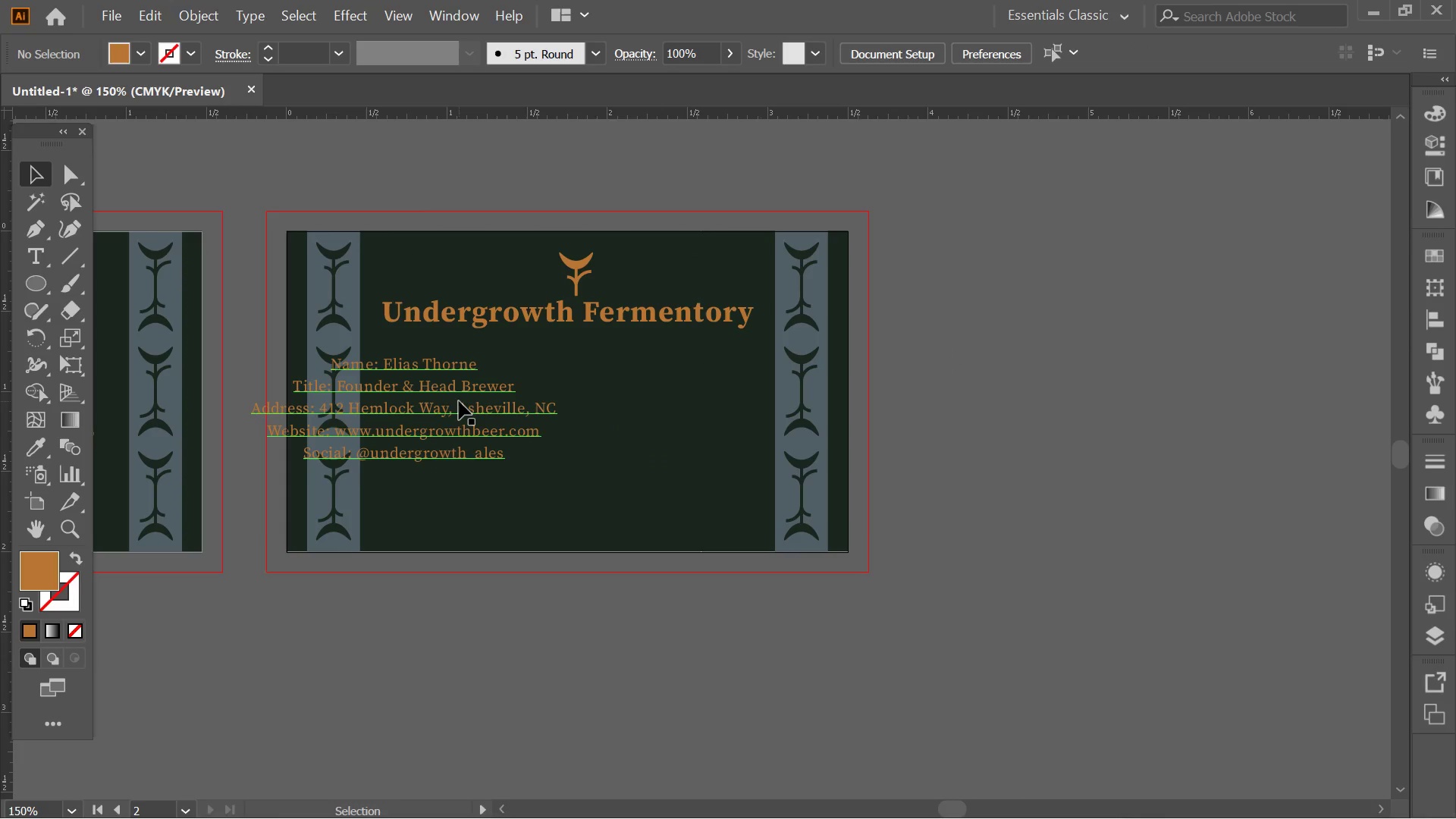 
left_click_drag(start_coordinate=[460, 400], to_coordinate=[580, 400])
 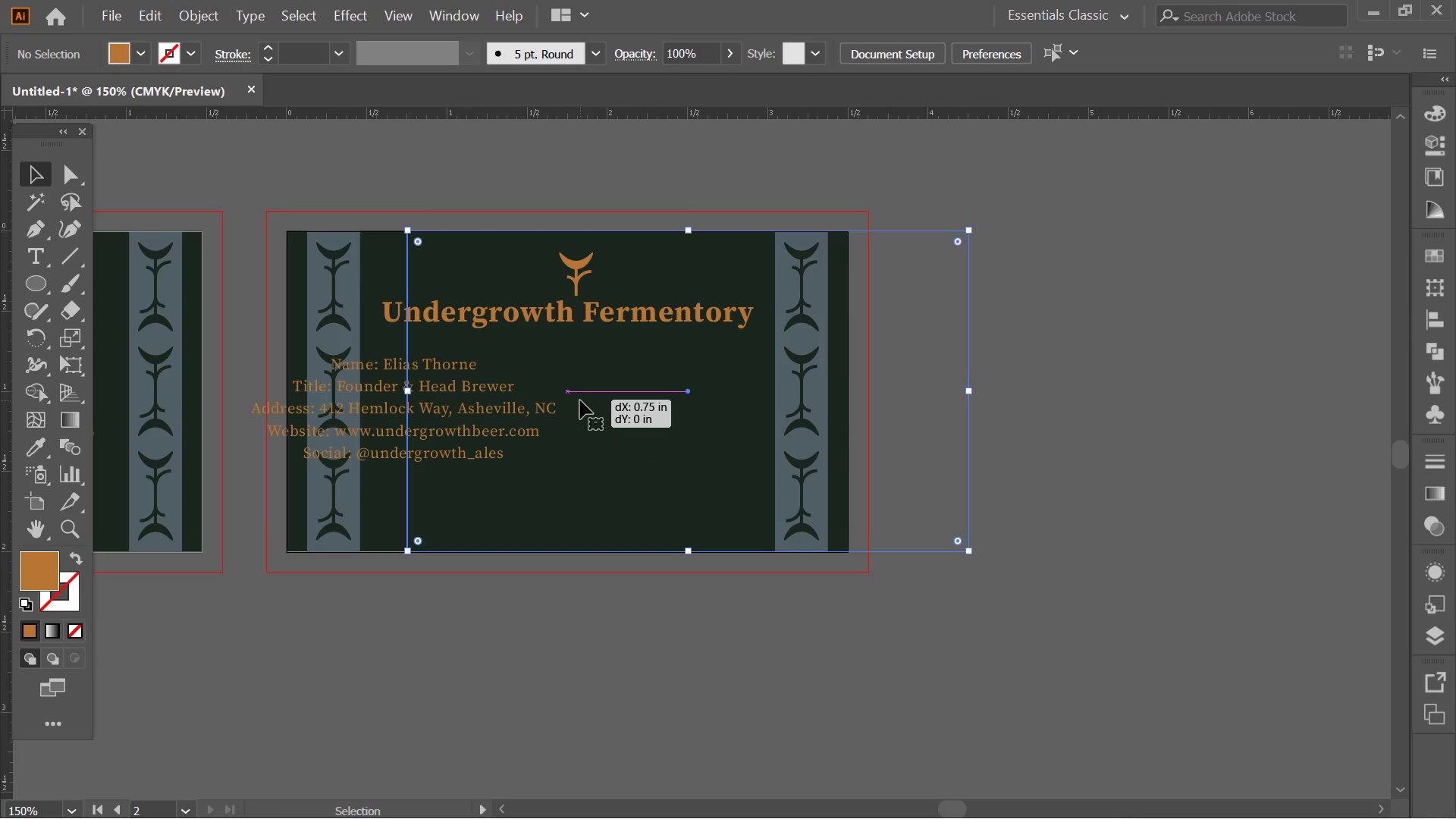 
key(Control+ControlLeft)
 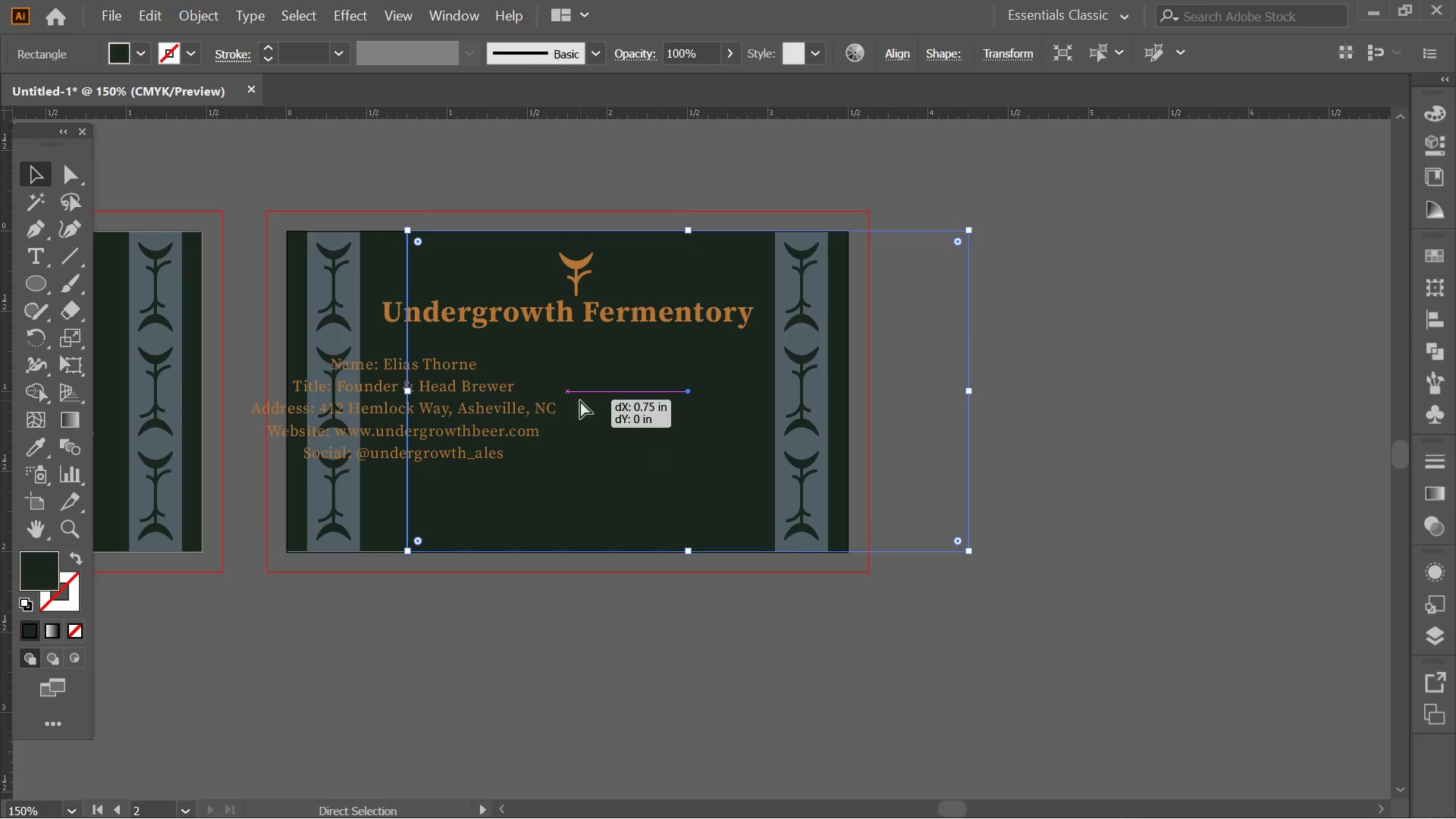 
key(Control+Z)
 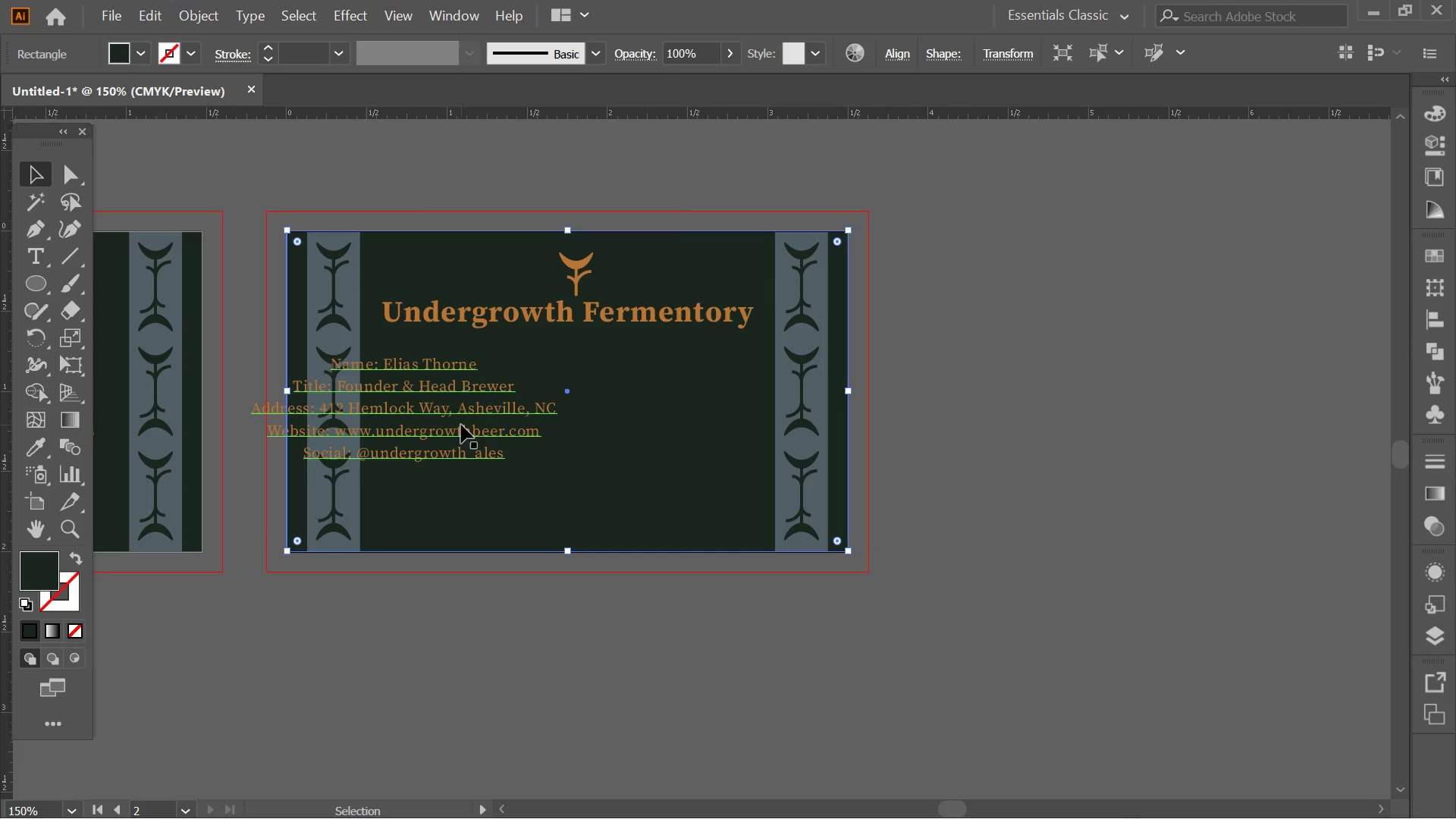 
left_click_drag(start_coordinate=[461, 425], to_coordinate=[601, 429])
 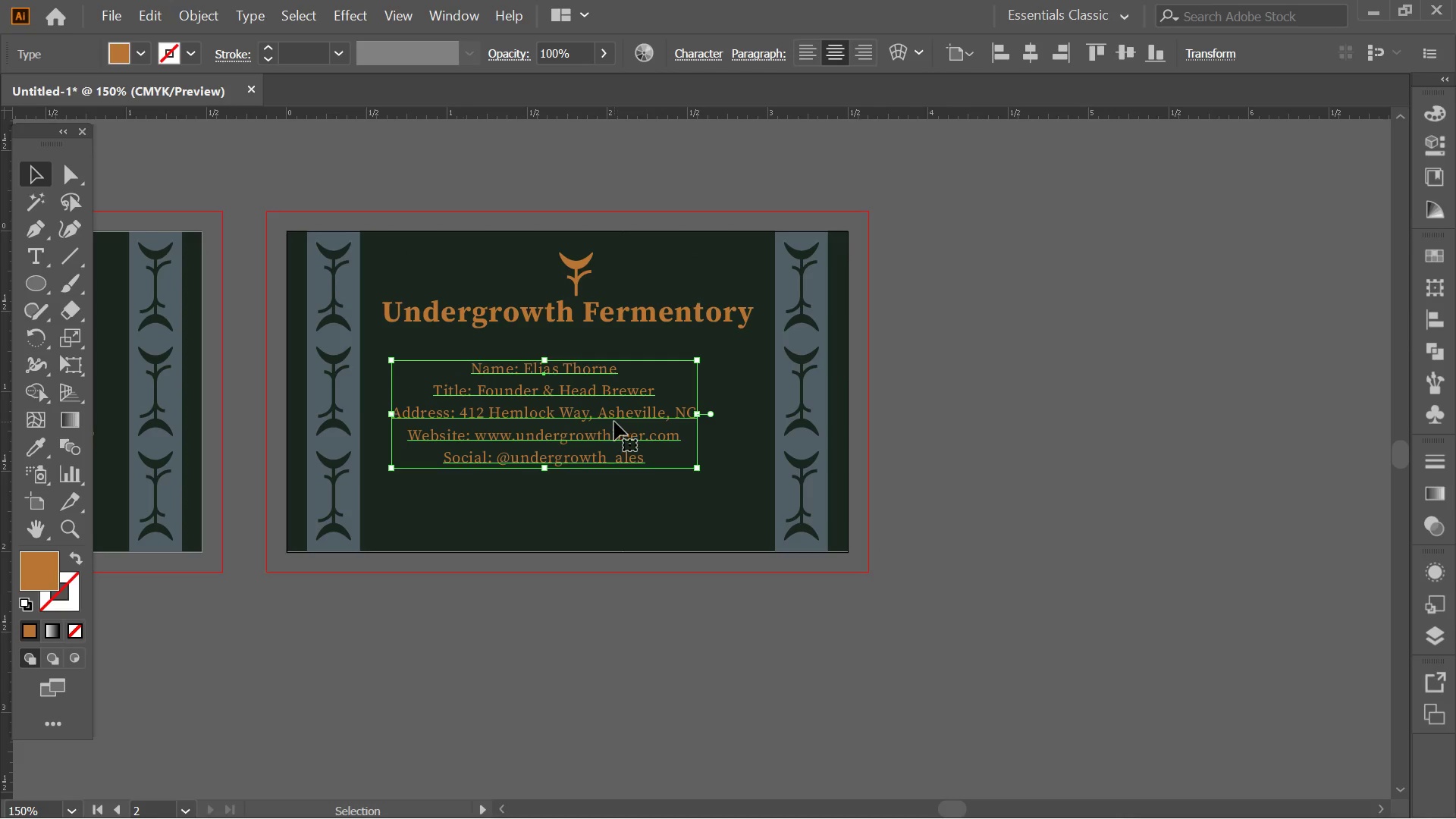 
left_click_drag(start_coordinate=[607, 413], to_coordinate=[623, 410])
 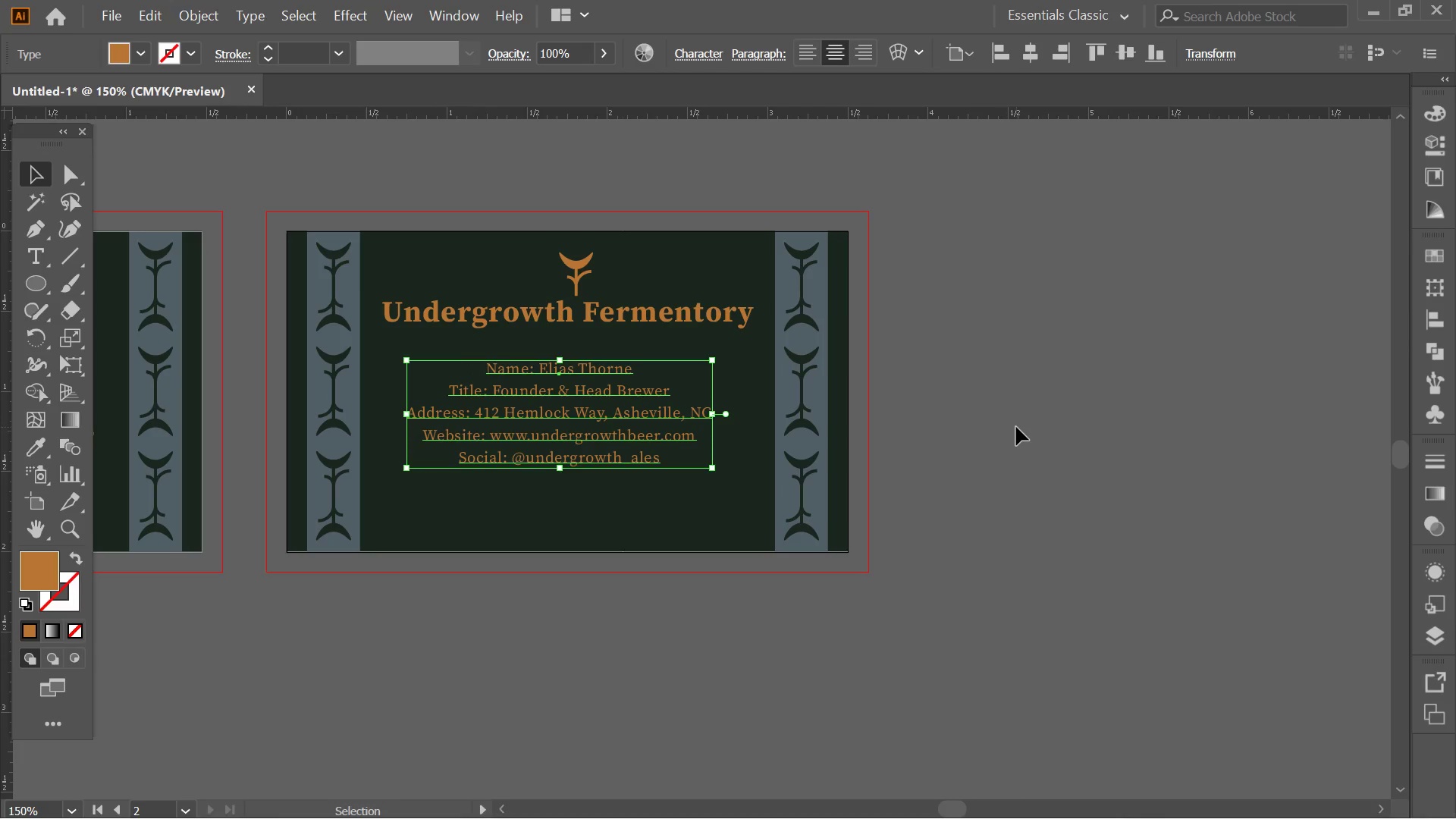 
hold_key(key=ShiftLeft, duration=0.47)
 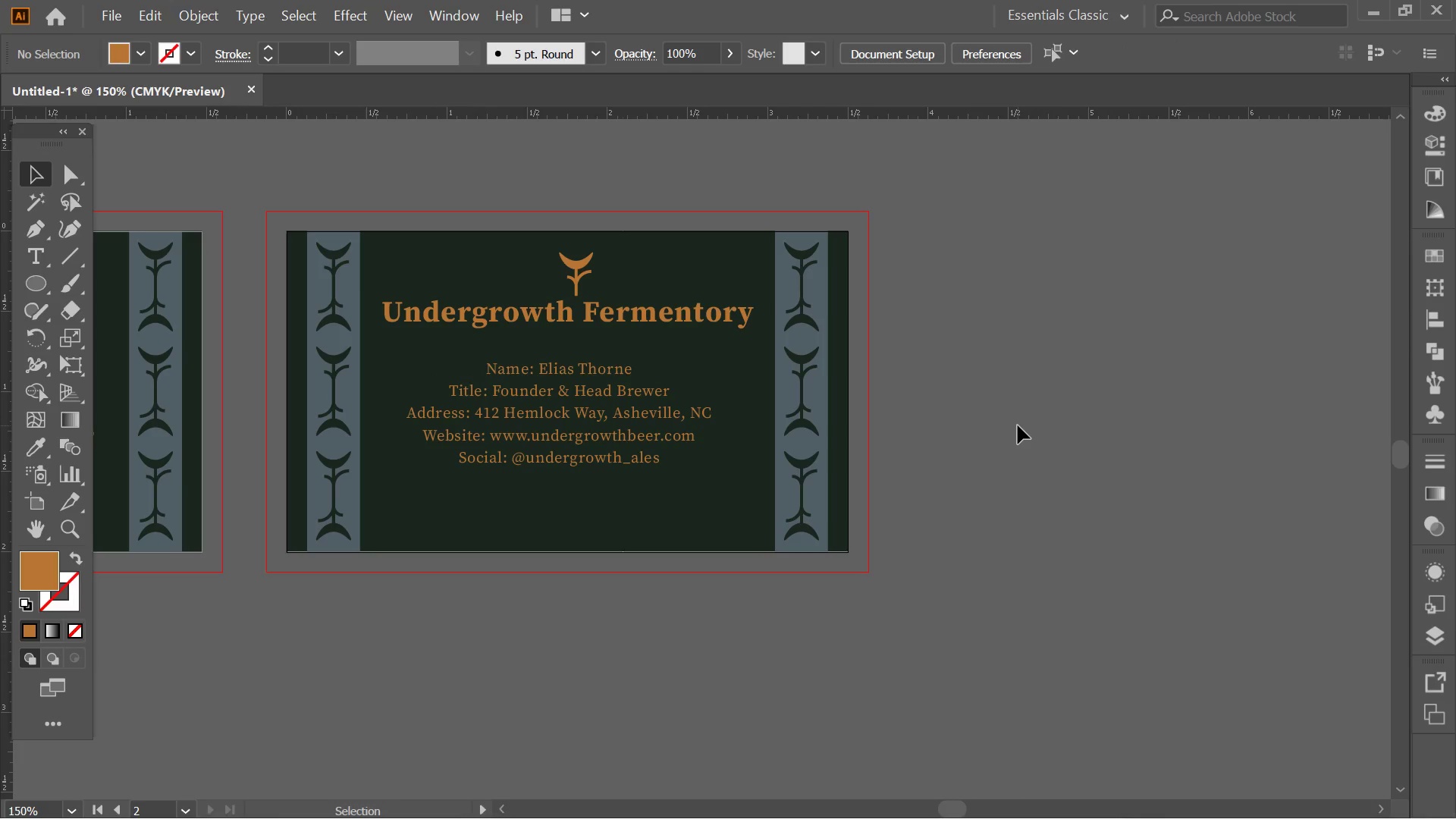 
wait(5.33)
 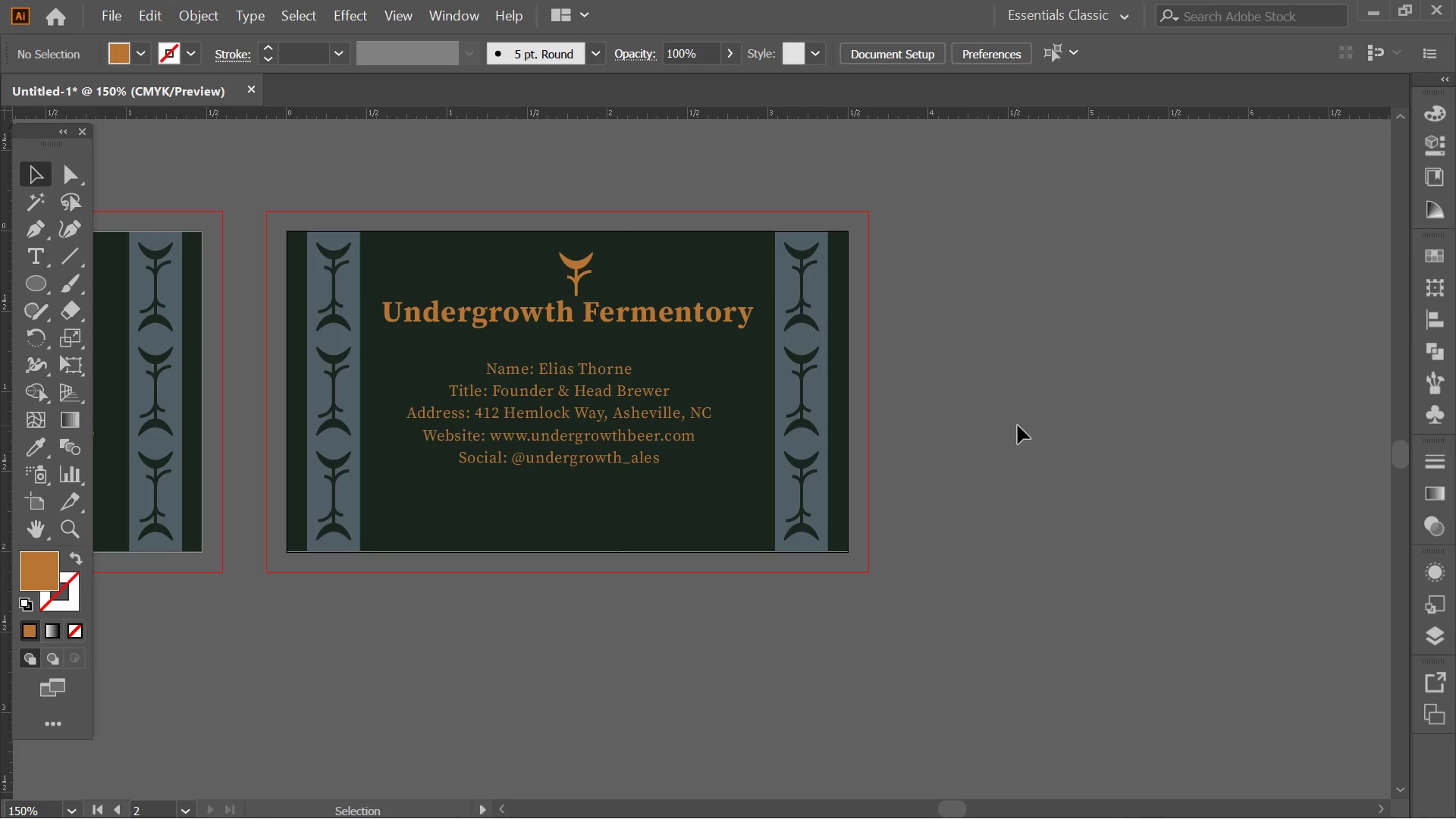 
left_click([677, 410])
 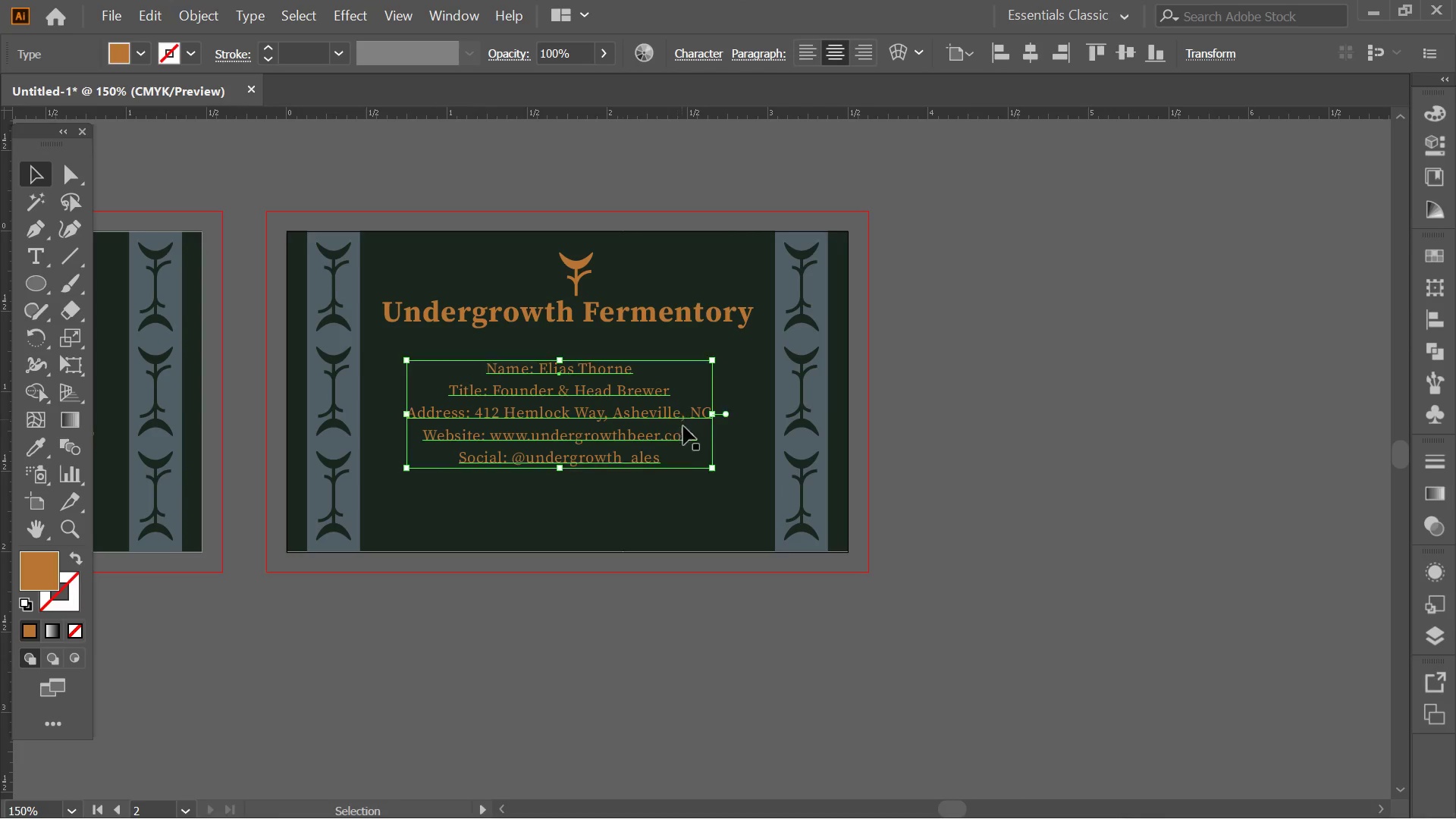 
hold_key(key=ShiftLeft, duration=0.5)
left_click([711, 507])
 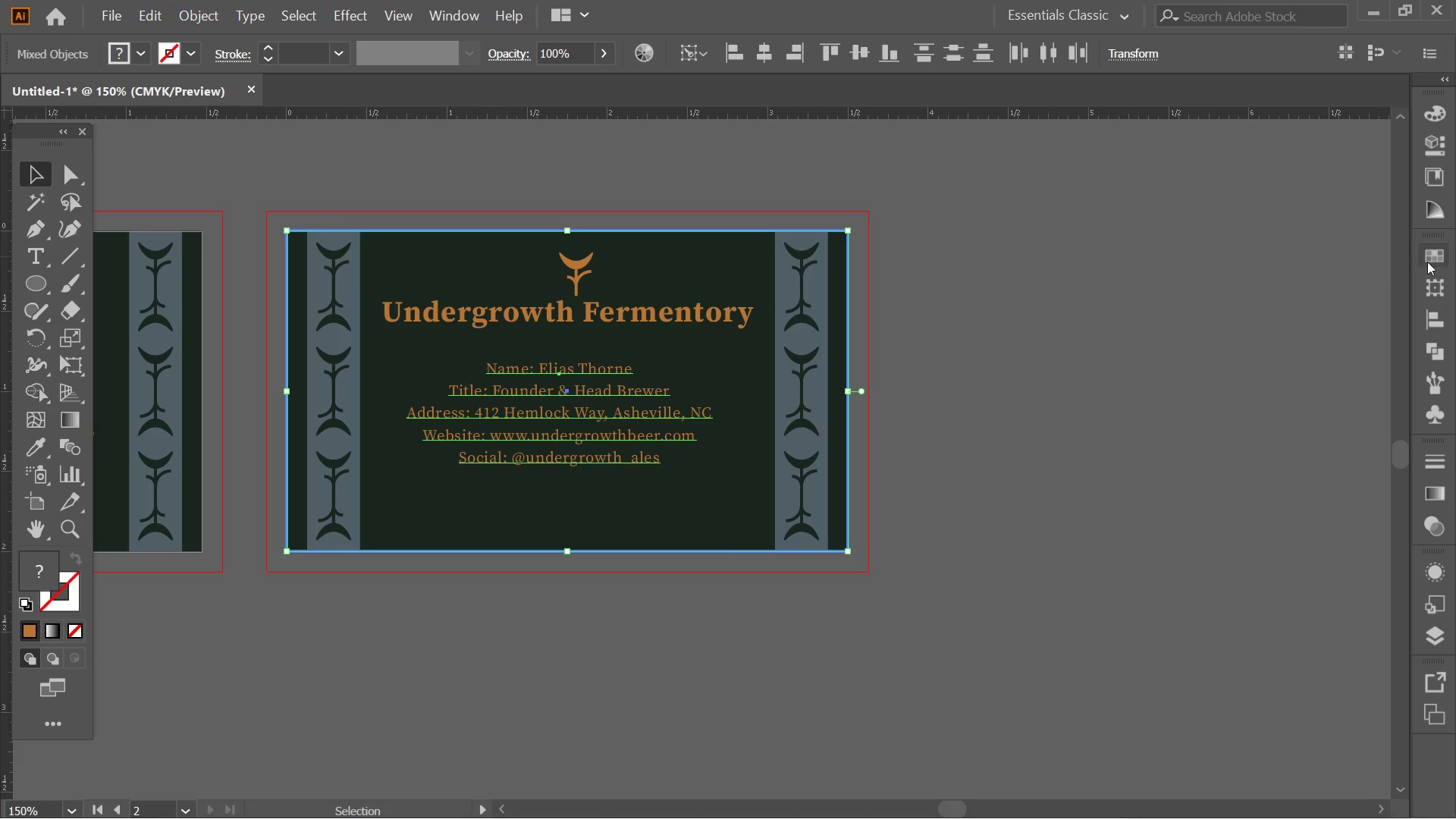 
left_click([1440, 311])
 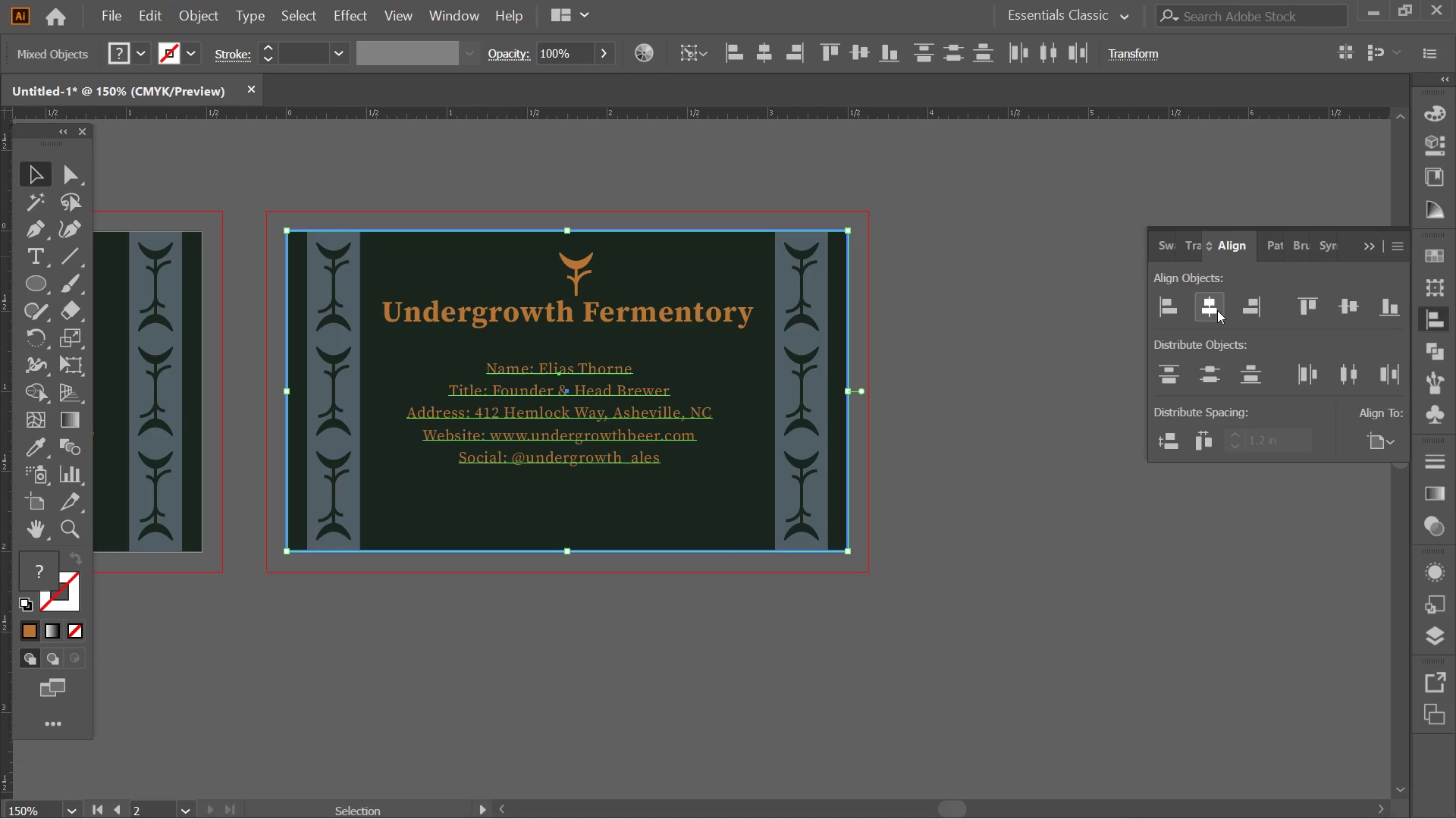 
left_click([1212, 310])
 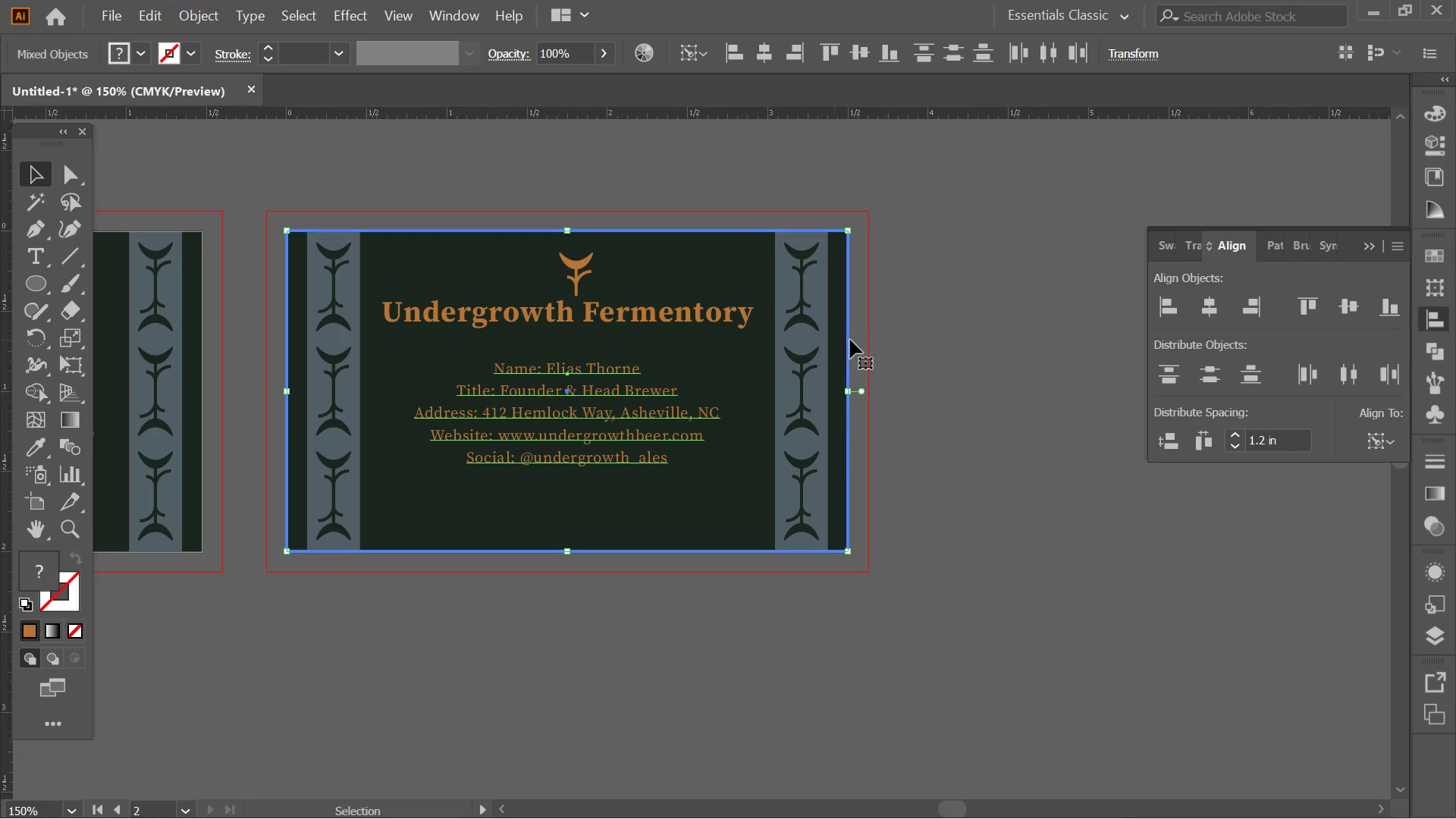 
left_click([897, 336])
 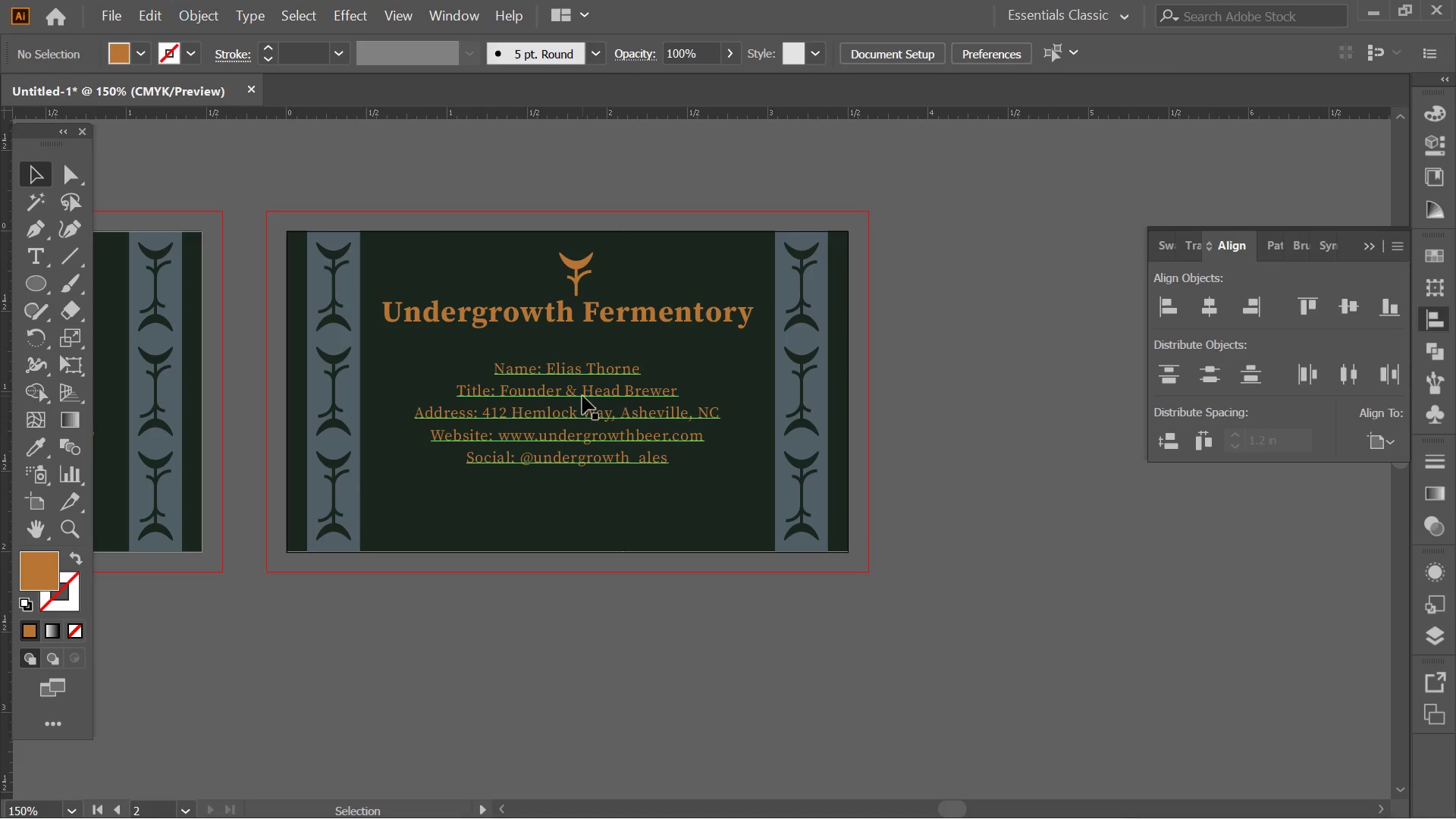 
double_click([582, 394])
 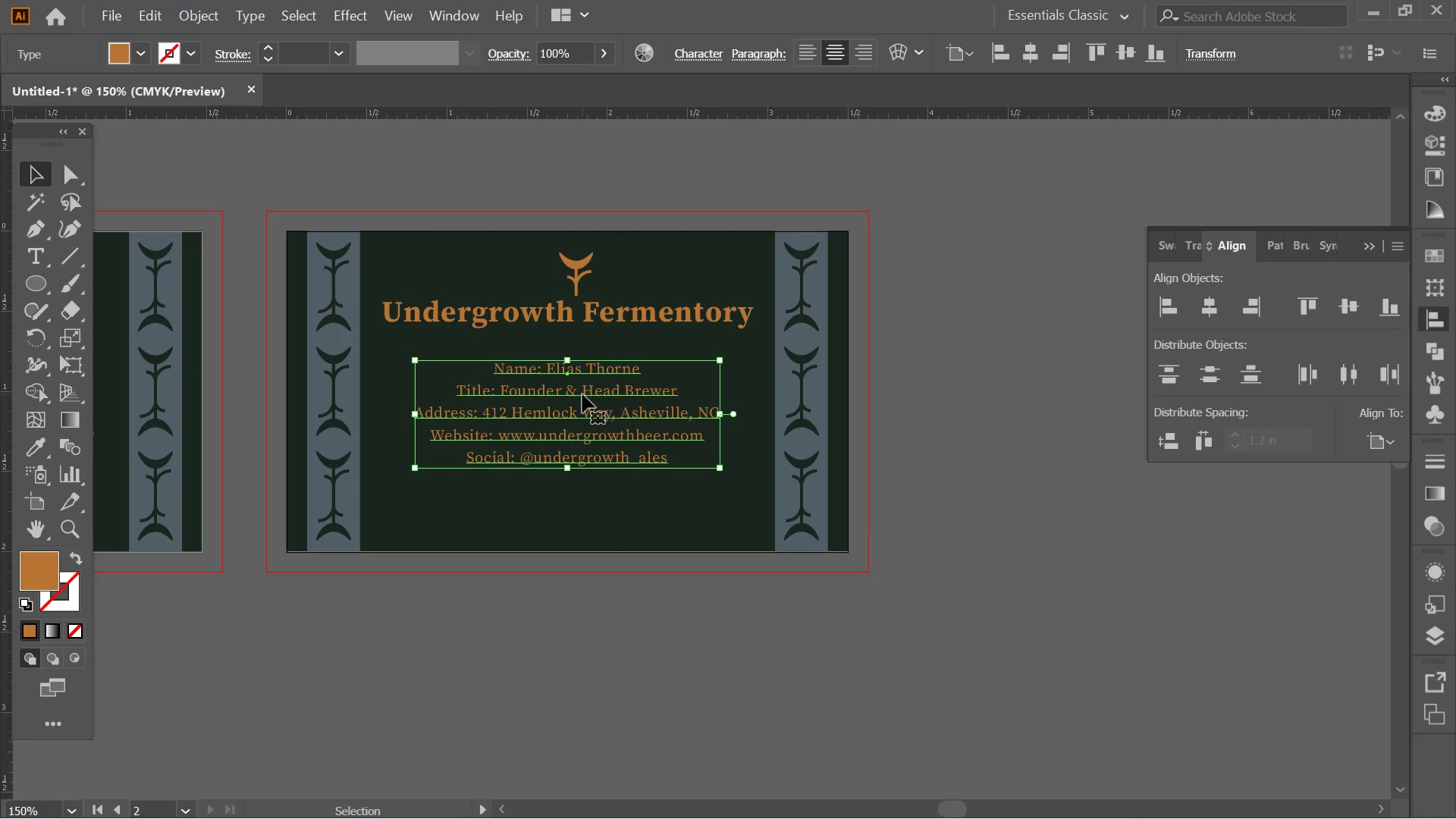 
triple_click([582, 394])
 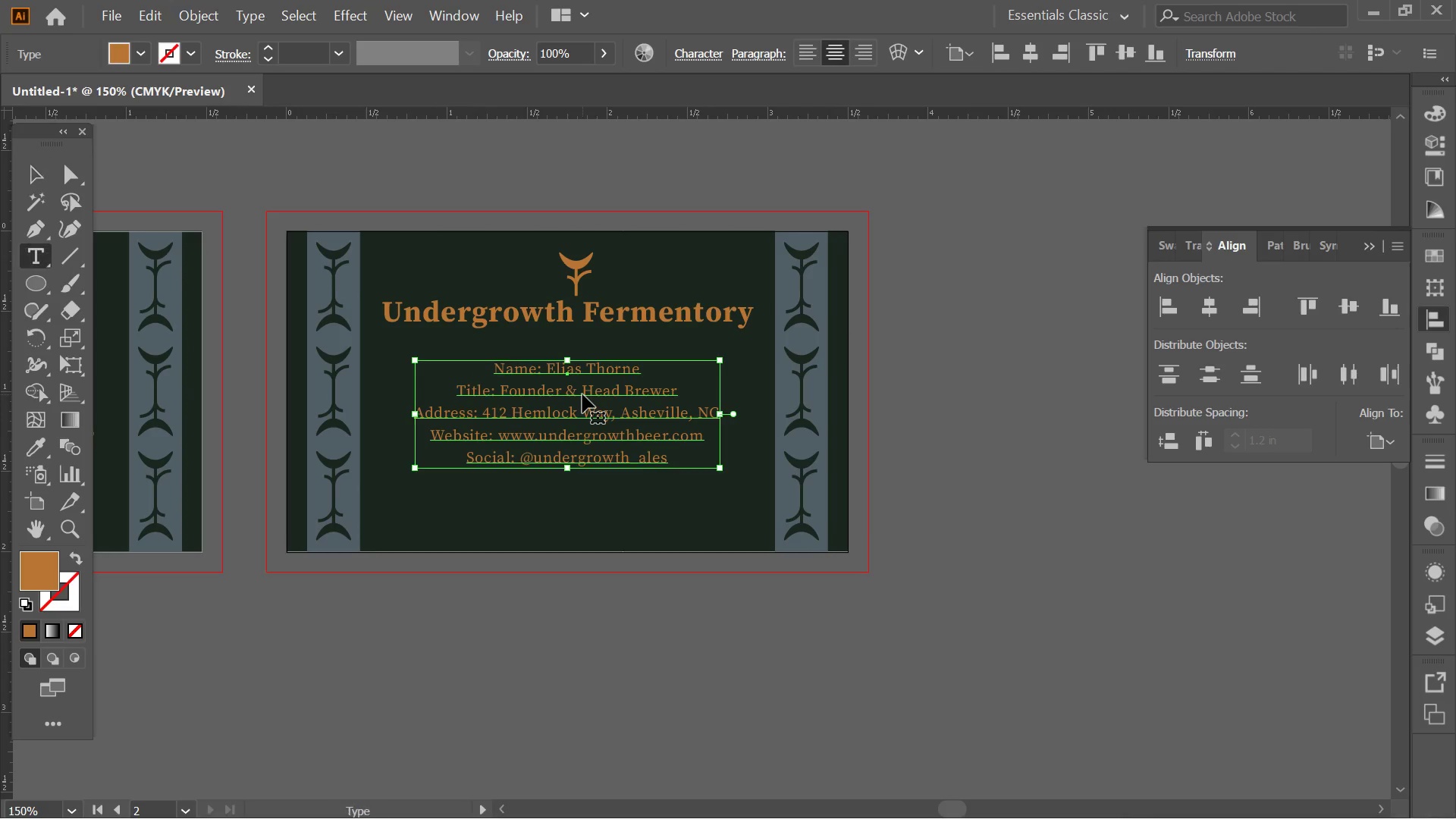 
triple_click([582, 394])
 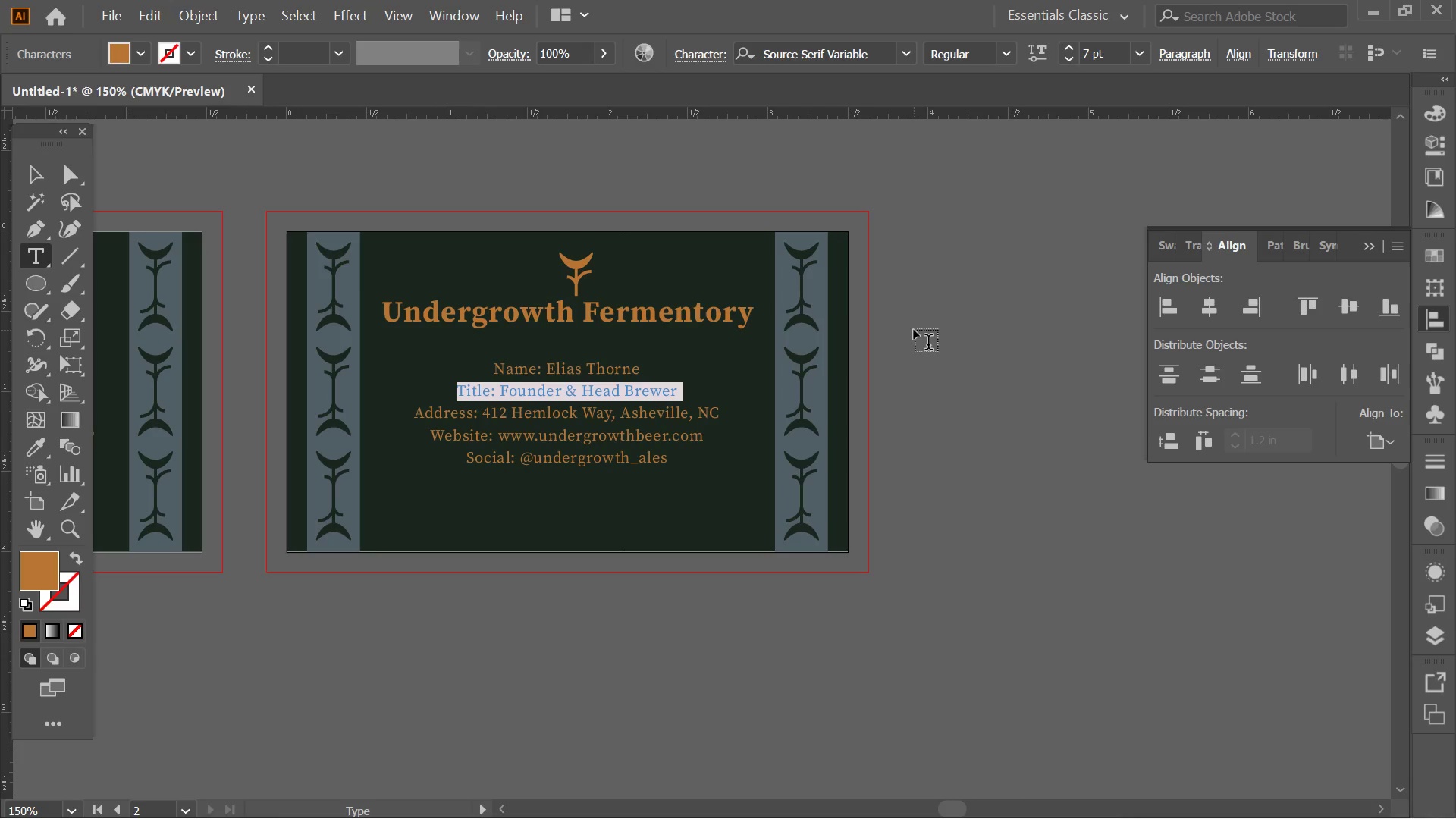 
double_click([914, 330])
 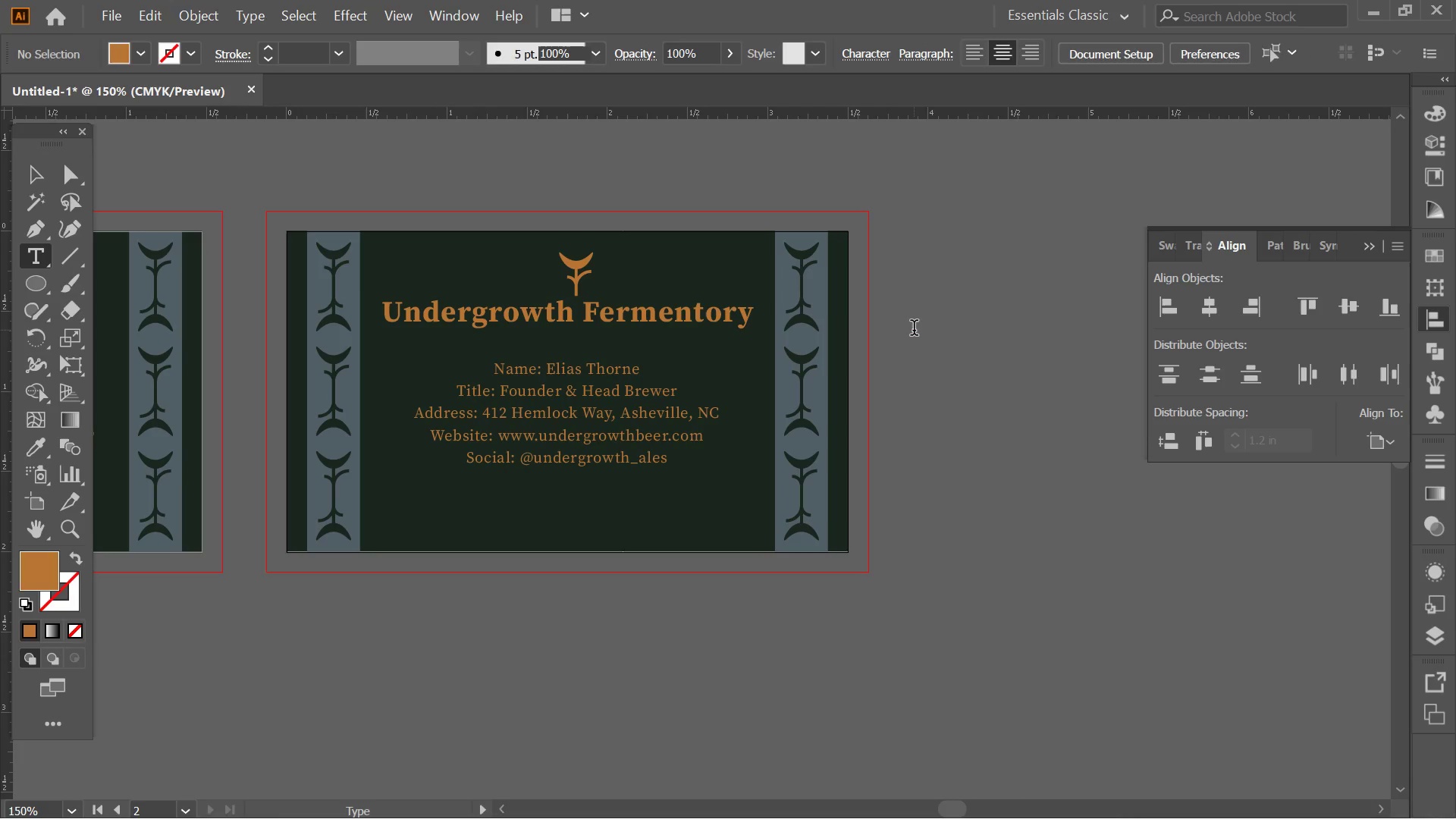 
triple_click([914, 330])
 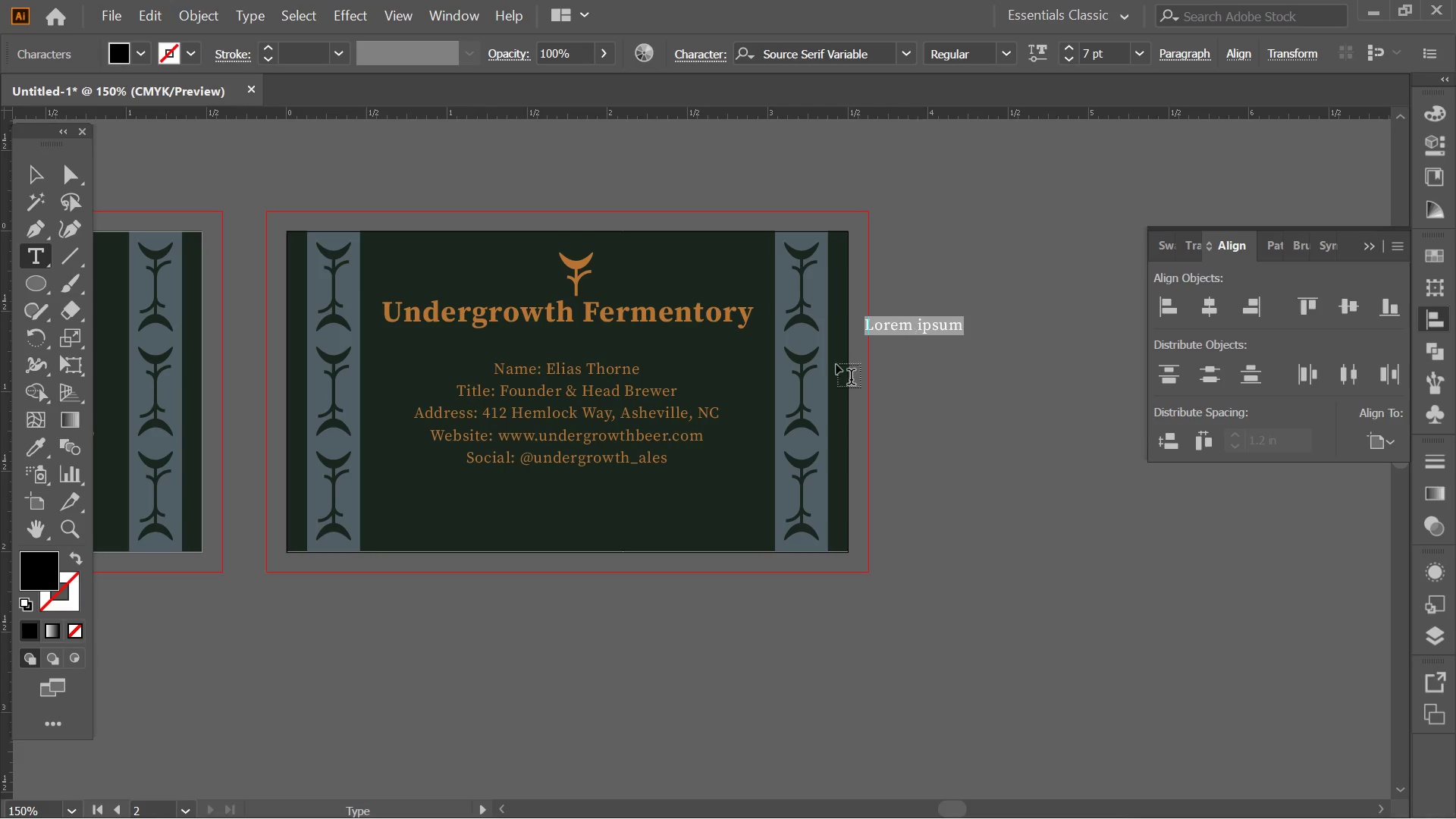 
key(Control+ControlLeft)
 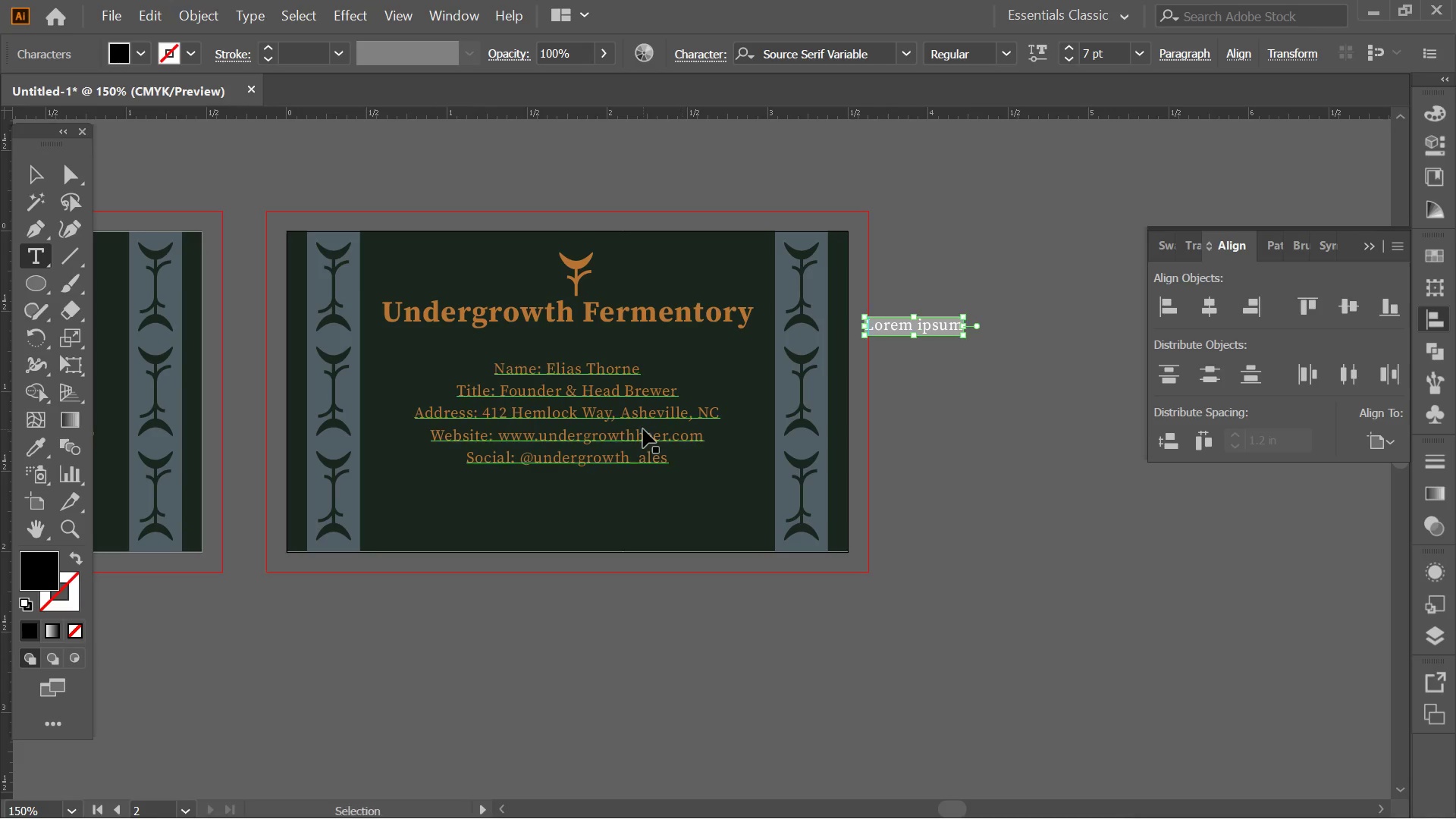 
key(Control+Z)
 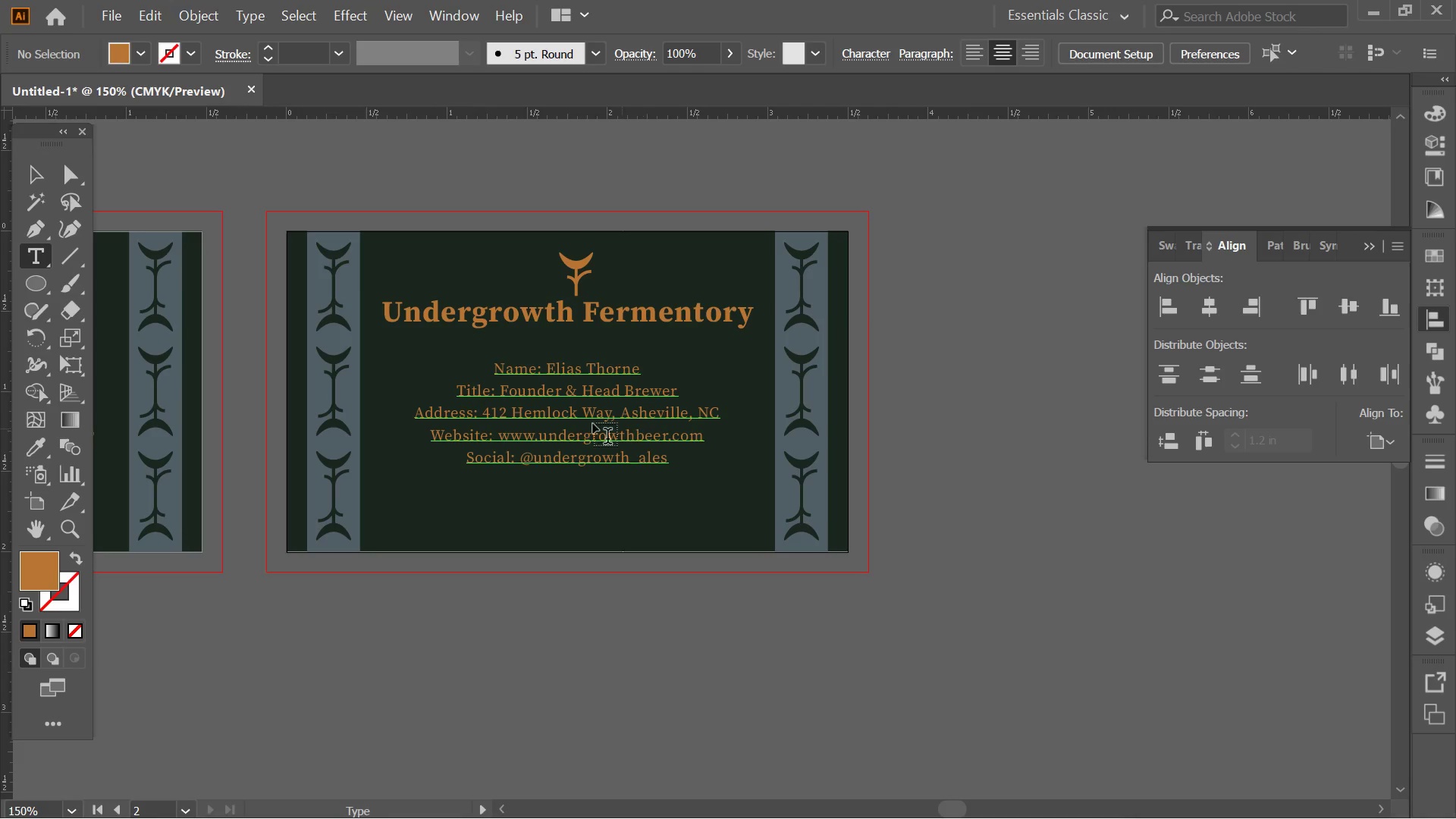 
key(Control+Z)
 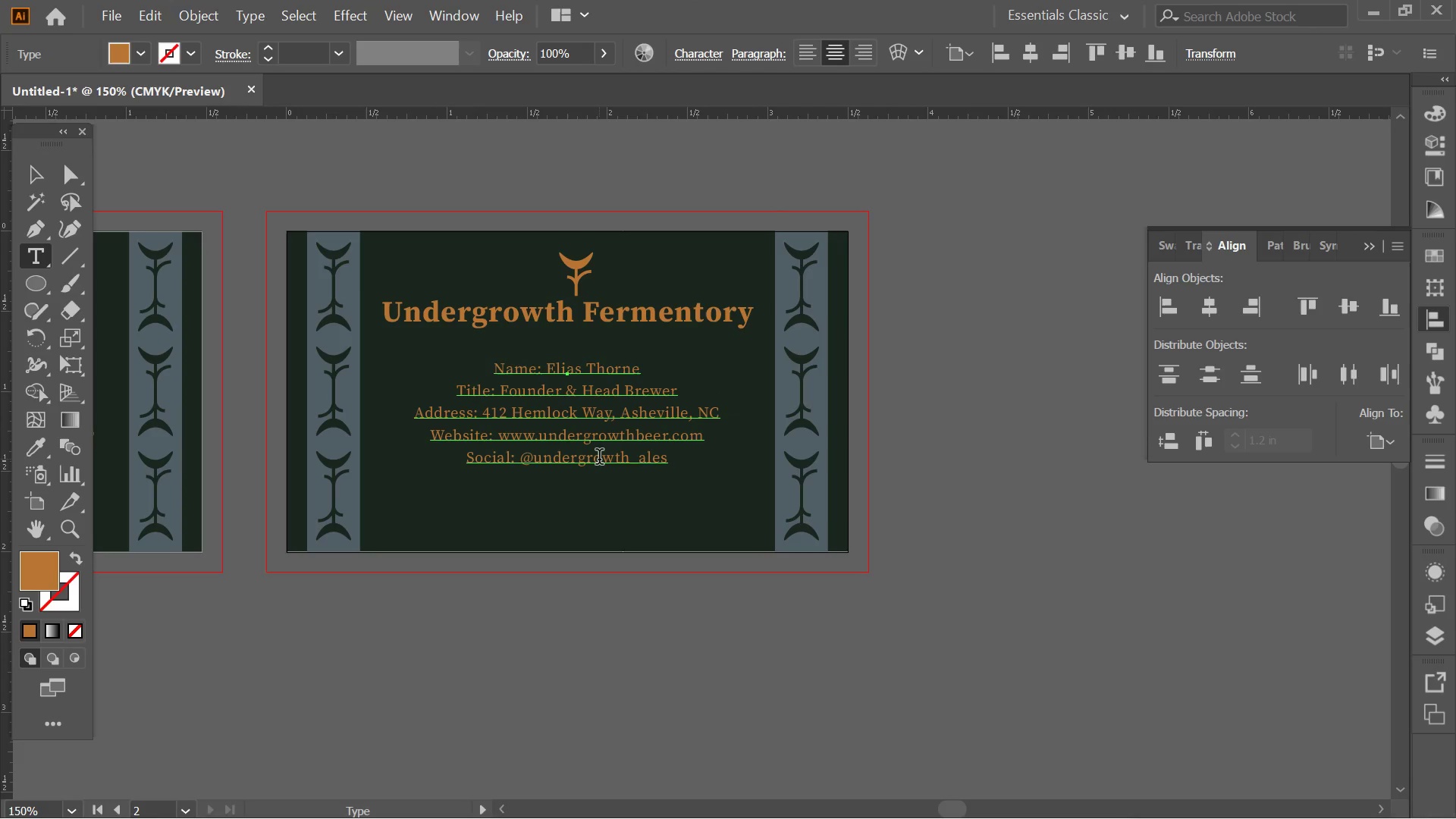 
double_click([599, 459])
 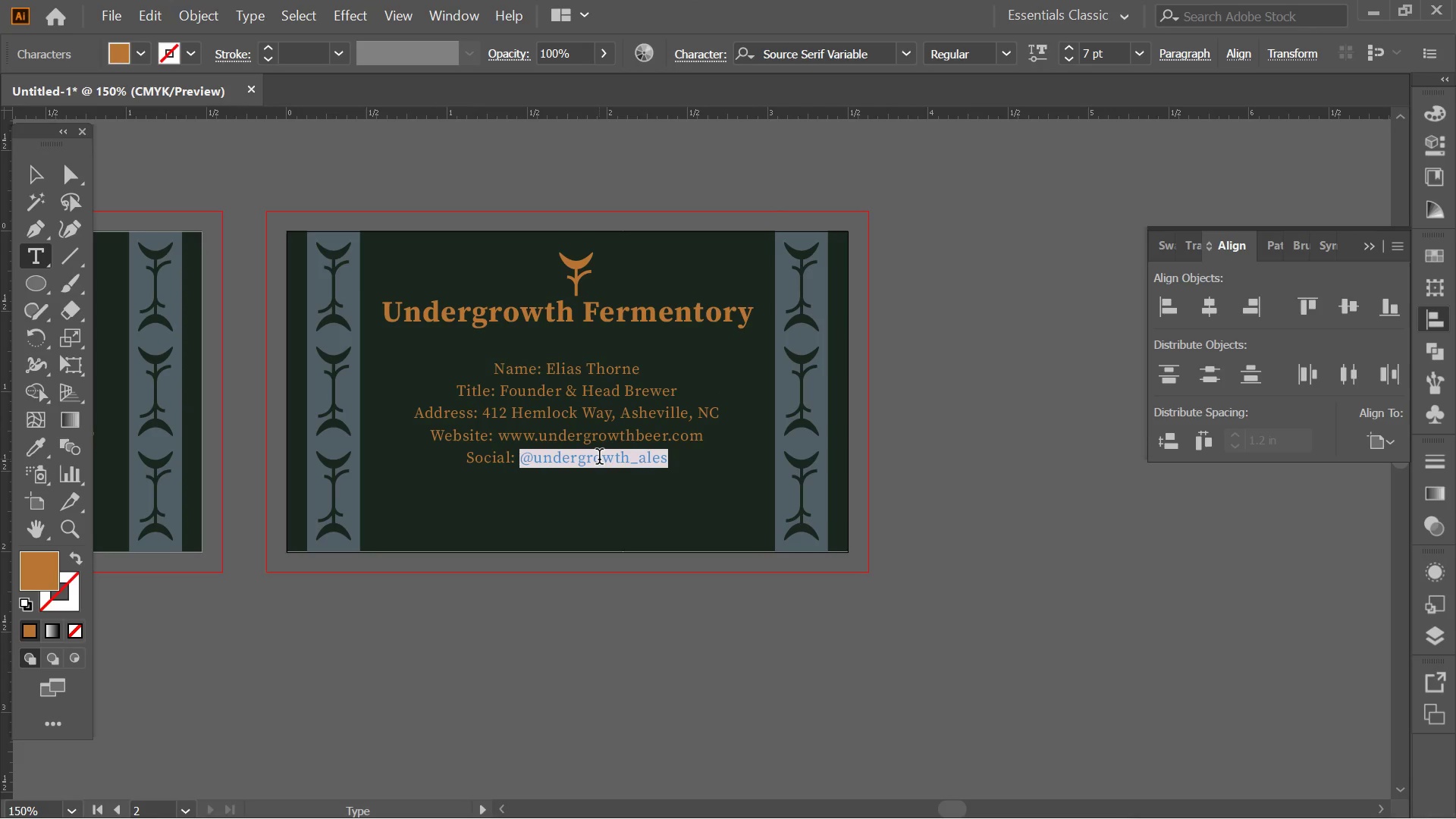 
key(Control+A)
 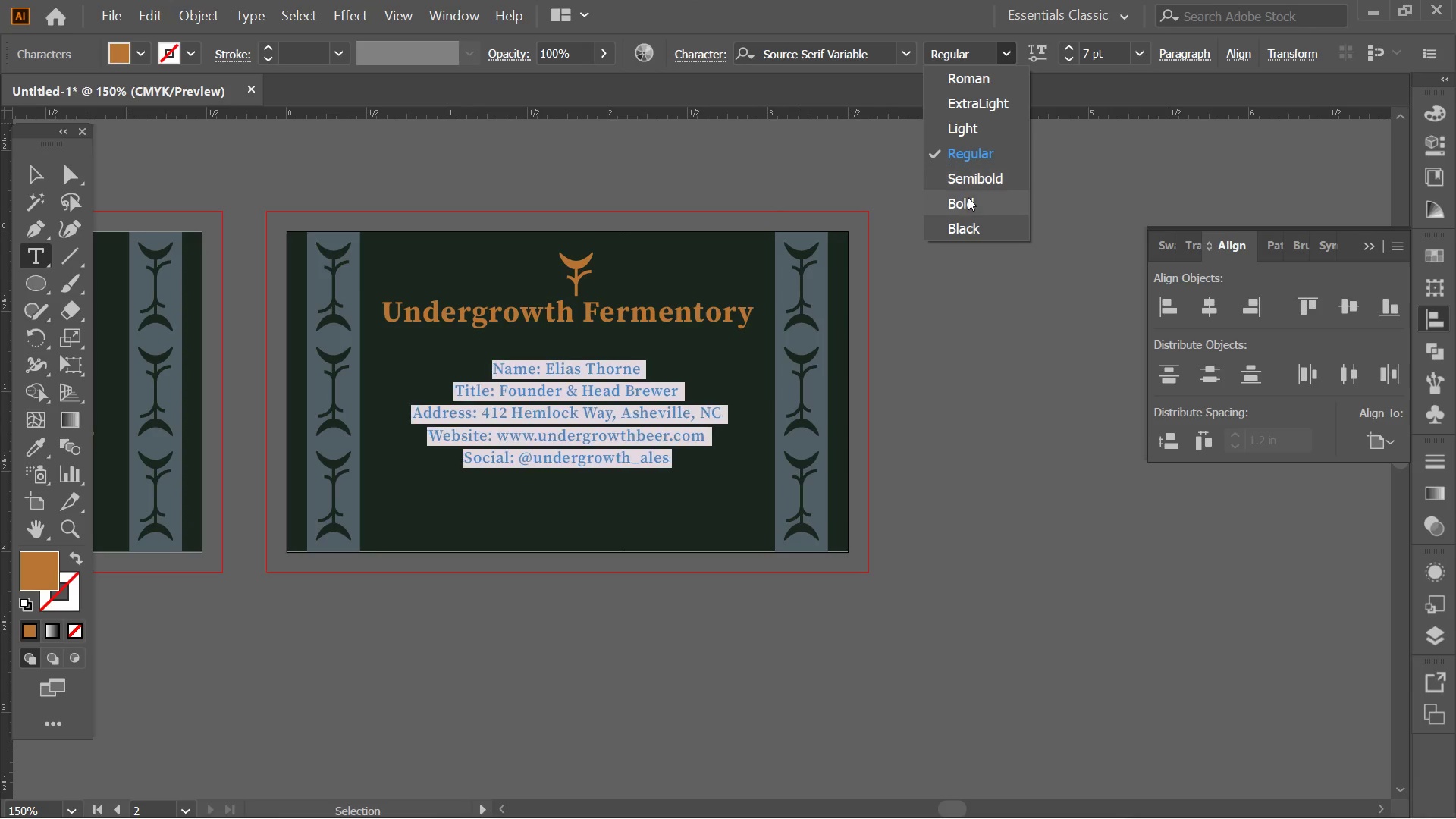 
left_click([985, 175])
 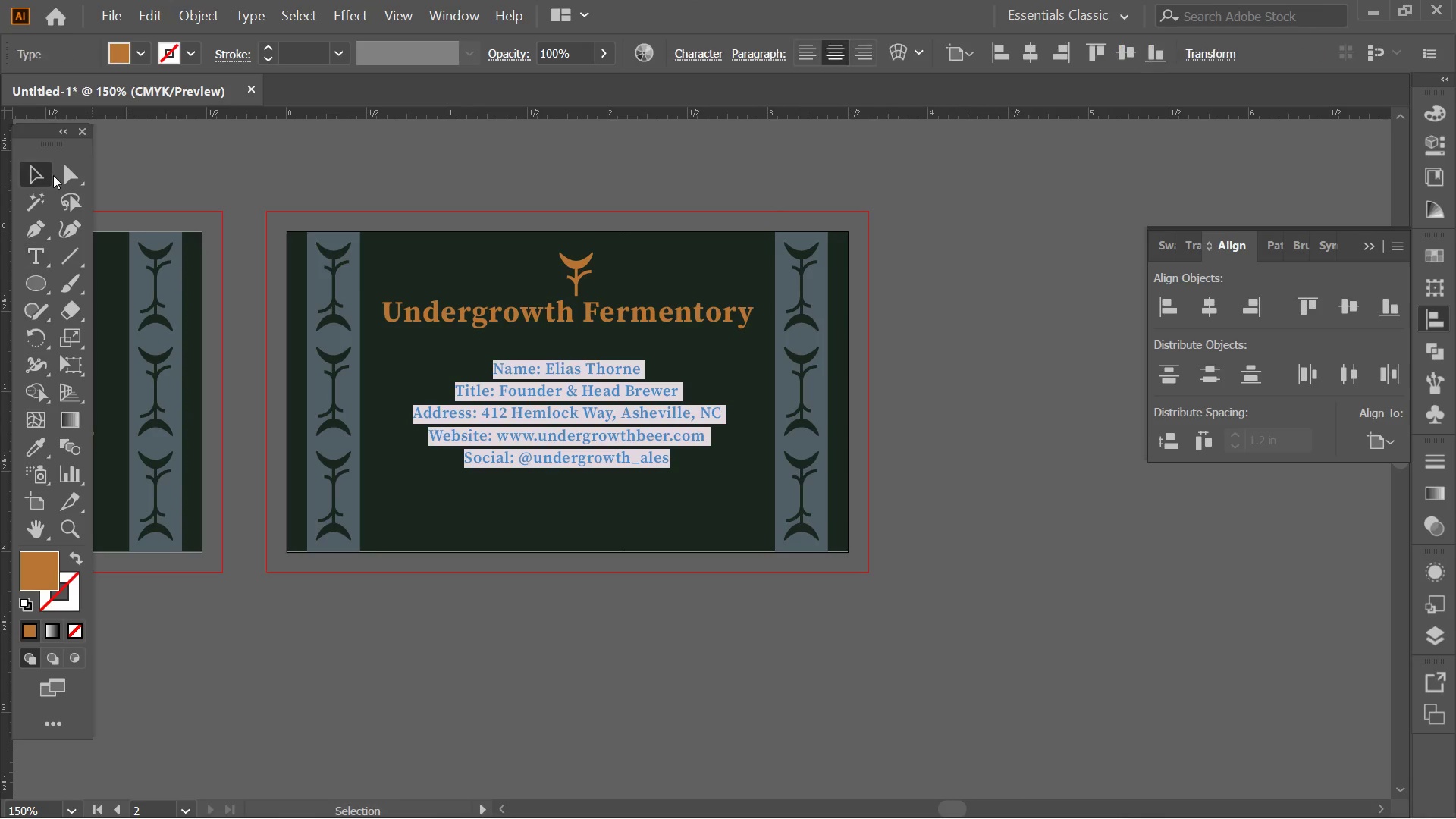 
double_click([470, 175])
 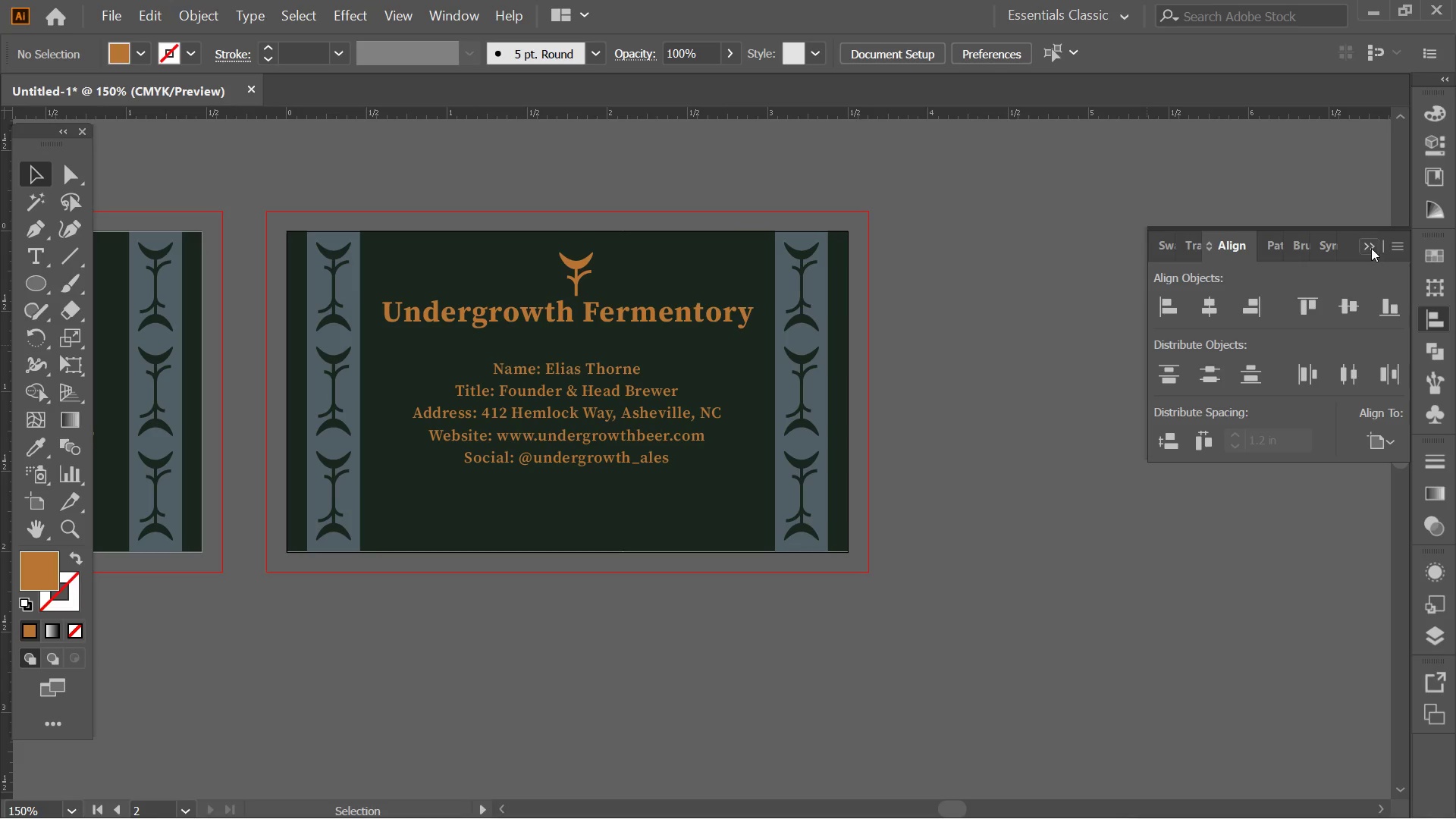 
double_click([1103, 314])
 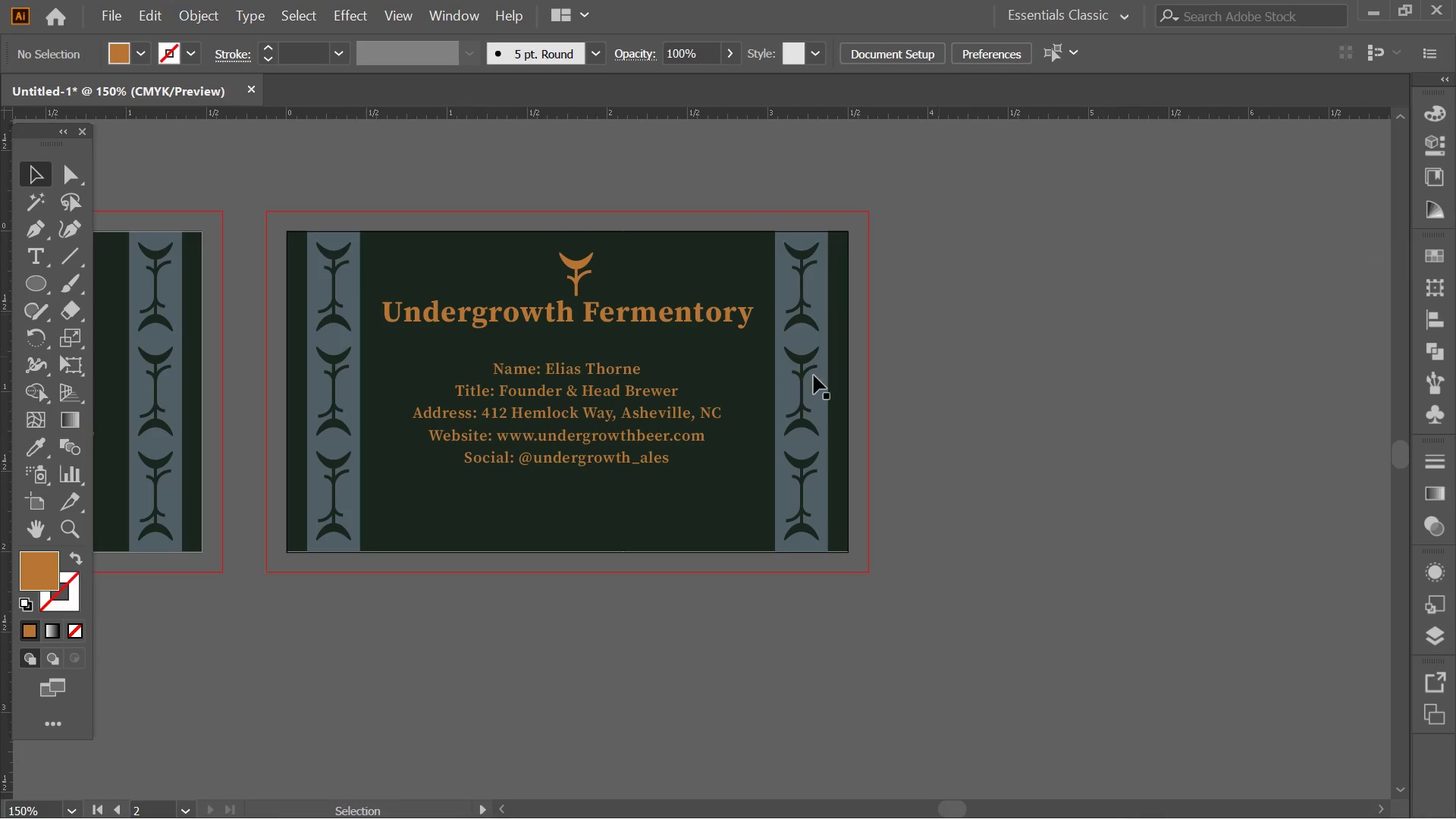 
hold_key(key=AltLeft, duration=0.77)
scroll: coordinate [992, 411], scroll_direction: down, amount: 1.0
 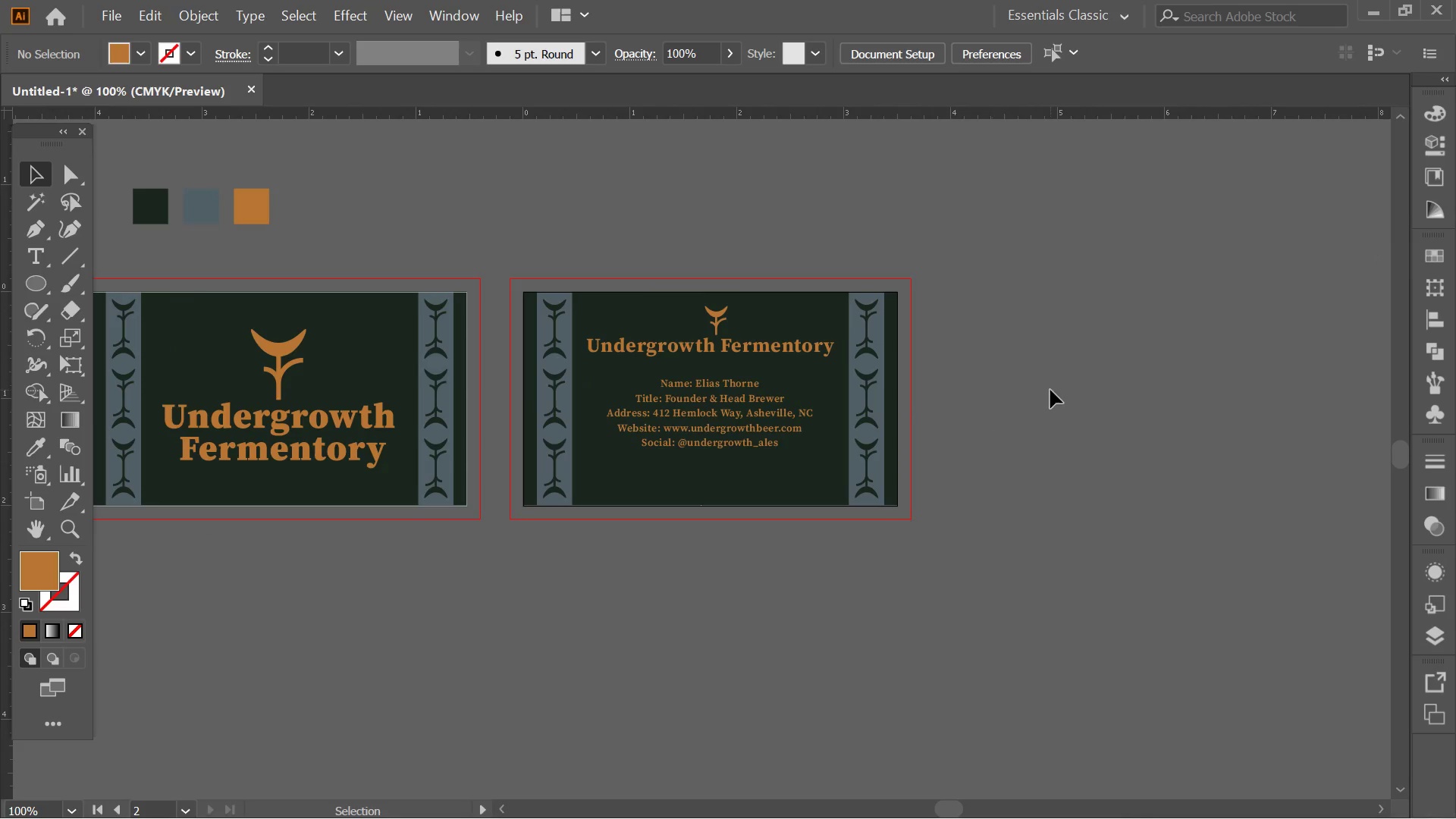 
left_click([739, 386])
 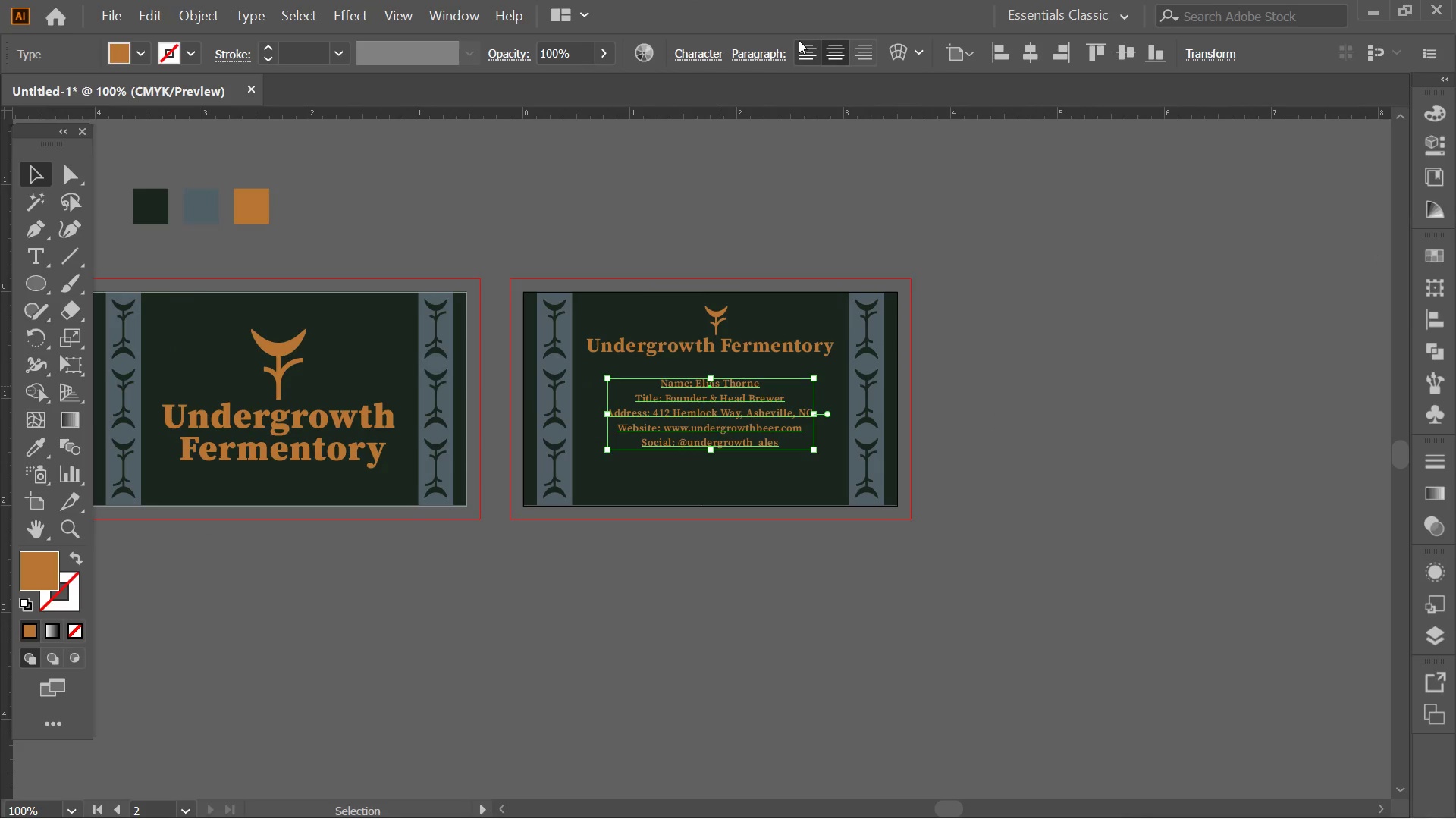 
left_click([805, 39])
 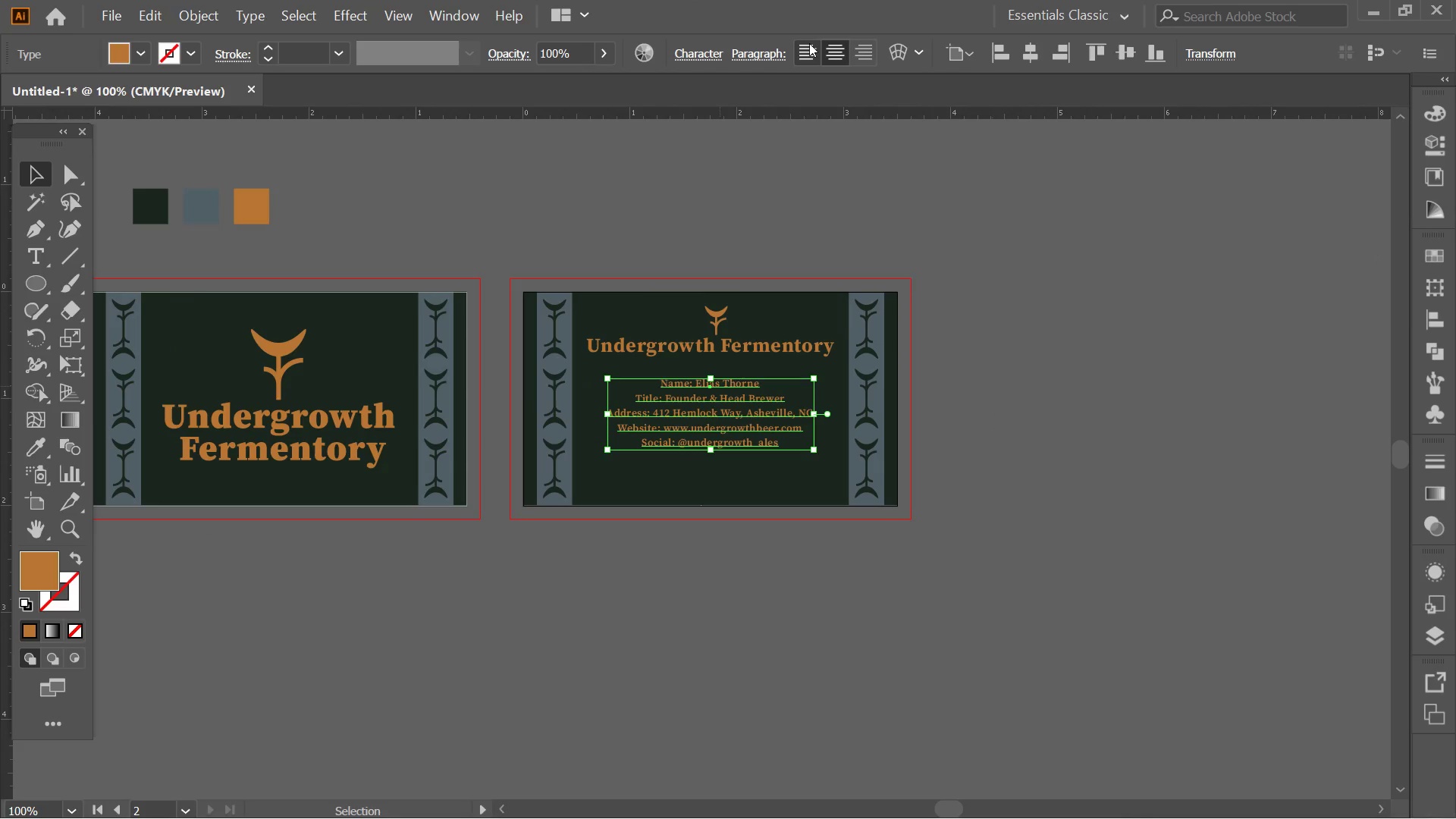 
left_click([809, 43])
 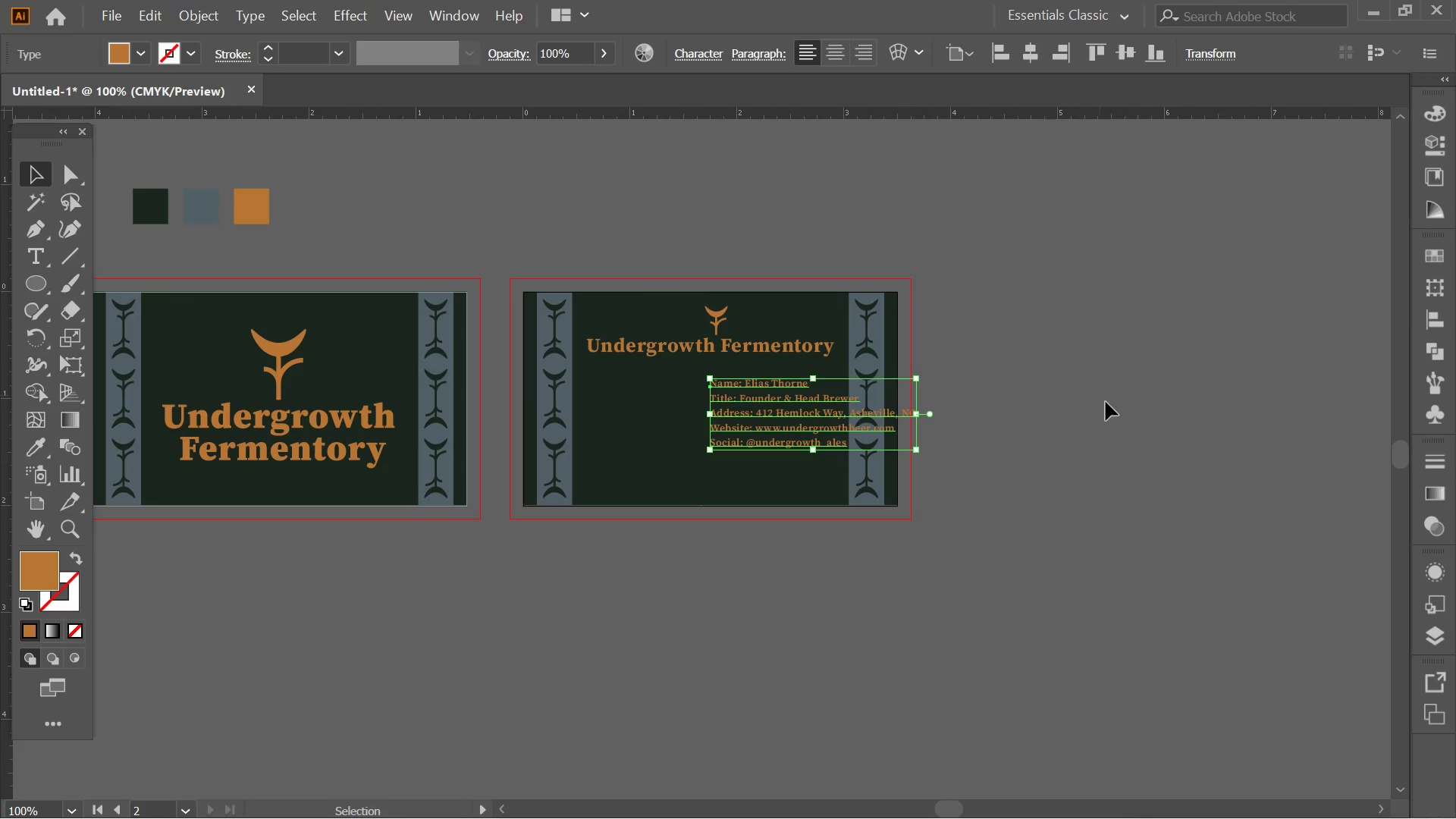 
left_click([1109, 406])
 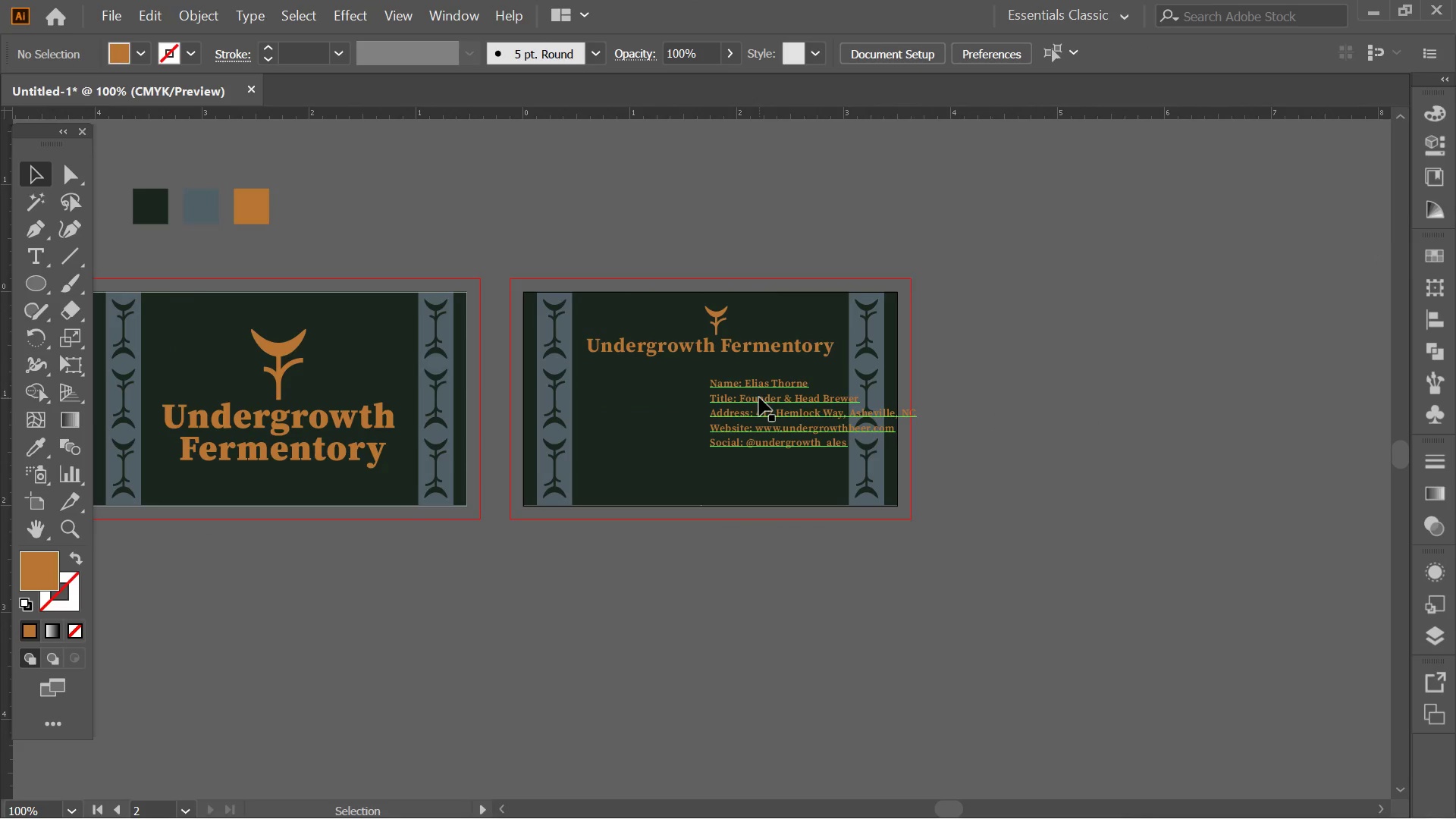 
left_click_drag(start_coordinate=[758, 396], to_coordinate=[673, 391])
 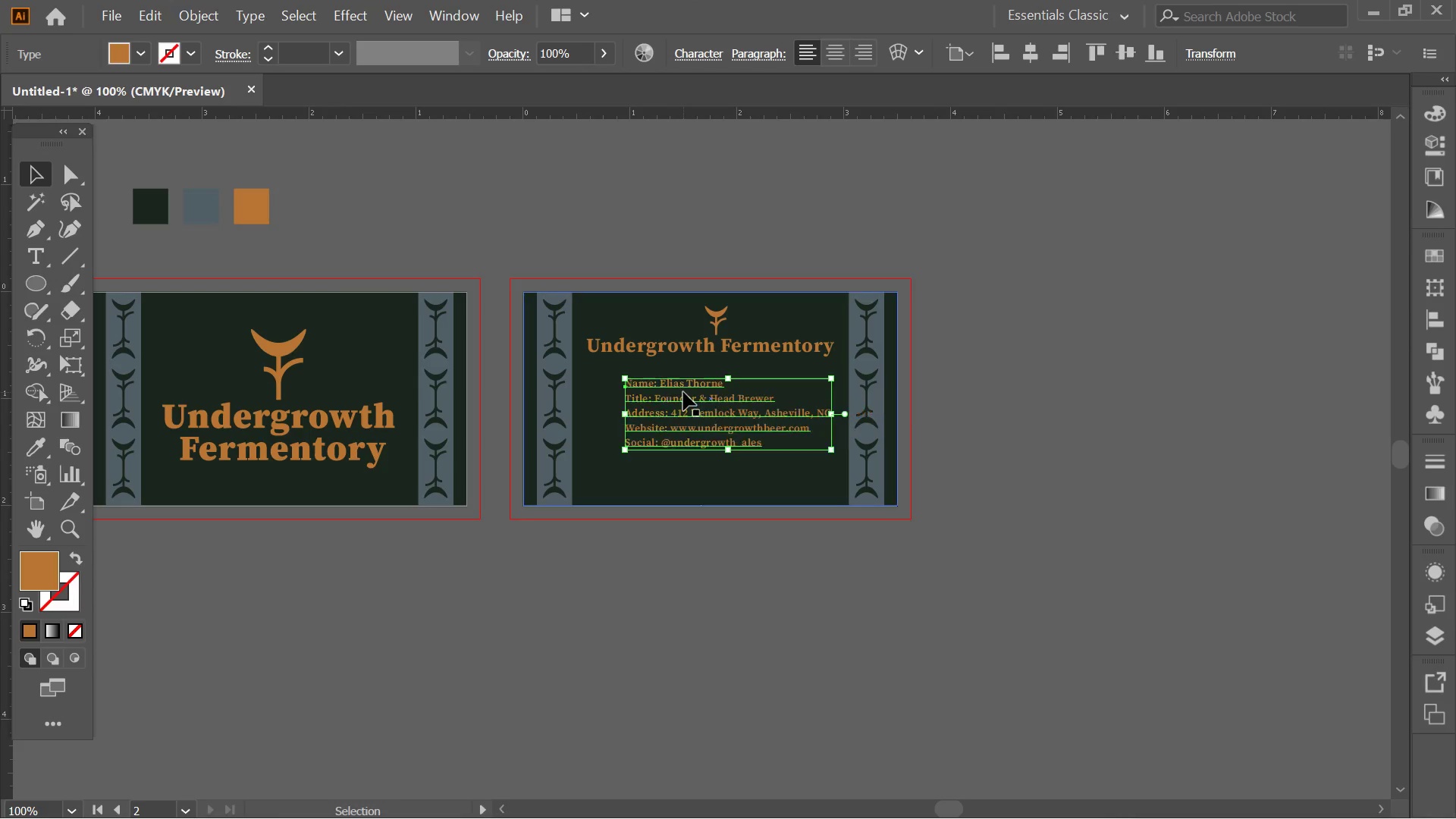 
hold_key(key=ShiftLeft, duration=2.23)
 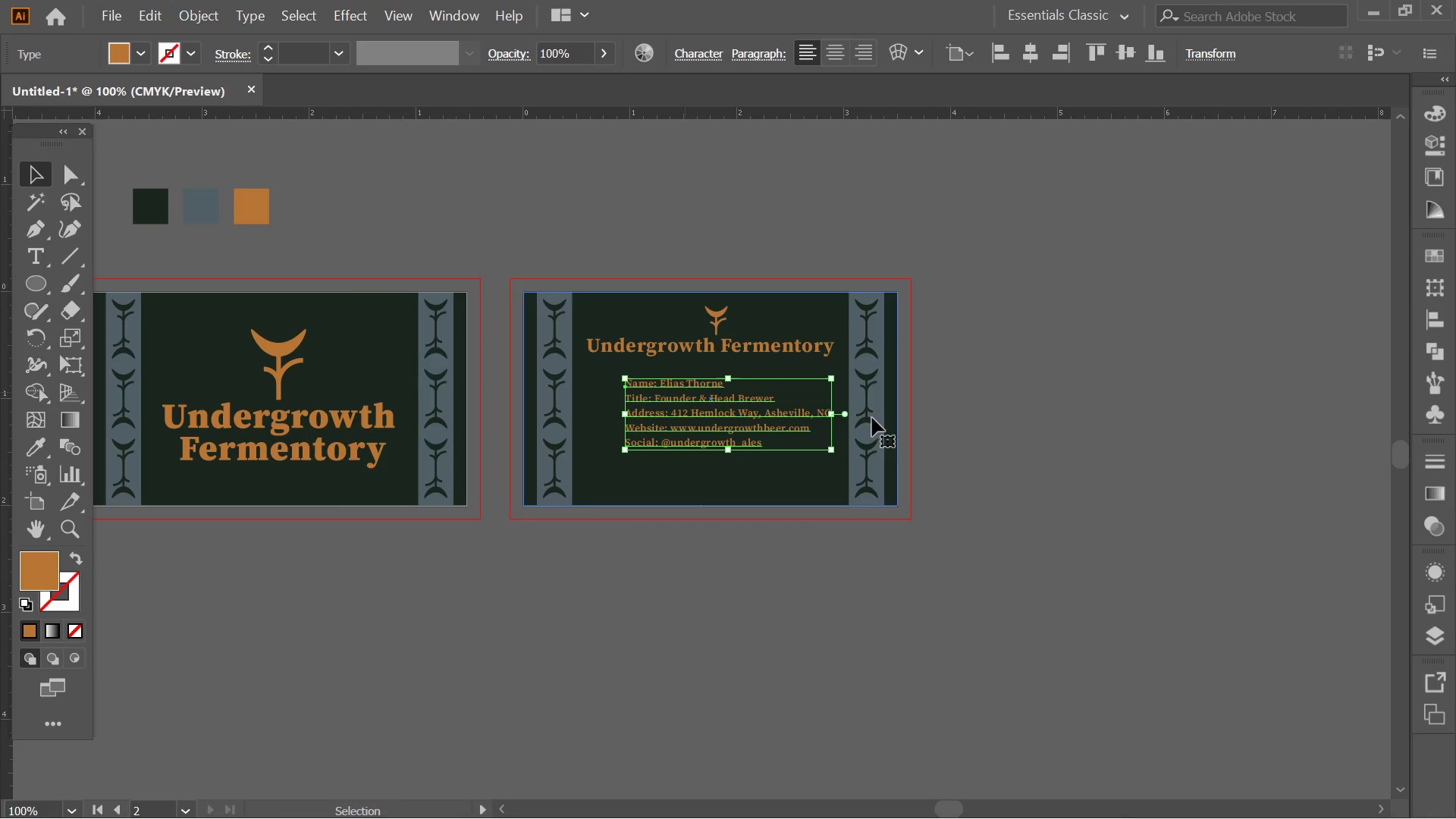 
left_click([1086, 444])
 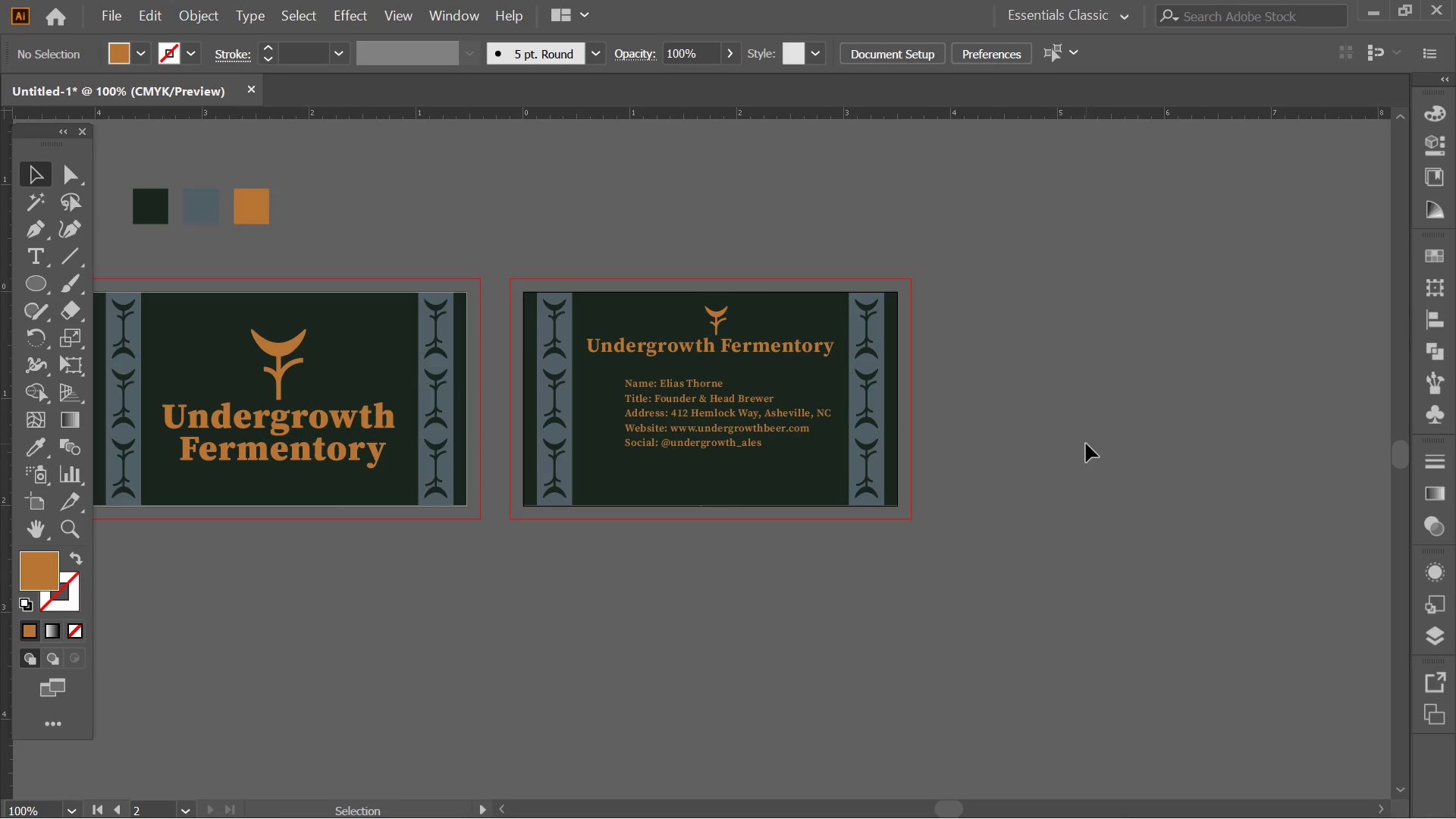 
hold_key(key=AltLeft, duration=0.44)
scroll: coordinate [883, 427], scroll_direction: up, amount: 1.0
 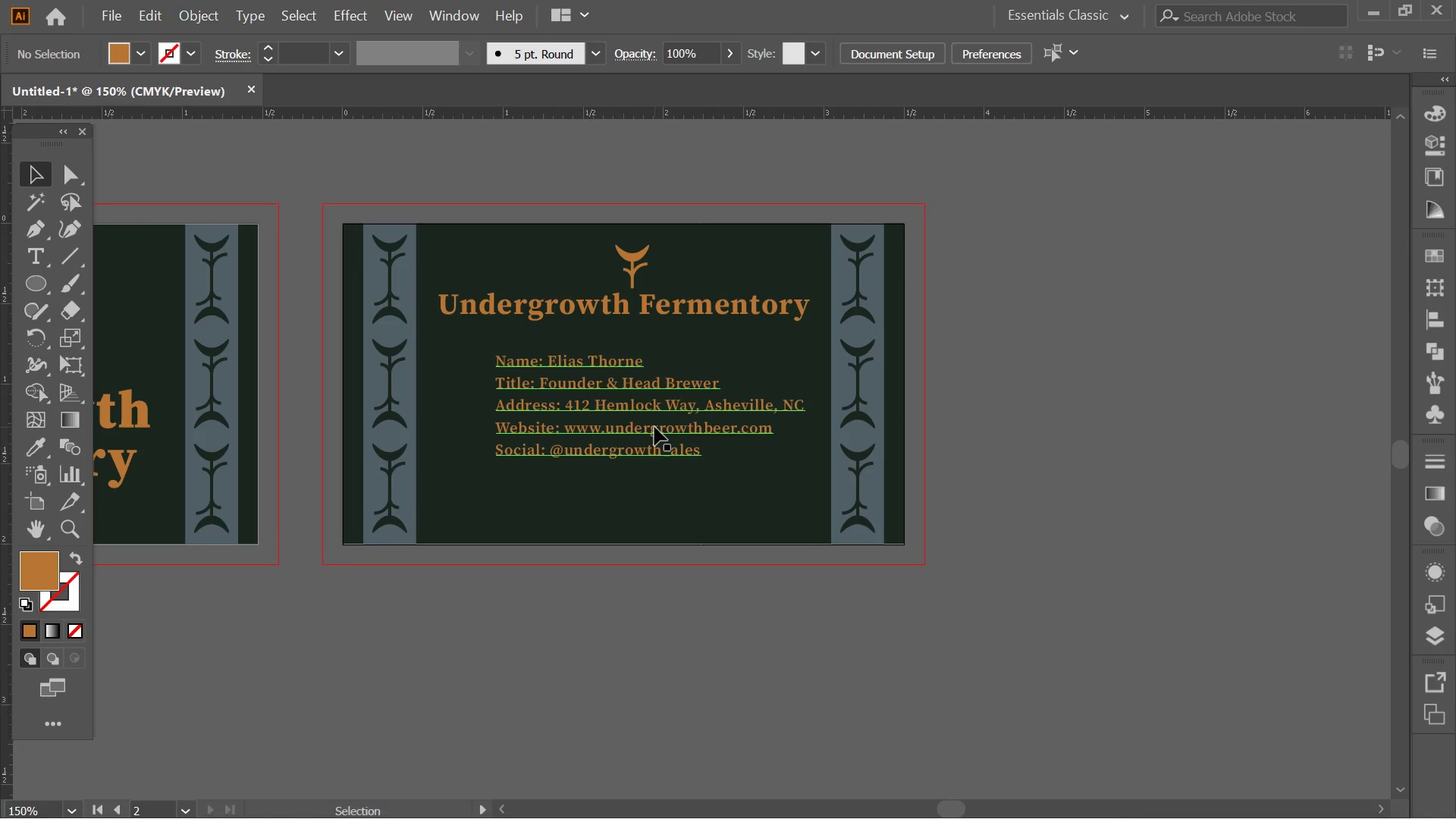 
hold_key(key=ShiftLeft, duration=0.7)
left_click_drag(start_coordinate=[654, 427], to_coordinate=[657, 466])
 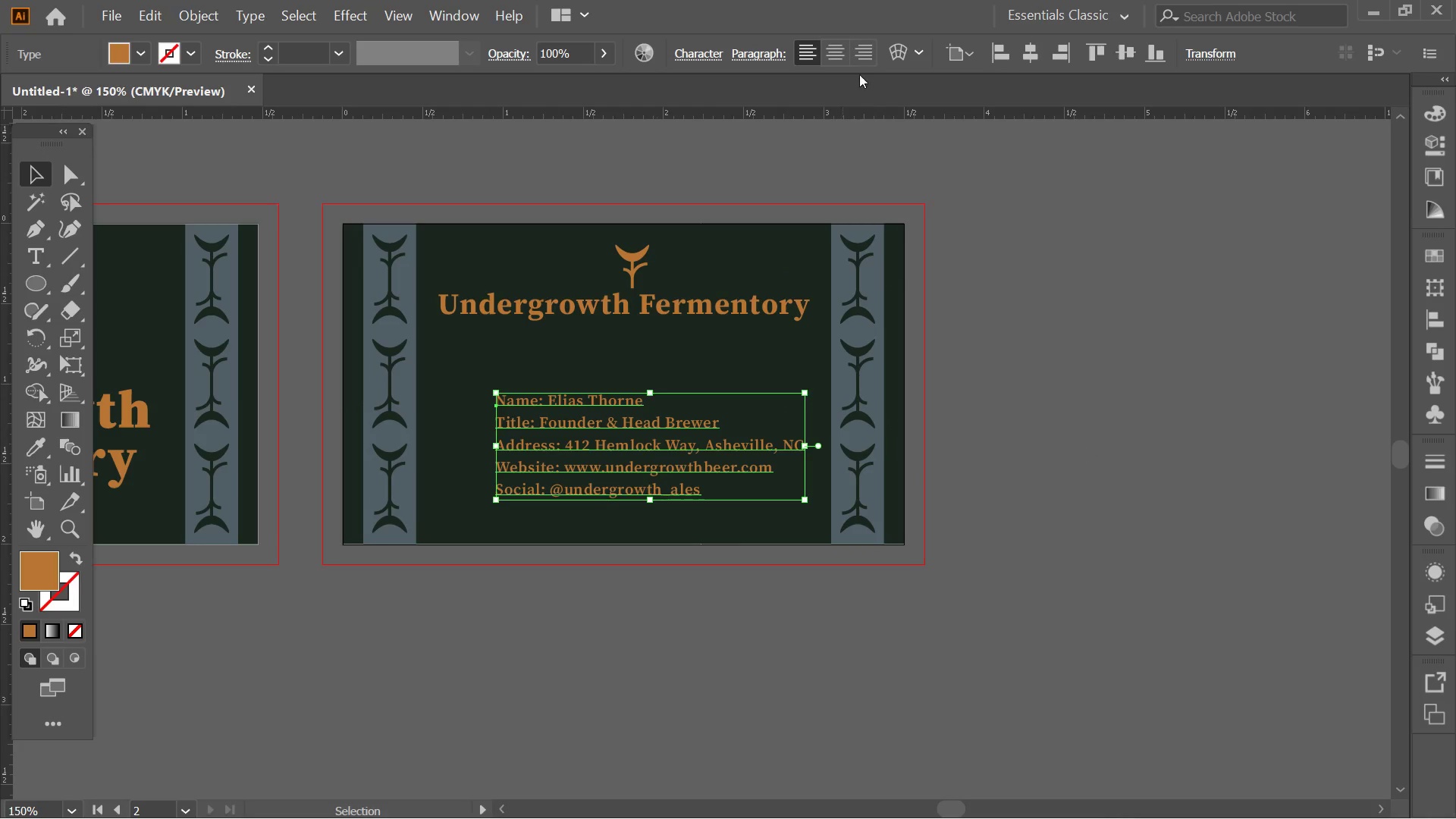 
left_click([868, 53])
 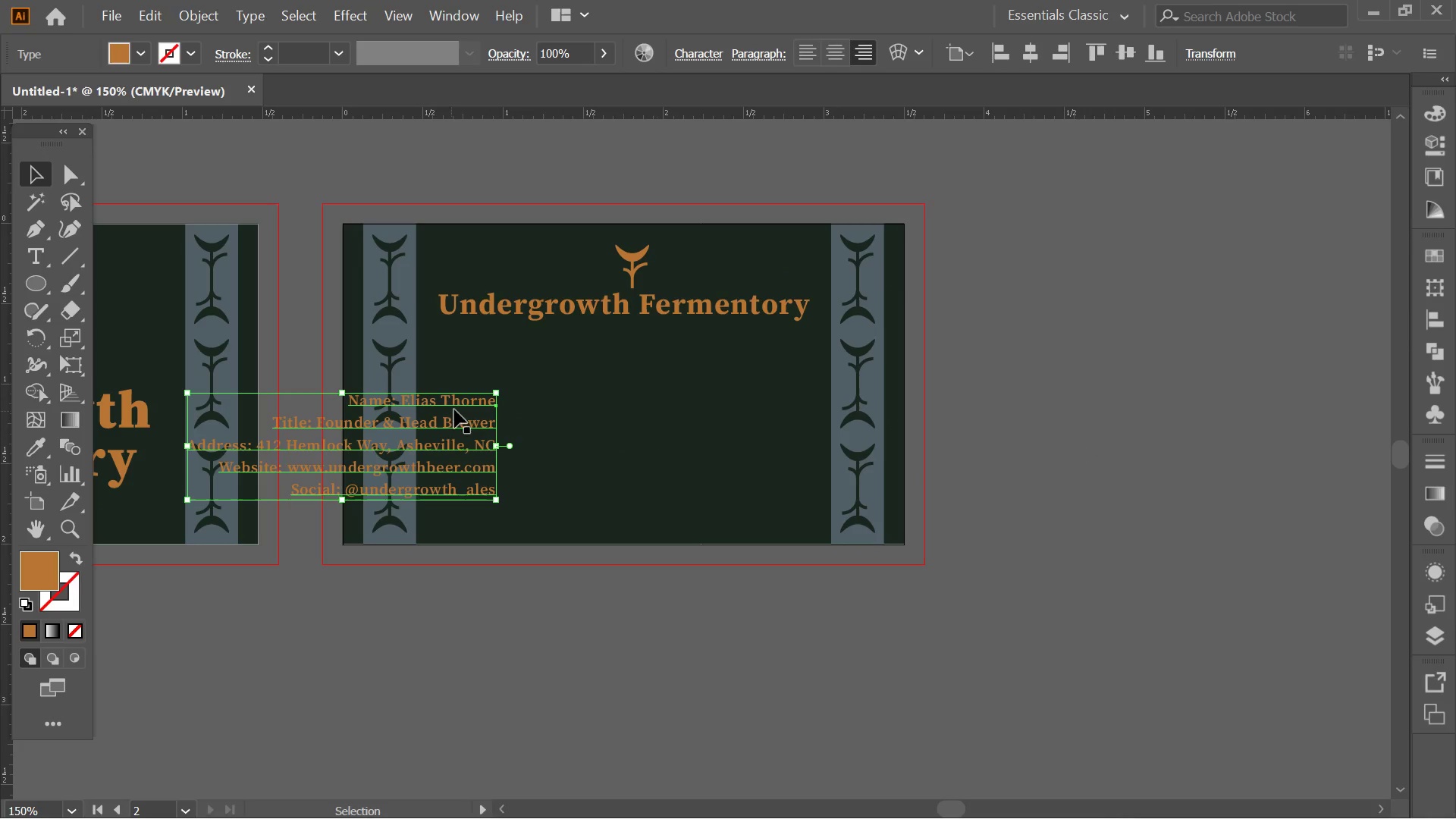 
left_click_drag(start_coordinate=[460, 400], to_coordinate=[648, 381])
 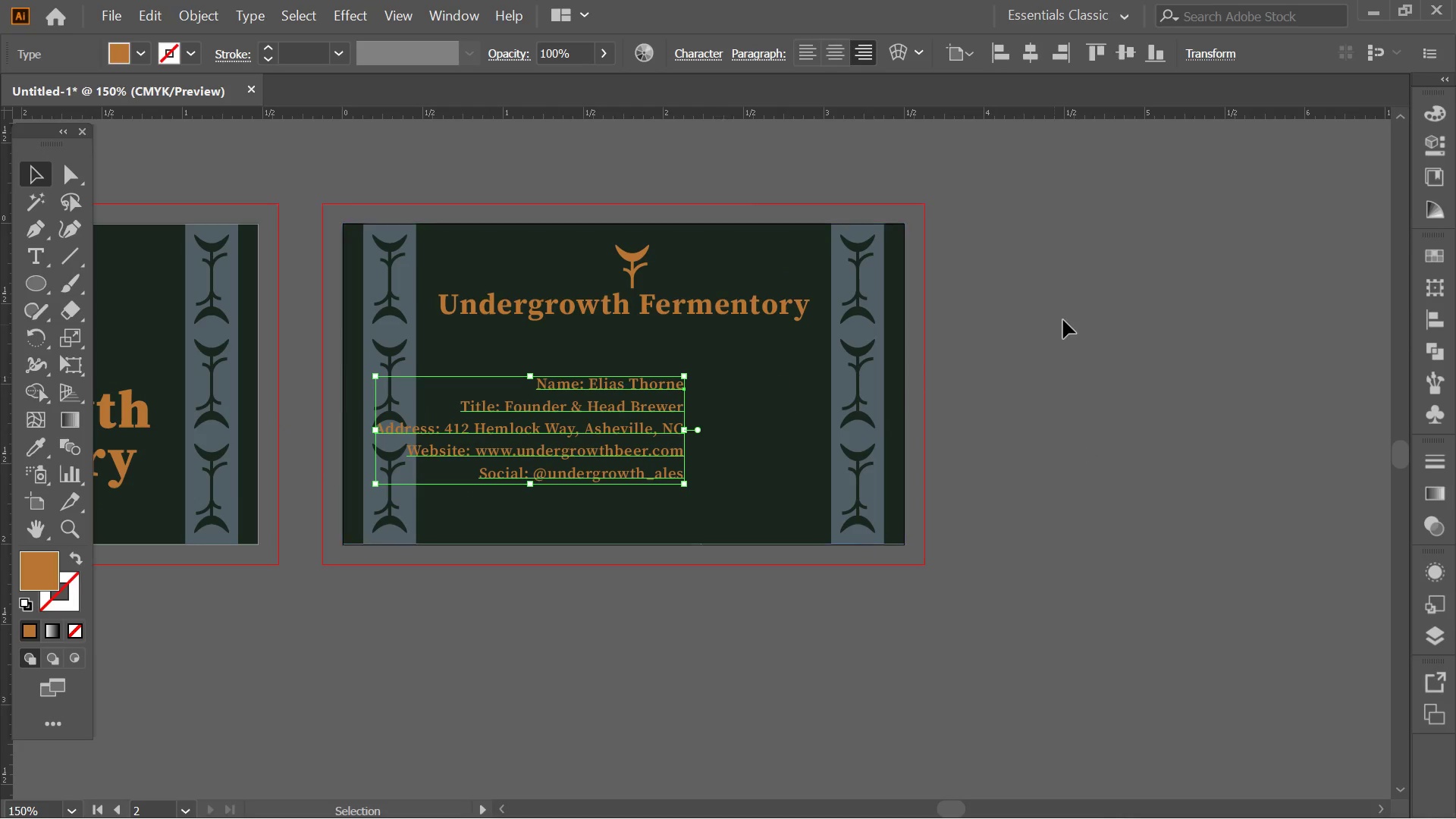 
left_click([1068, 318])
 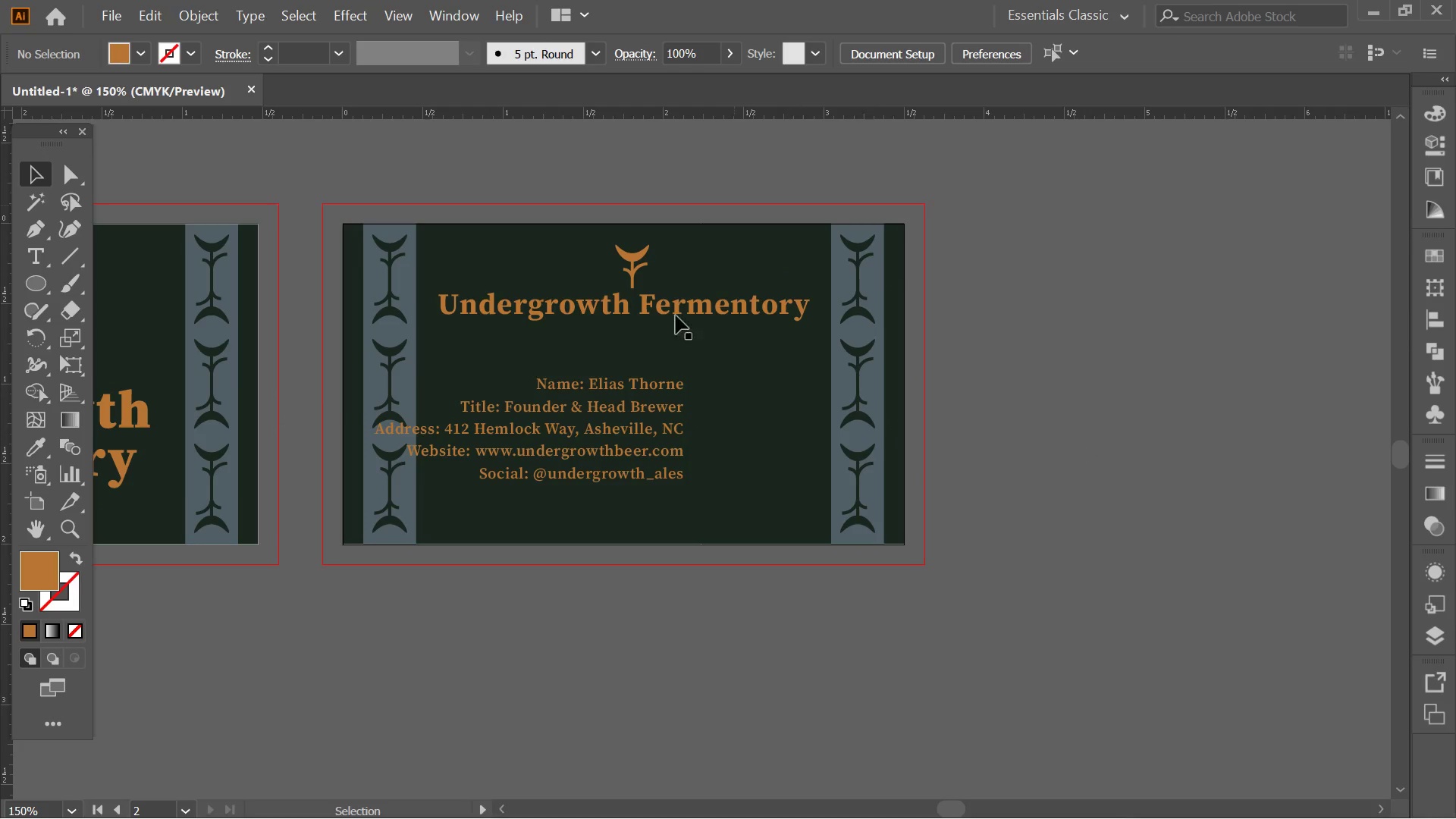 
left_click([626, 412])
 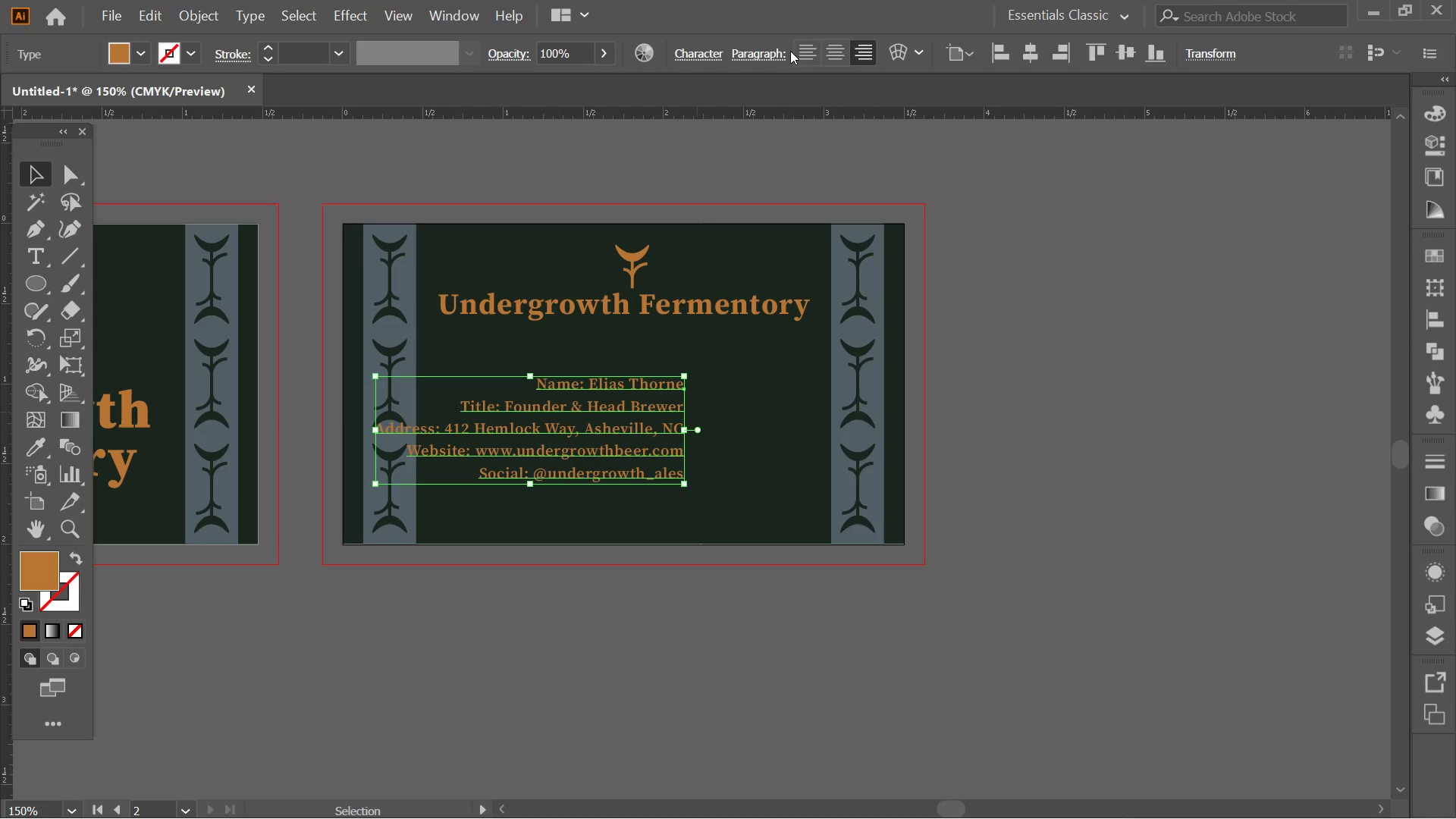 
left_click([805, 54])
 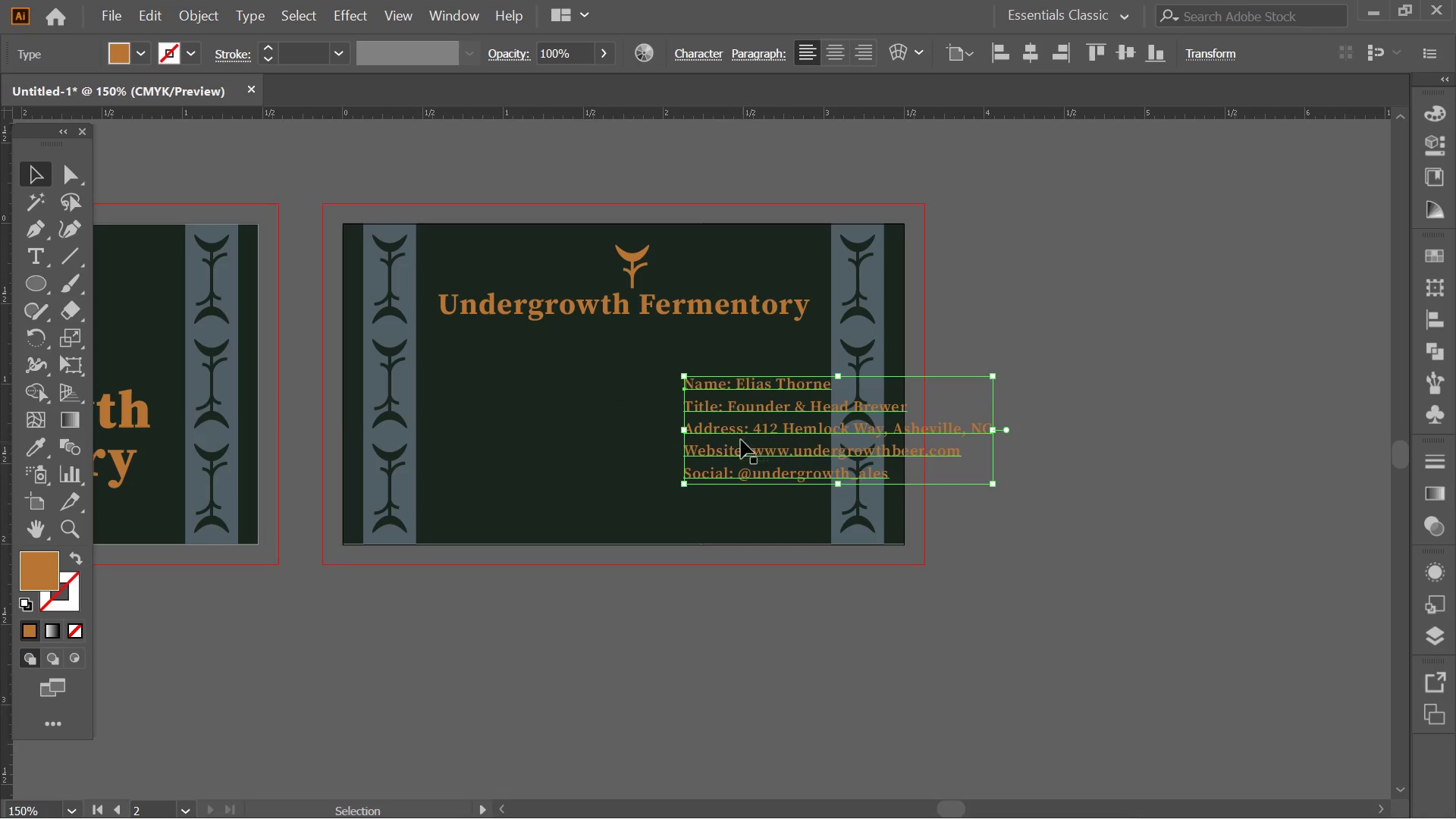 
left_click_drag(start_coordinate=[736, 435], to_coordinate=[642, 404])
 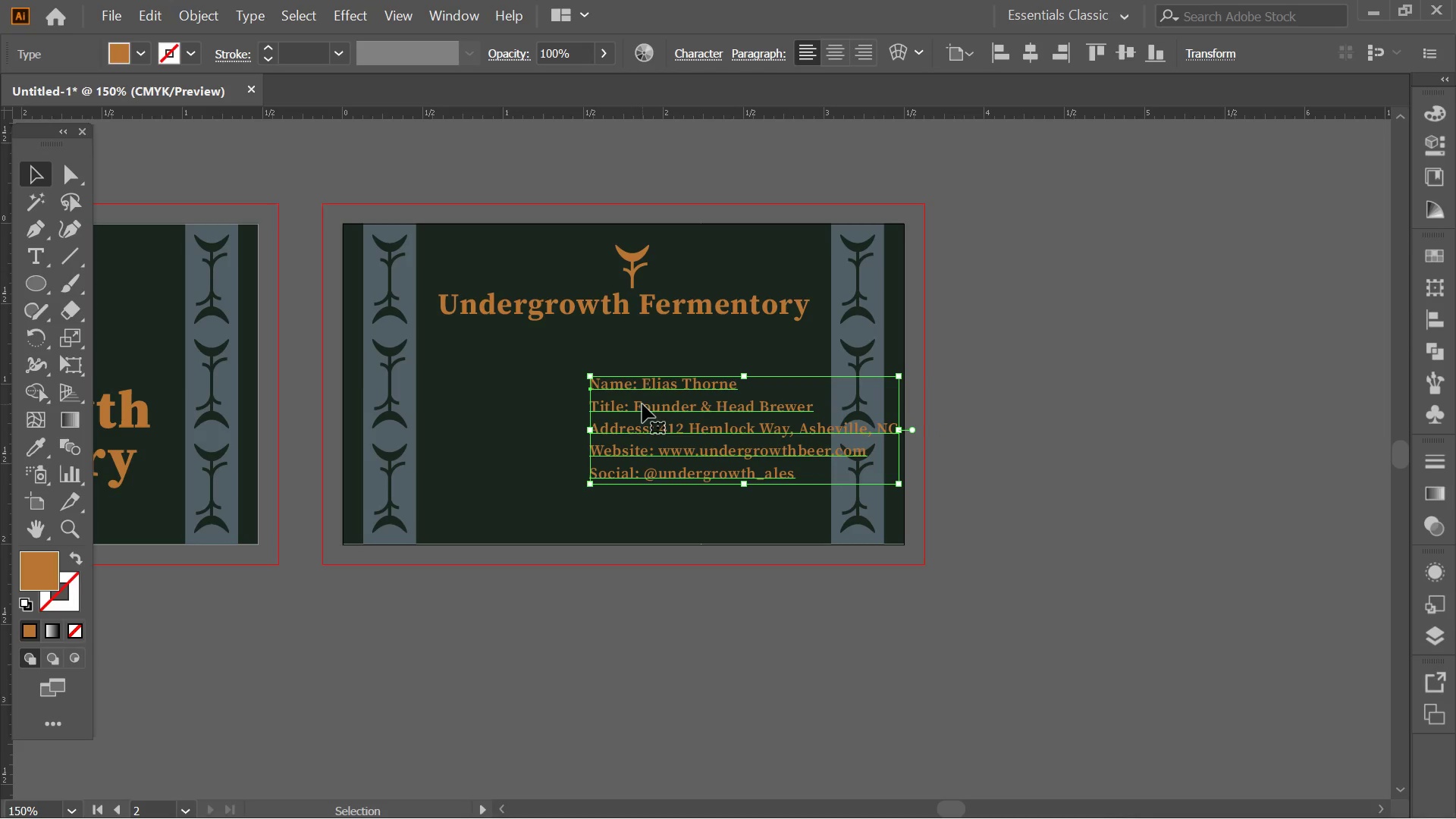 
hold_key(key=ShiftLeft, duration=4.72)
 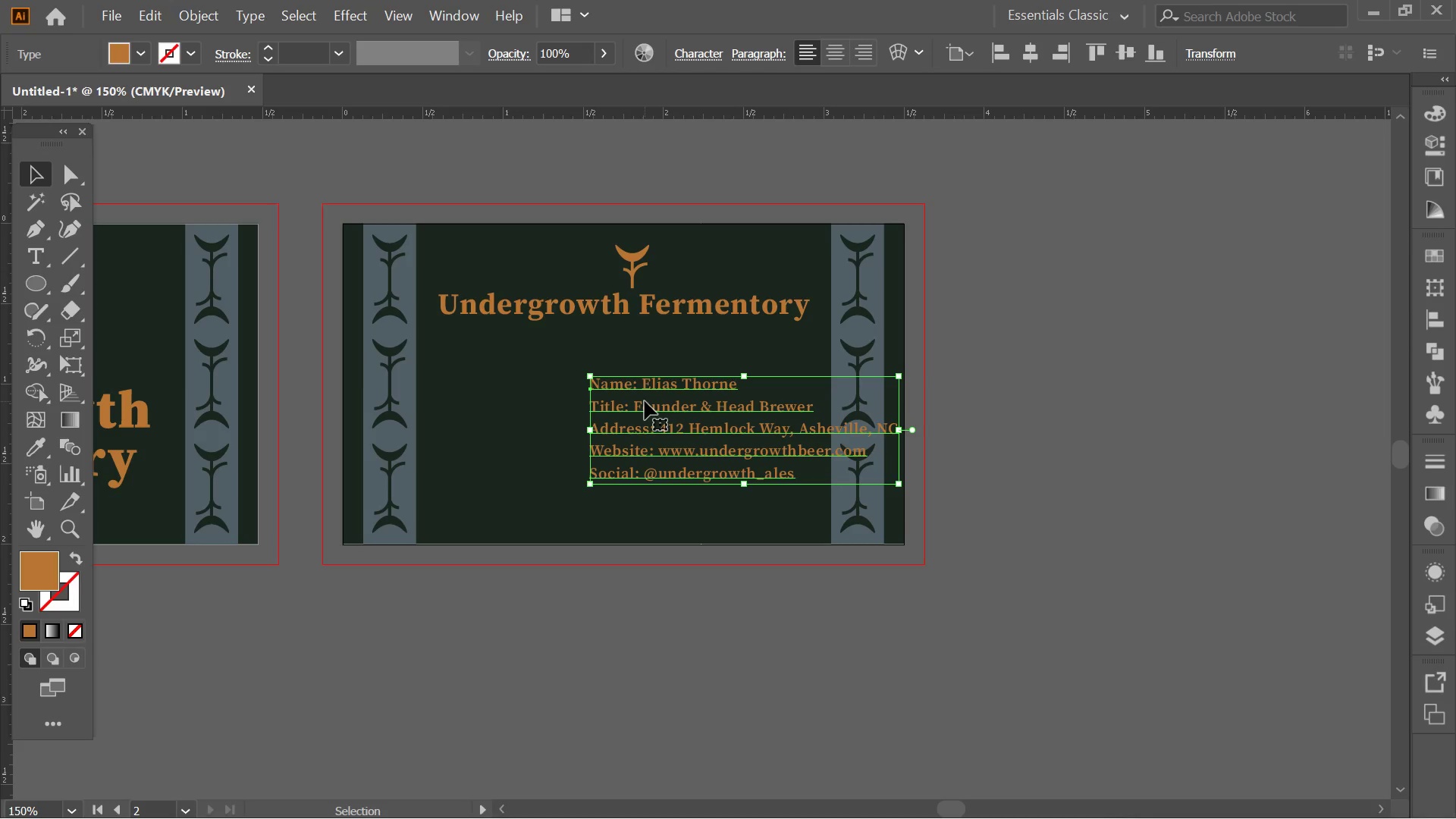 
left_click_drag(start_coordinate=[645, 401], to_coordinate=[586, 389])
 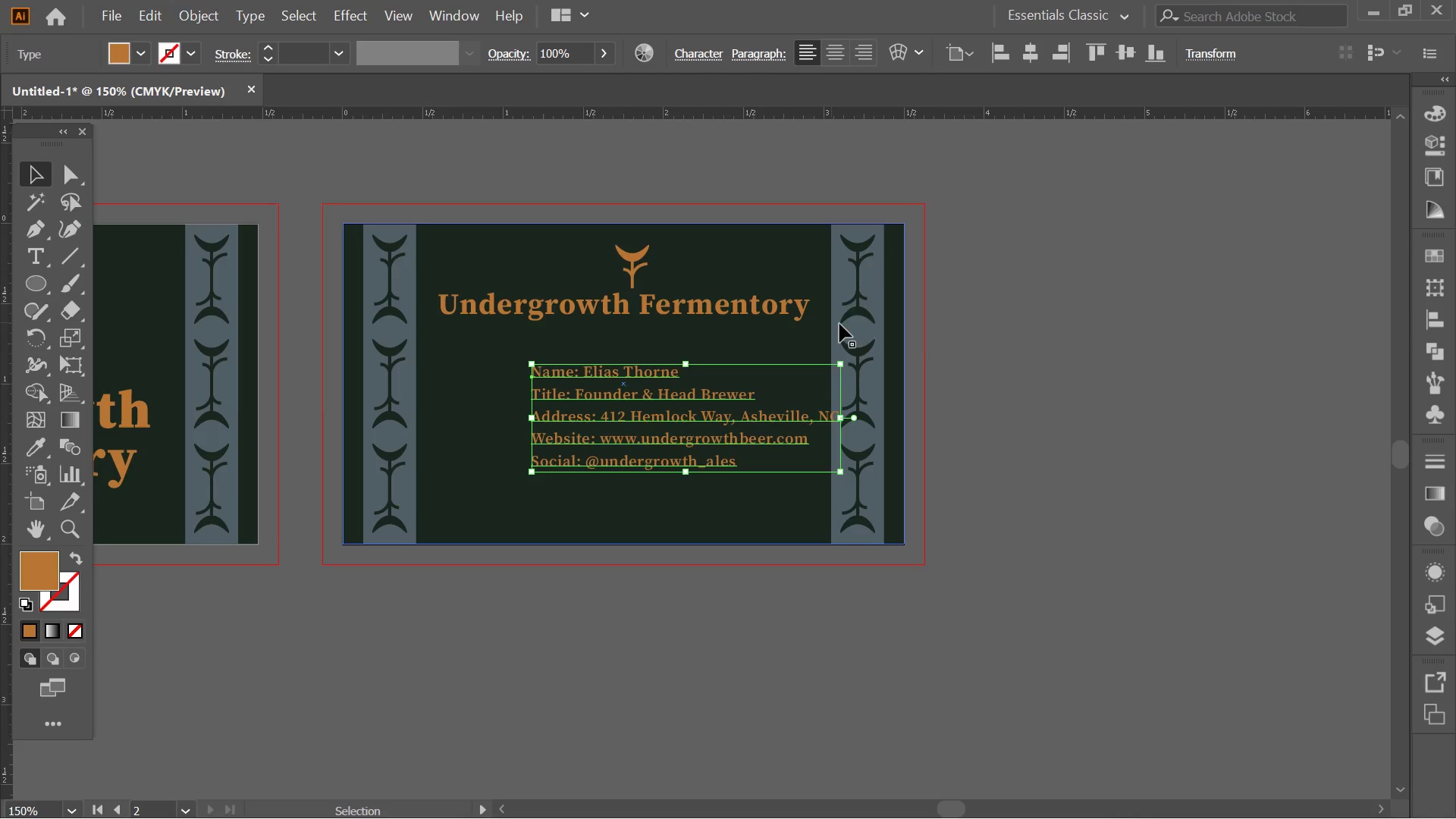 
hold_key(key=ShiftLeft, duration=1.81)
 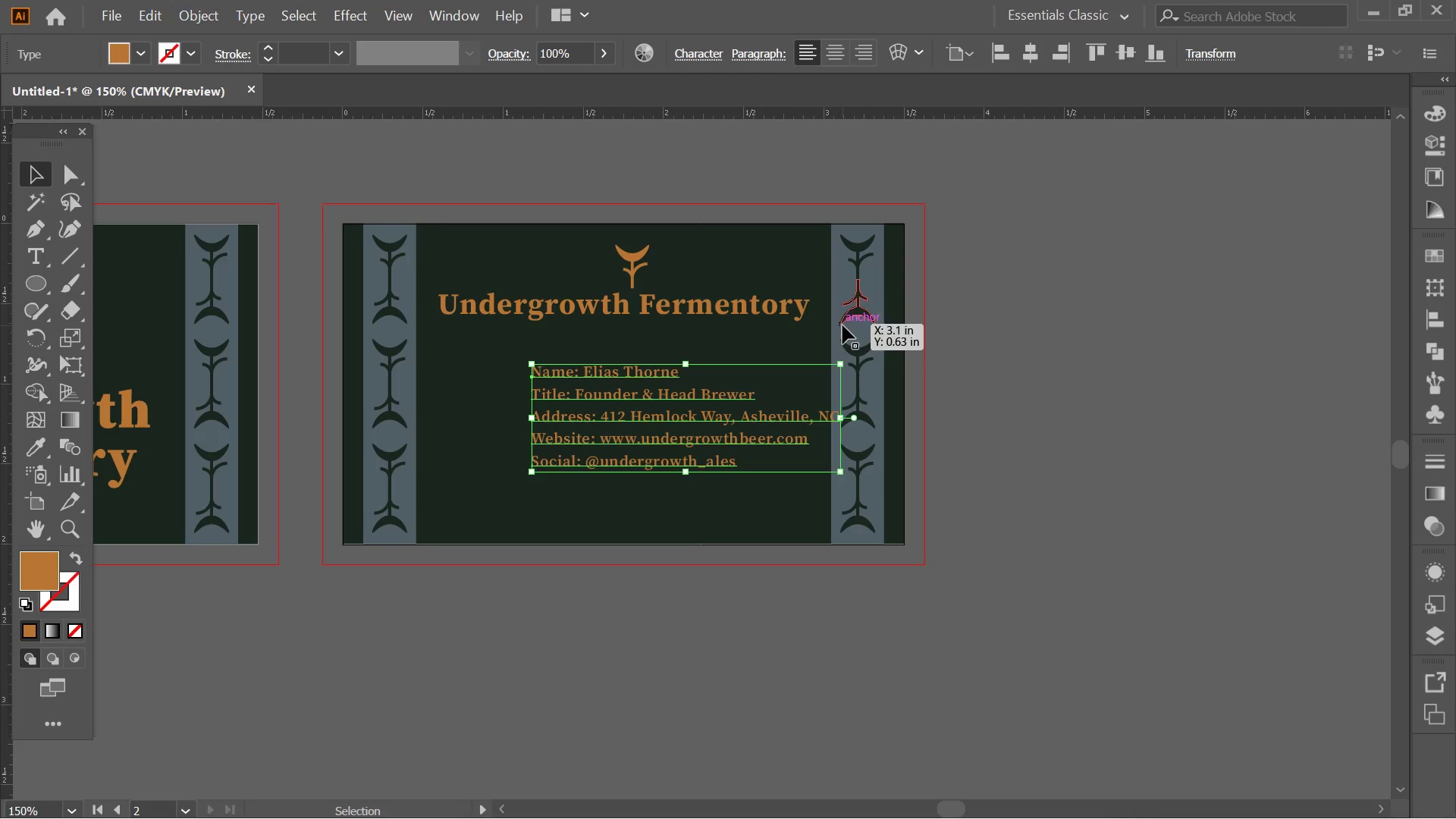 
left_click([841, 331])
 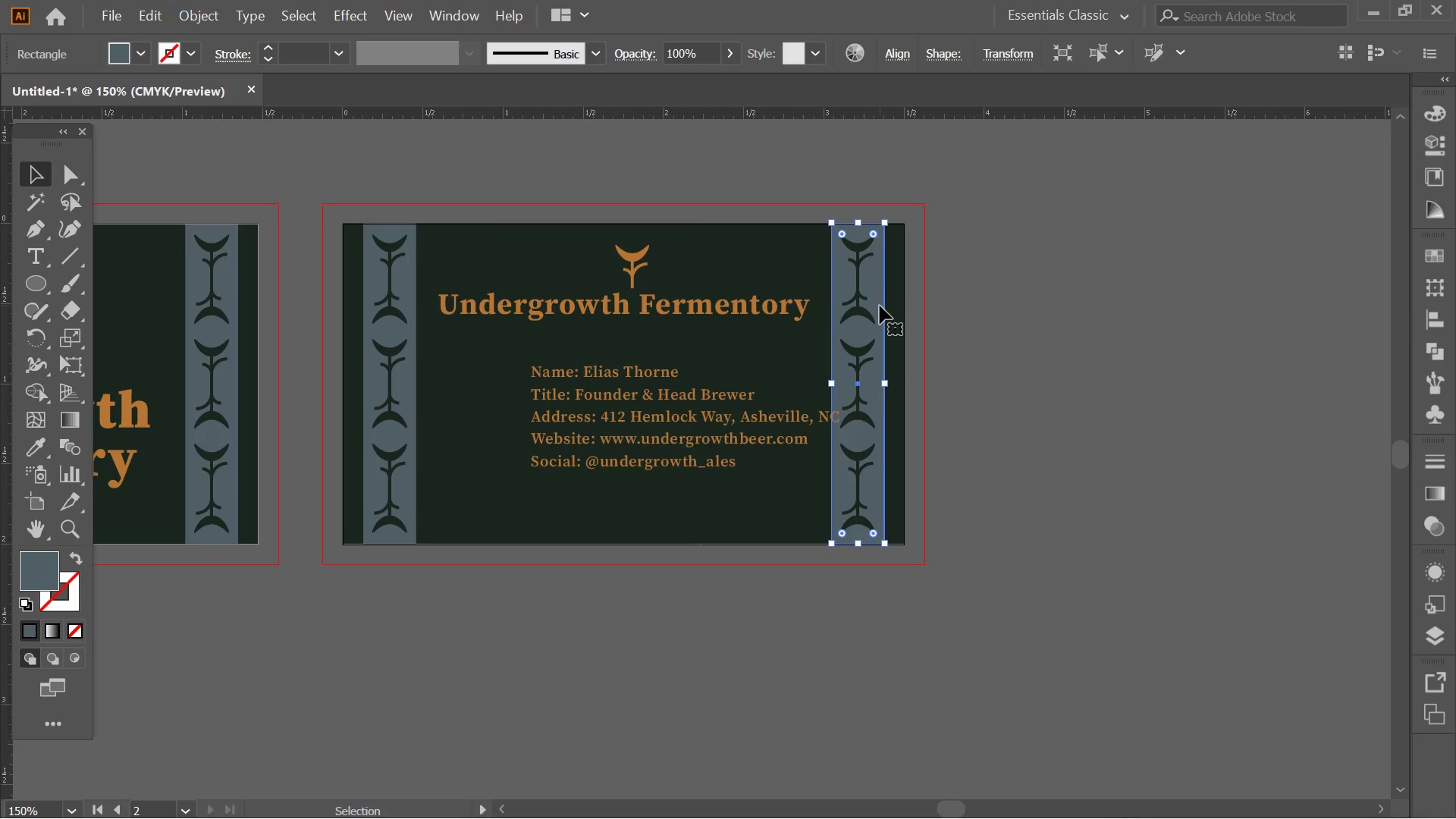 
left_click([855, 371])
 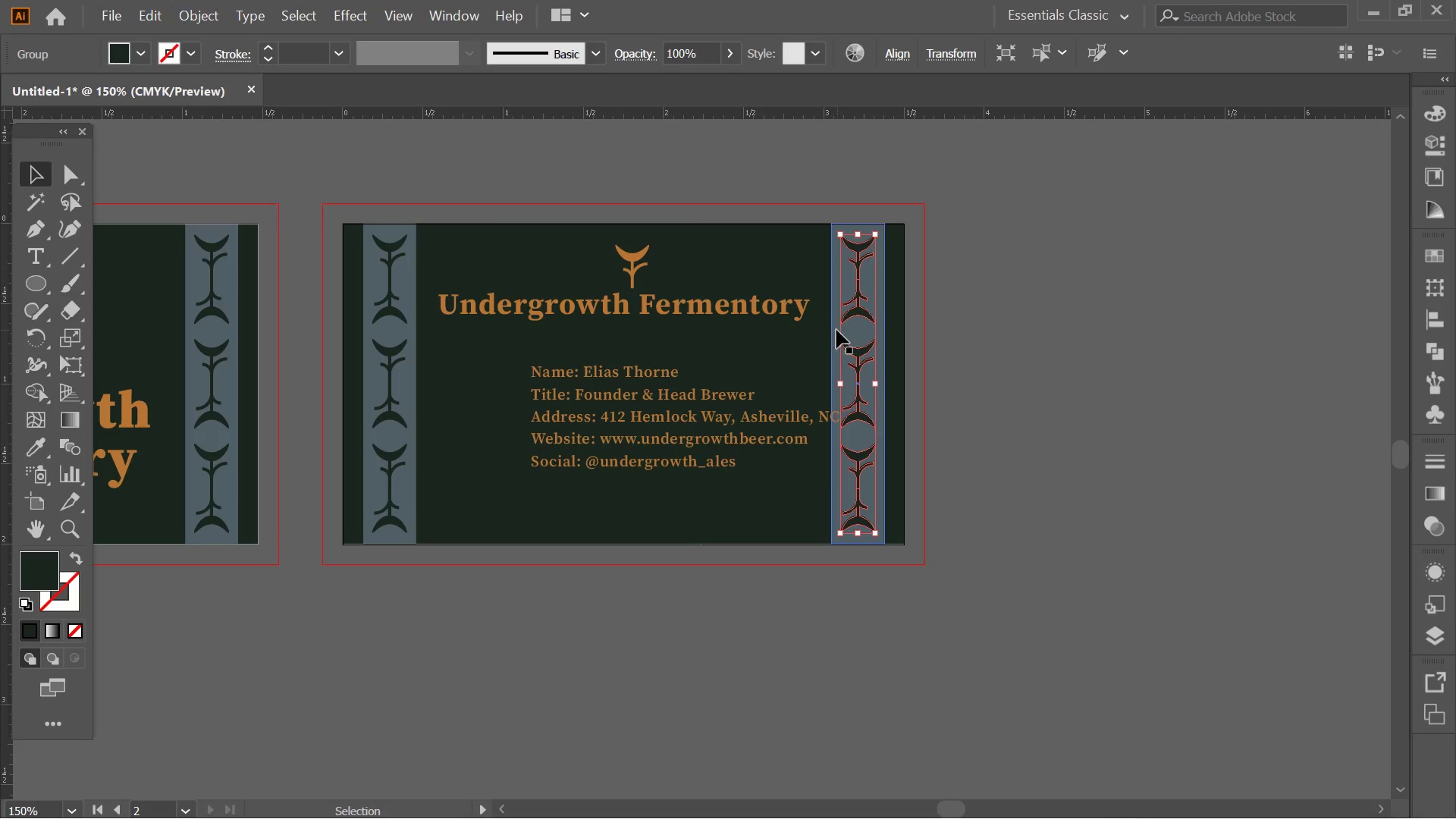 
left_click([832, 330])
 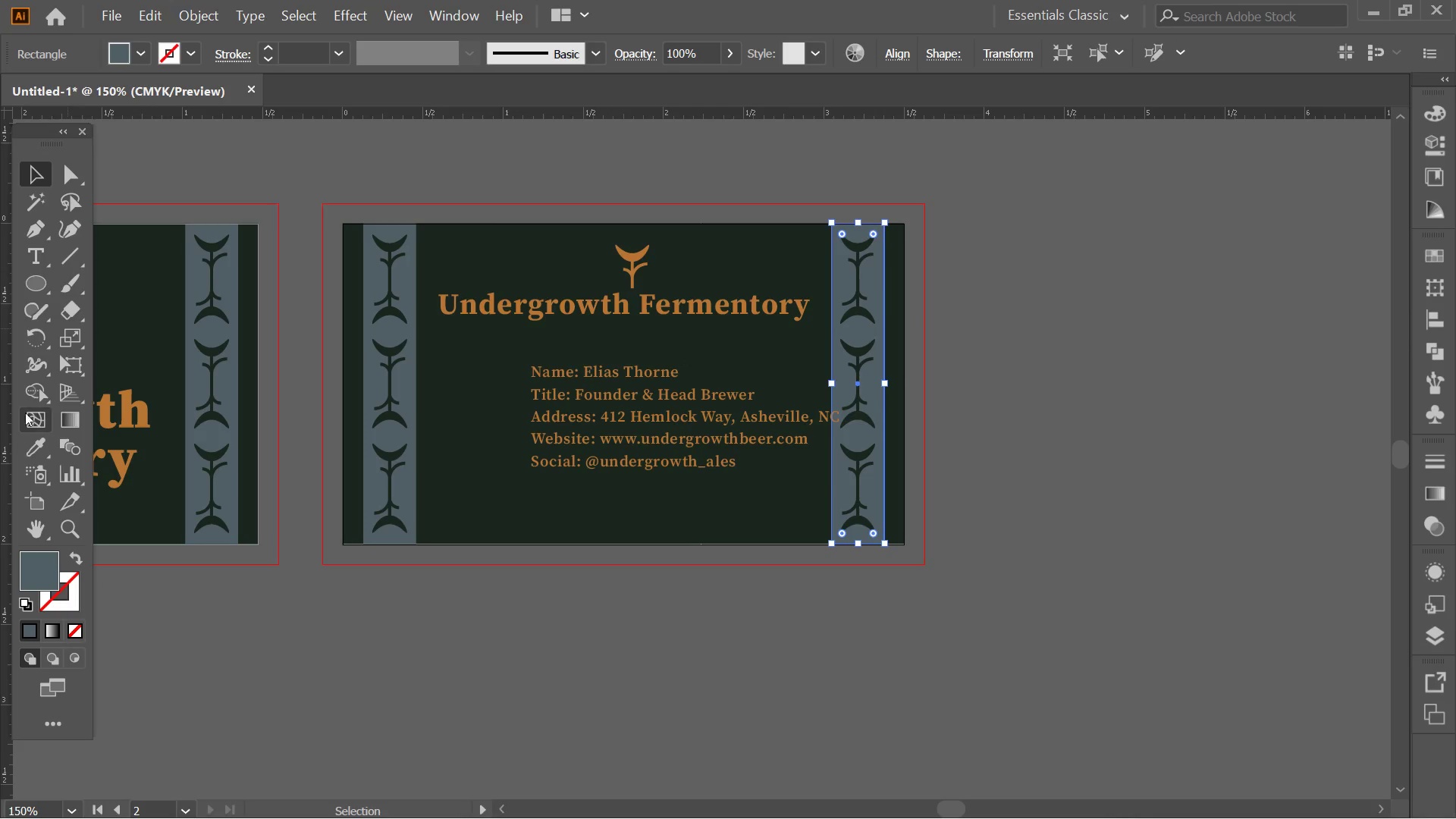 
left_click([39, 435])
 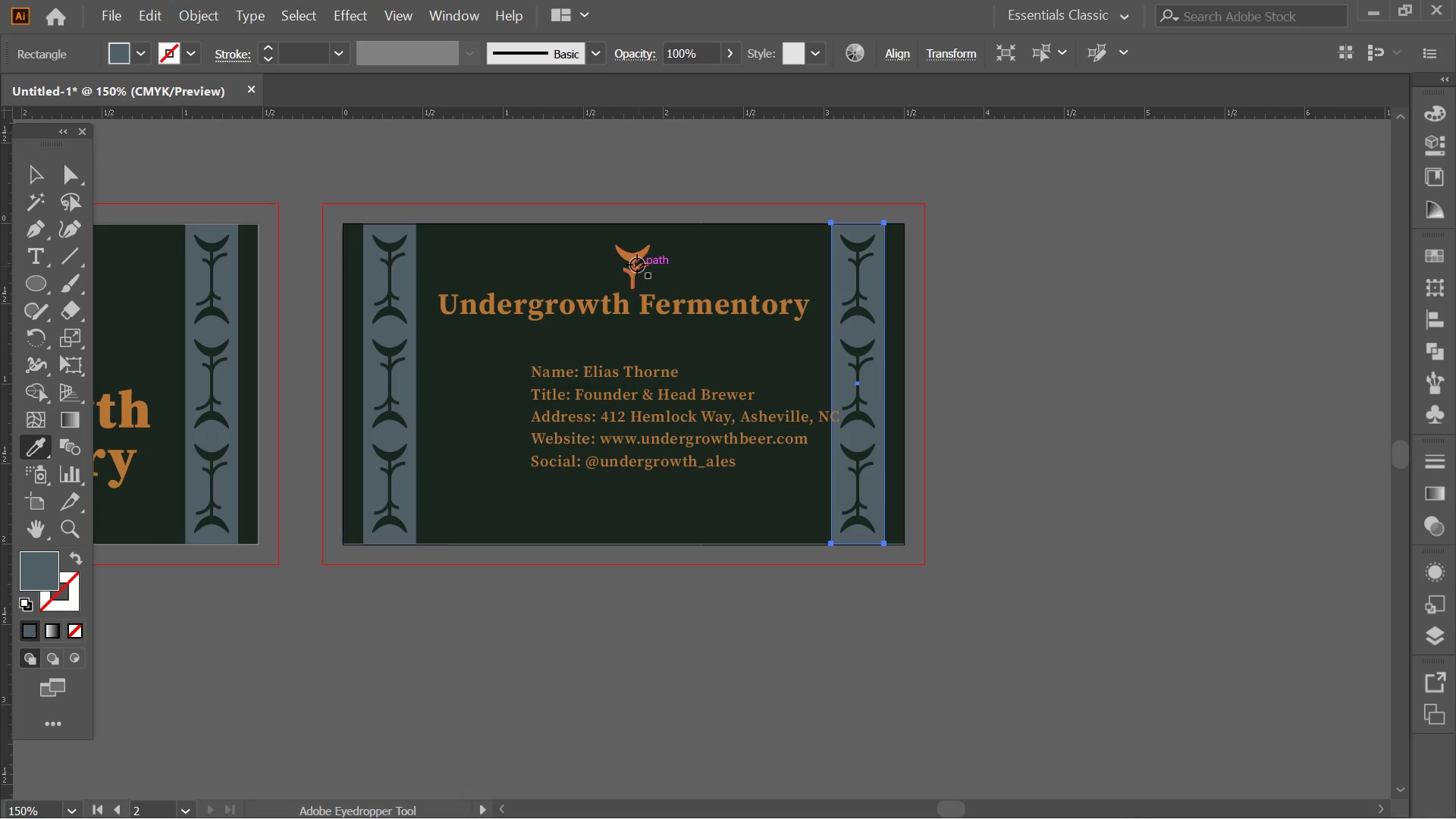 
left_click([630, 258])
 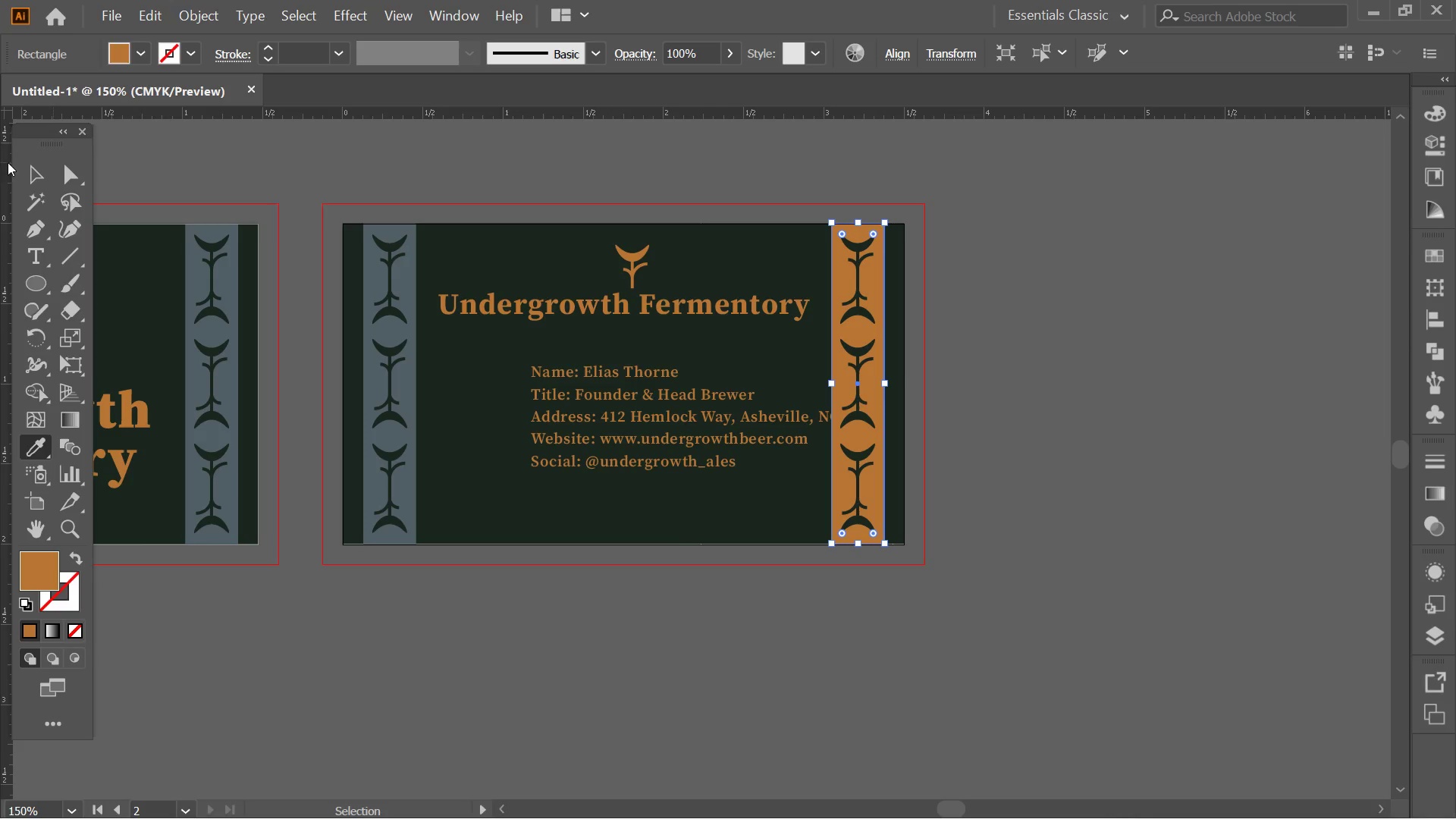 
left_click([20, 163])
 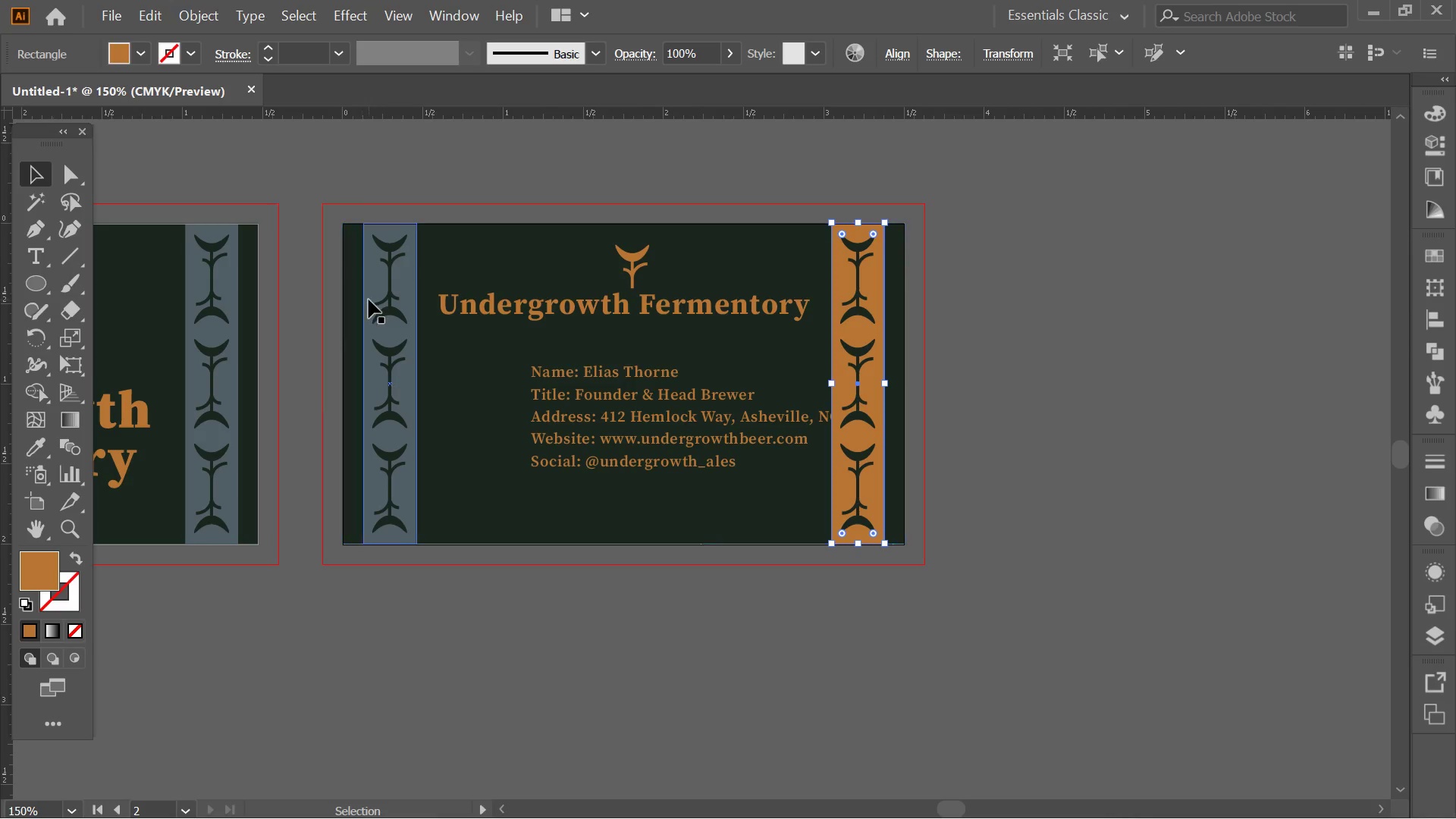 
left_click([369, 300])
 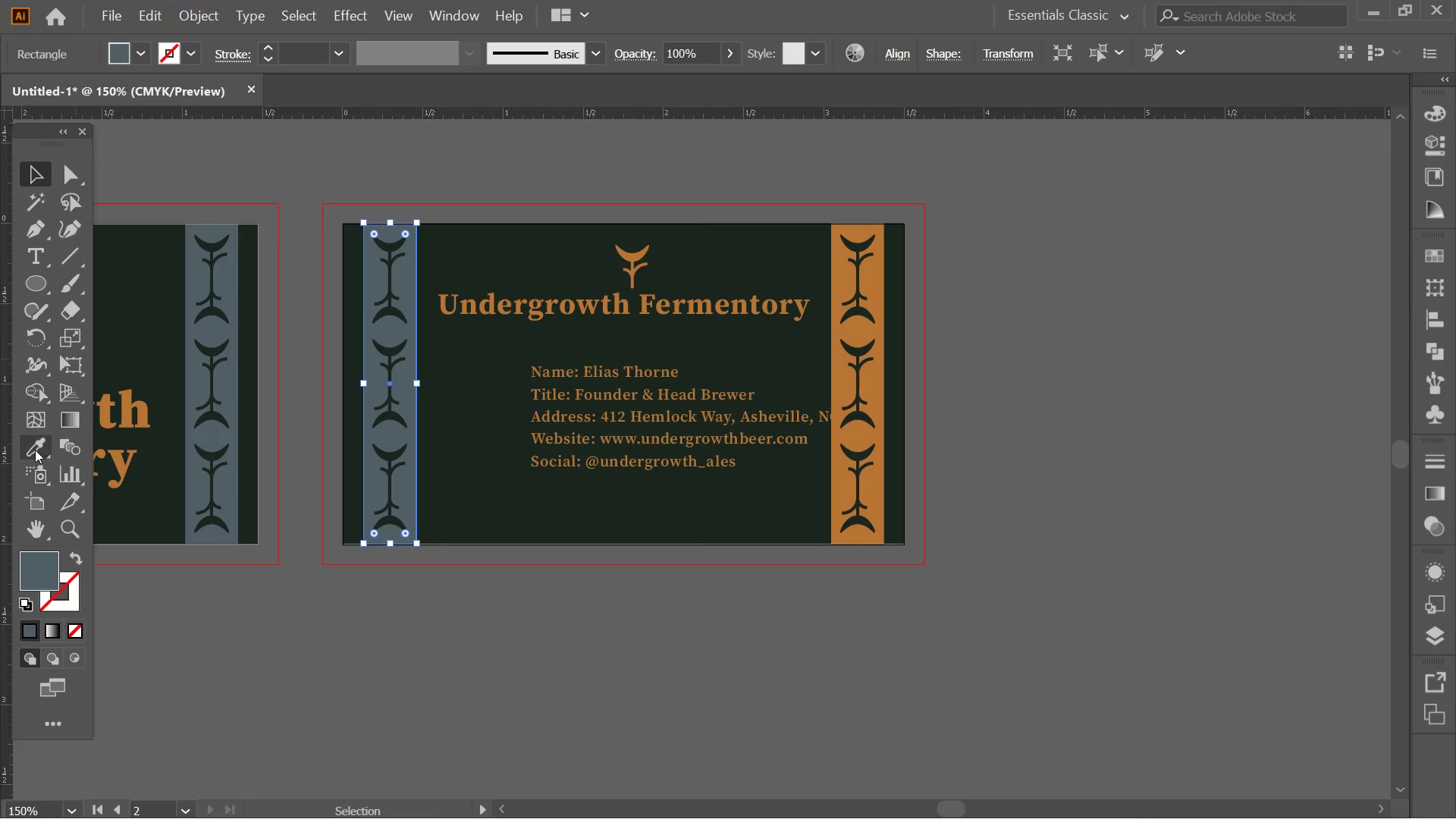 
left_click([36, 448])
 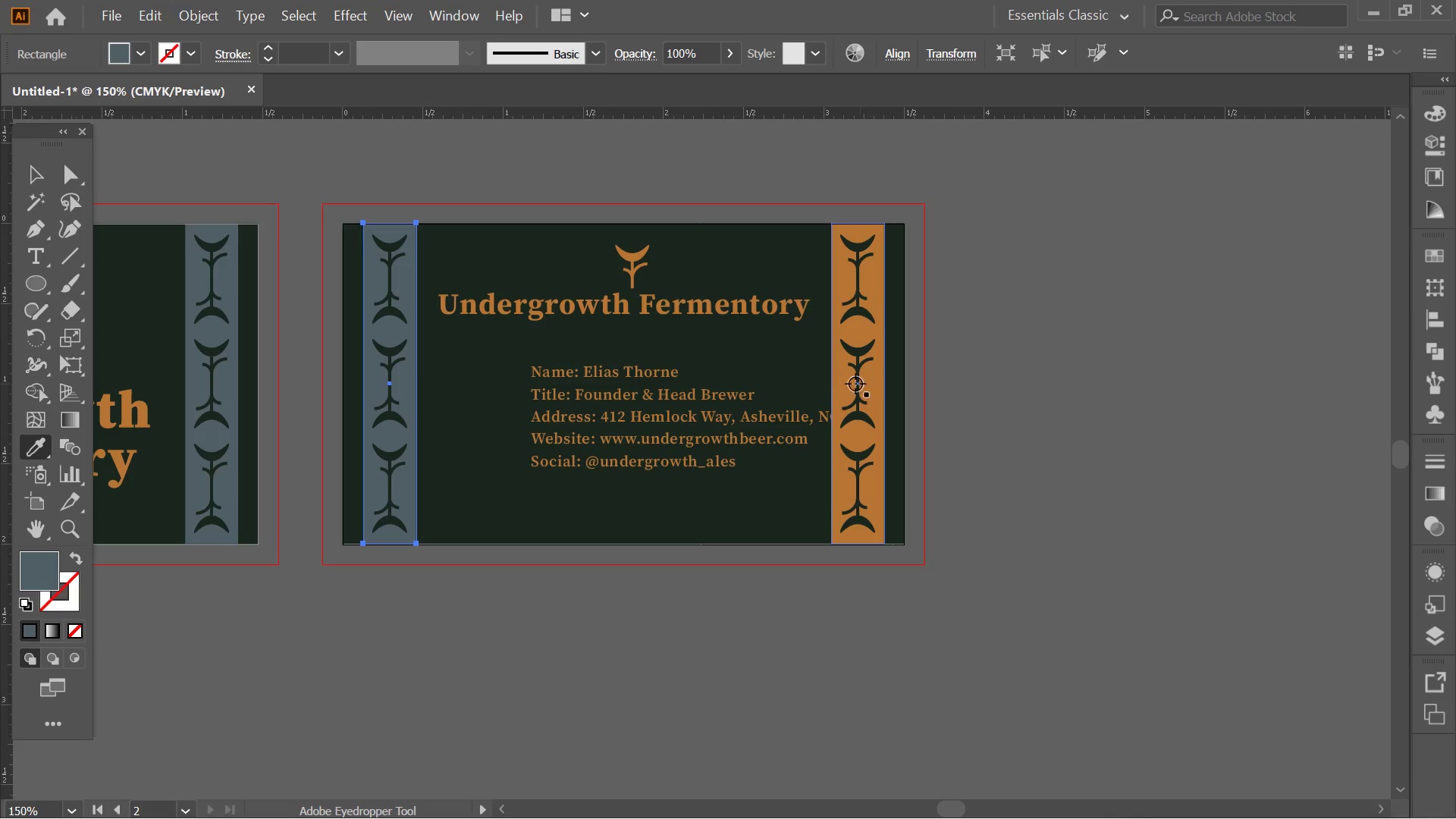 
left_click([839, 384])
 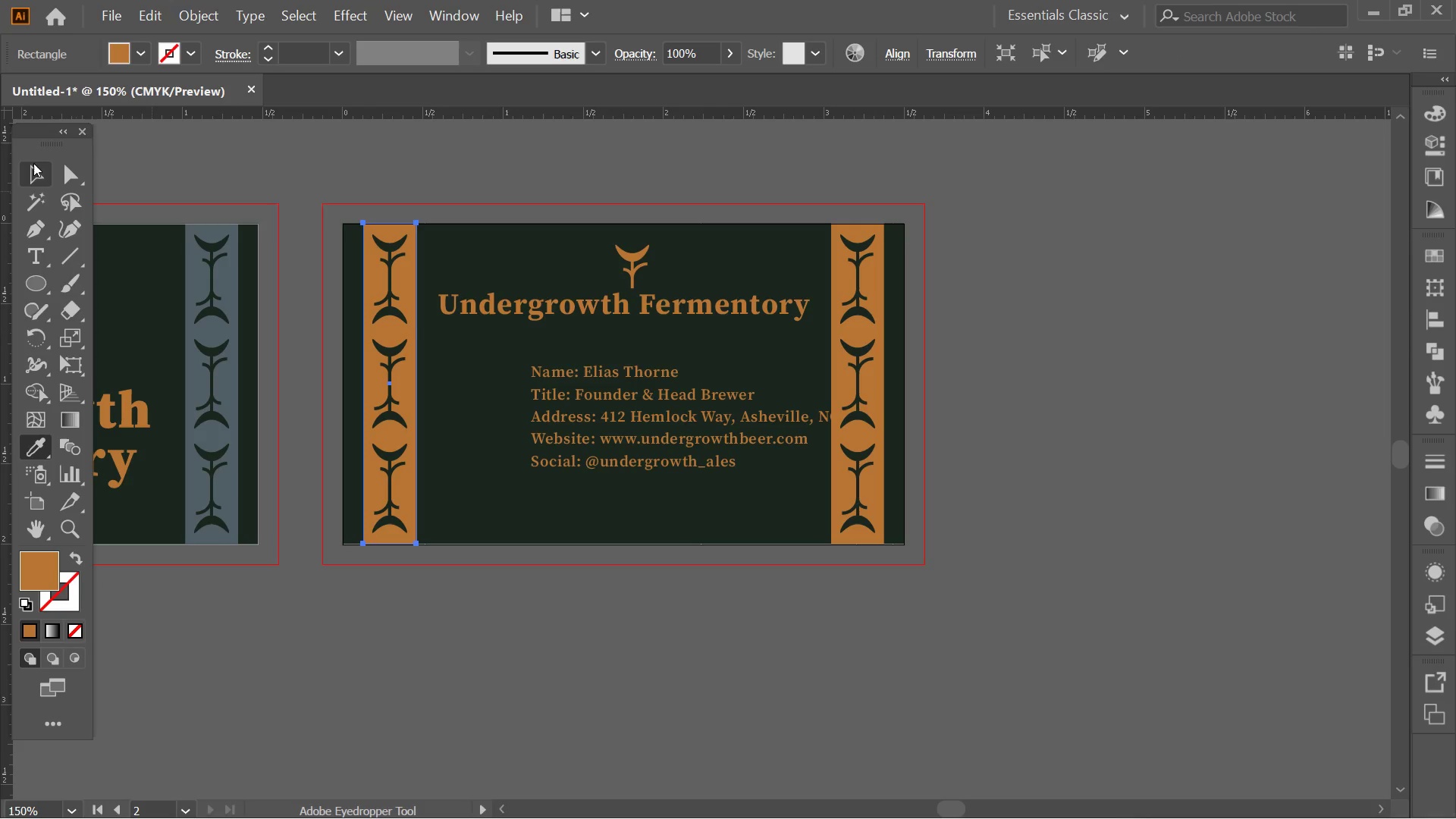 
left_click([39, 180])
 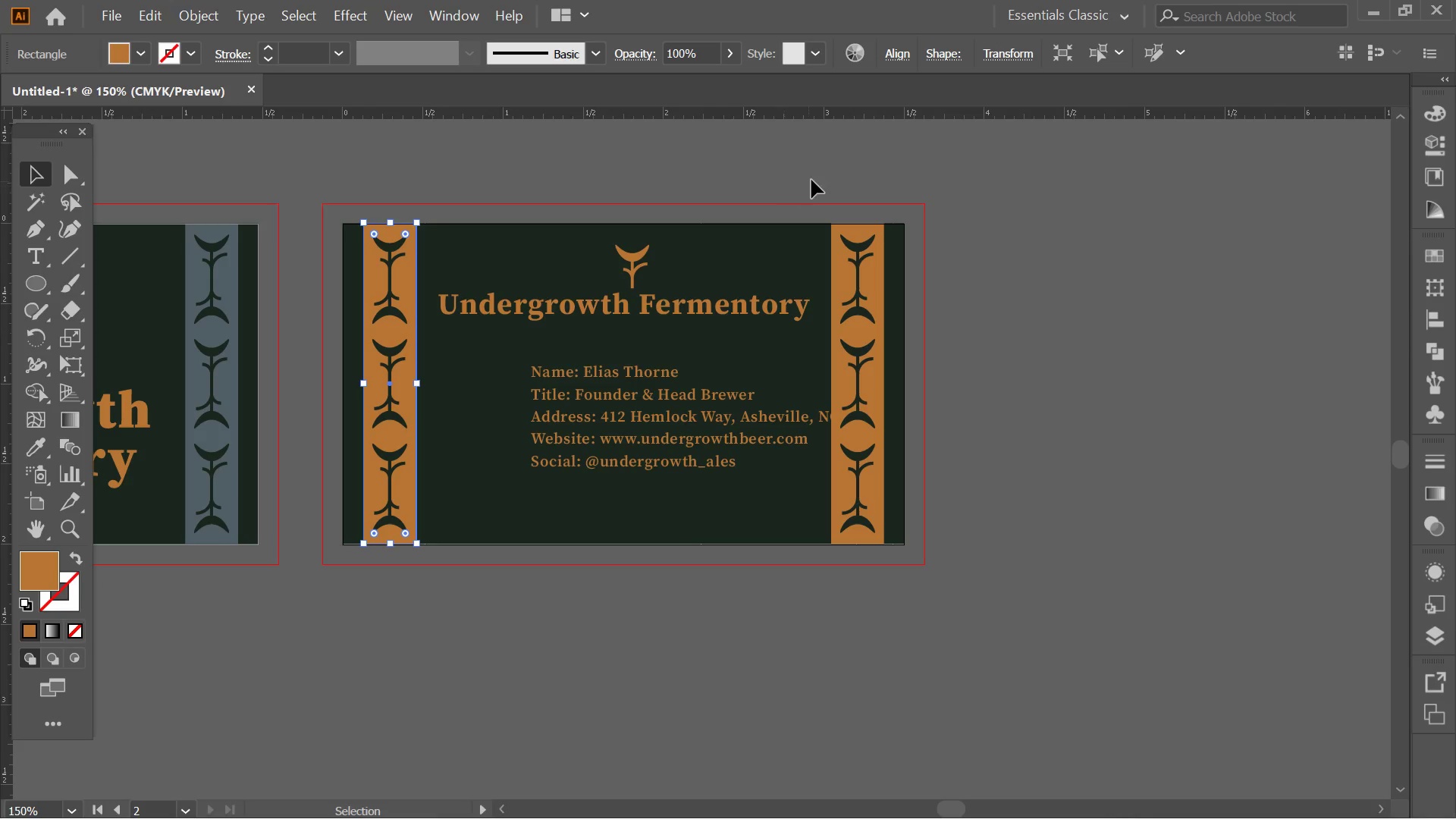 
left_click([811, 180])
 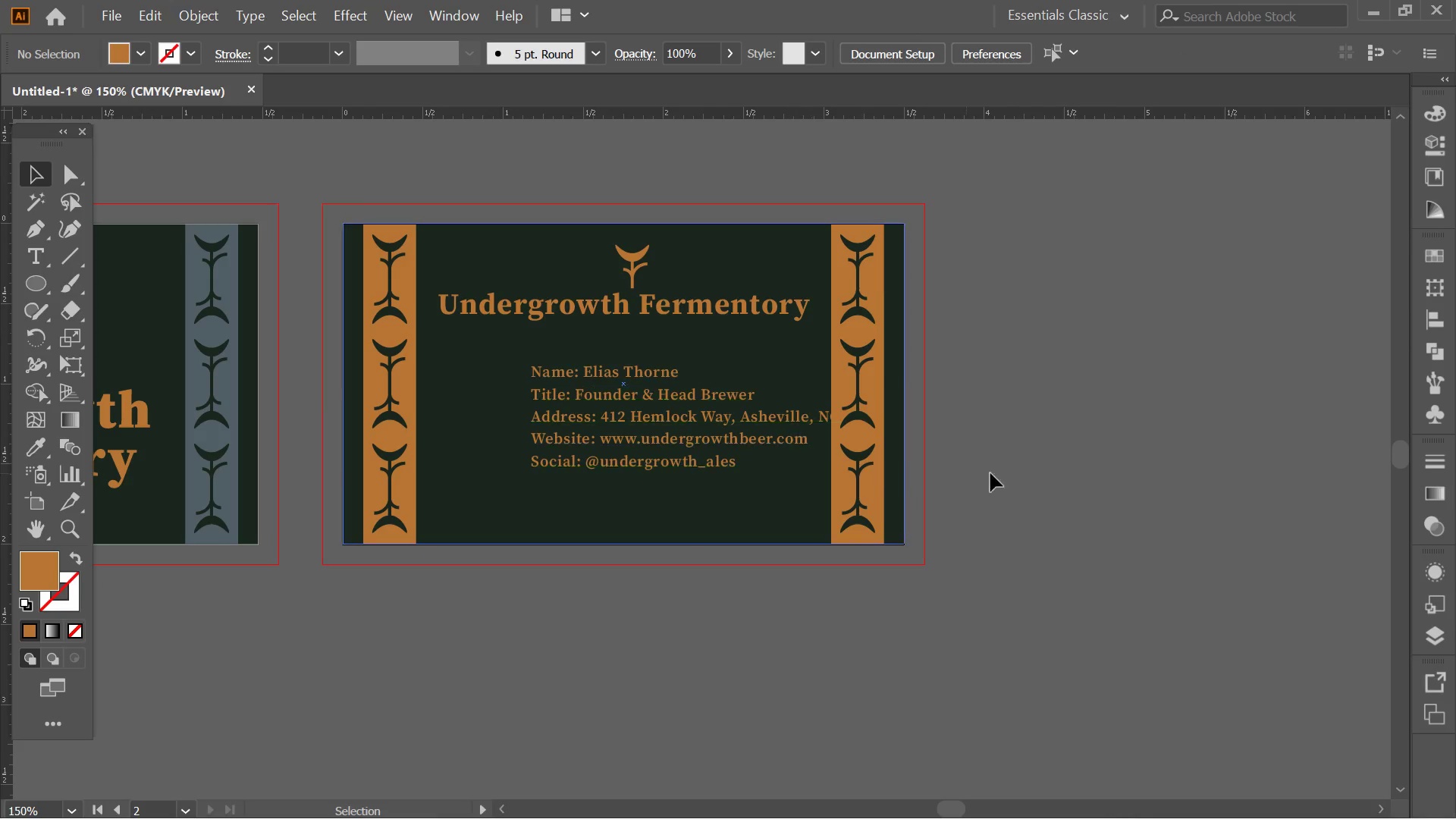 
key(Alt+AltLeft)
 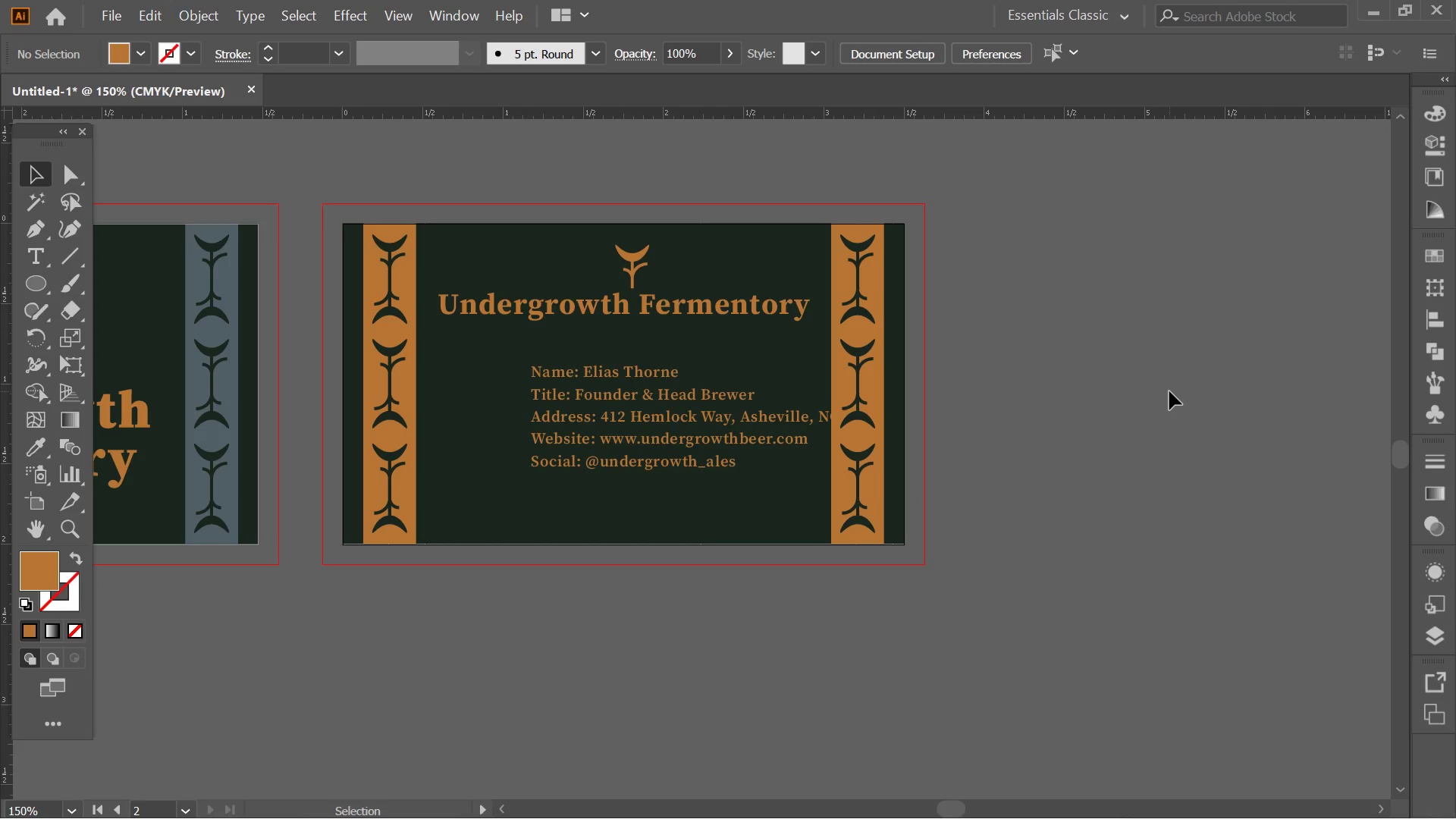 
hold_key(key=Space, duration=0.91)
 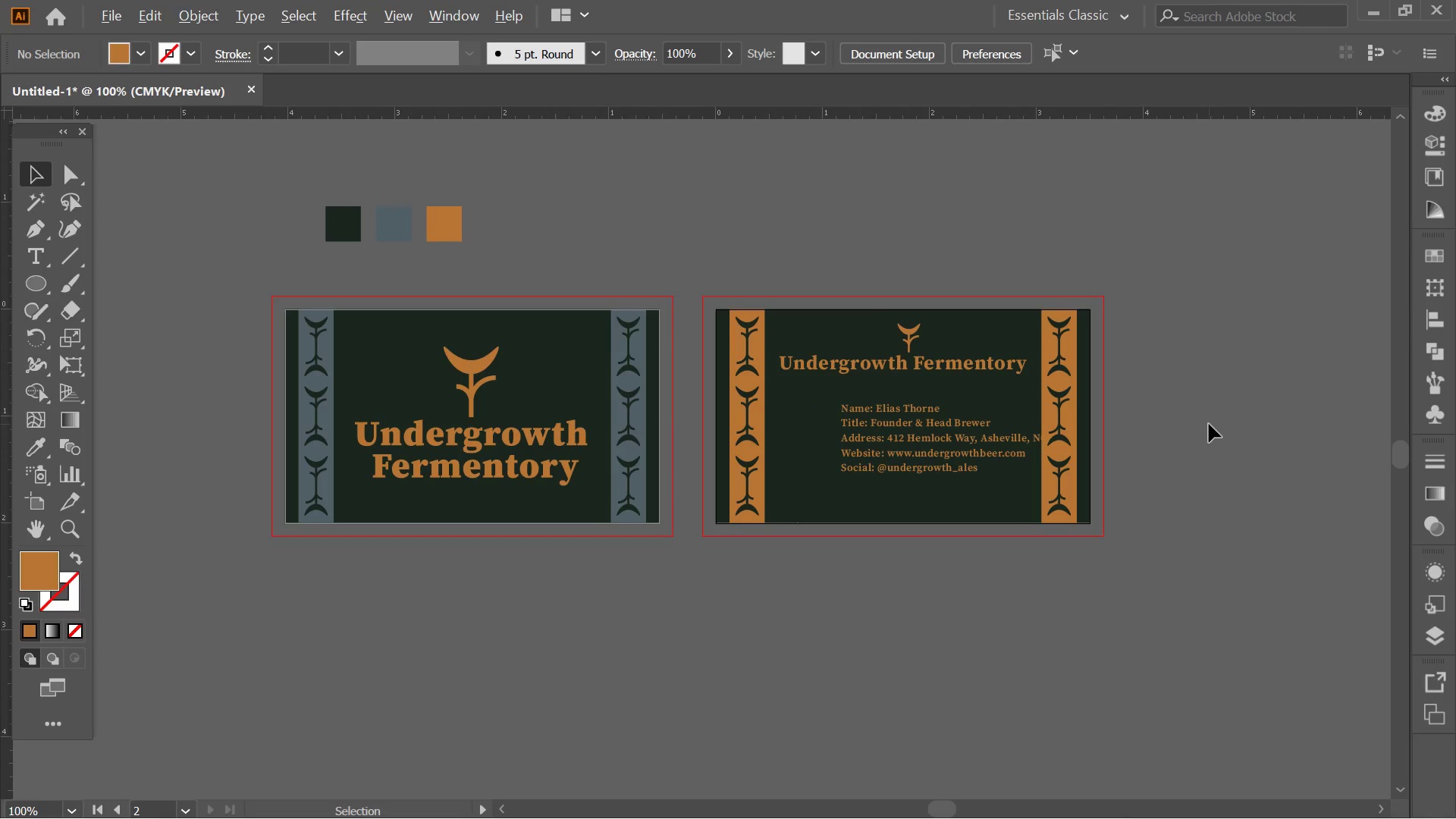 
left_click_drag(start_coordinate=[1194, 395], to_coordinate=[1291, 424])
 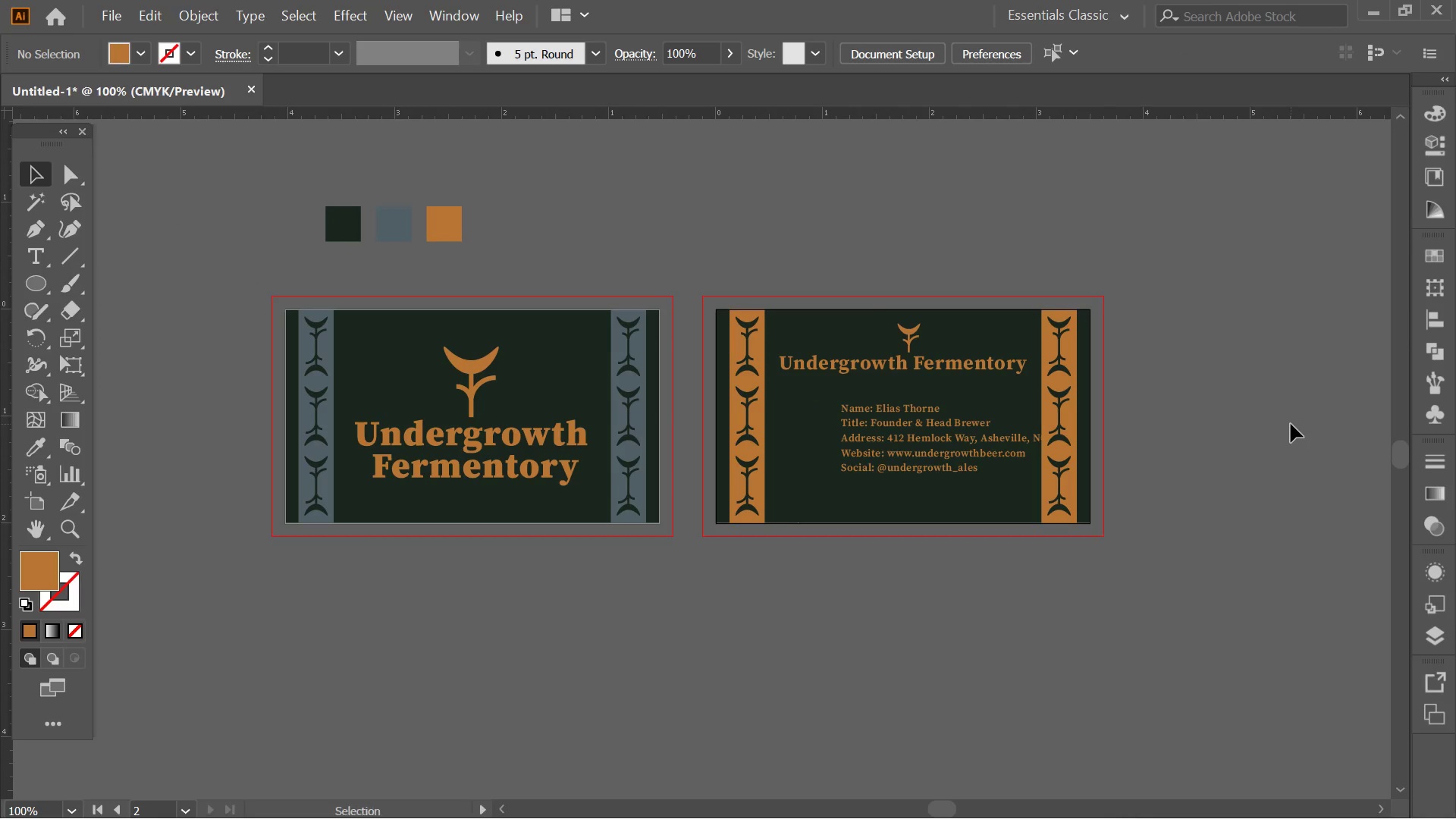 
scroll: coordinate [1169, 391], scroll_direction: down, amount: 1.0
 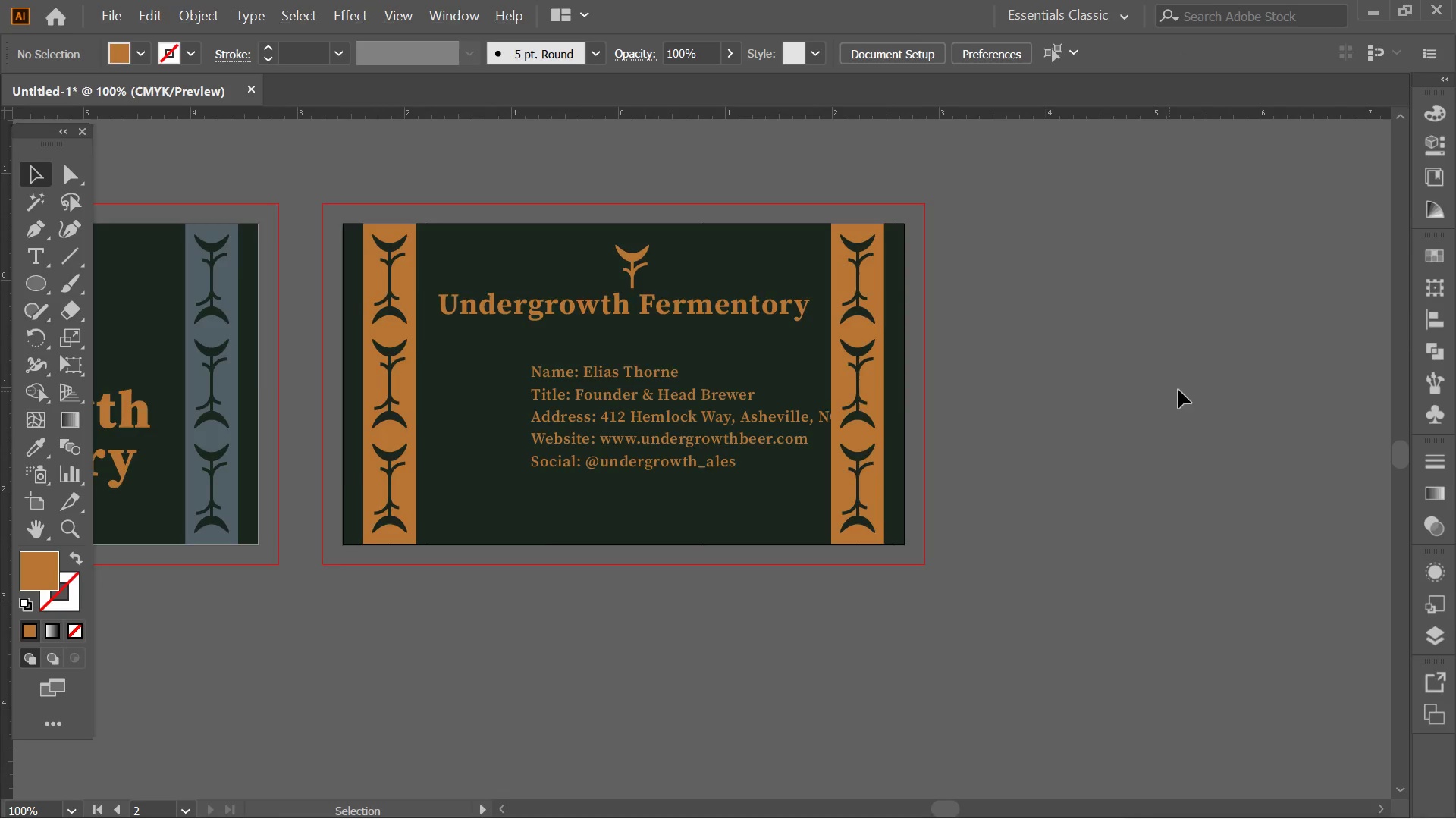 
hold_key(key=Space, duration=1.58)
 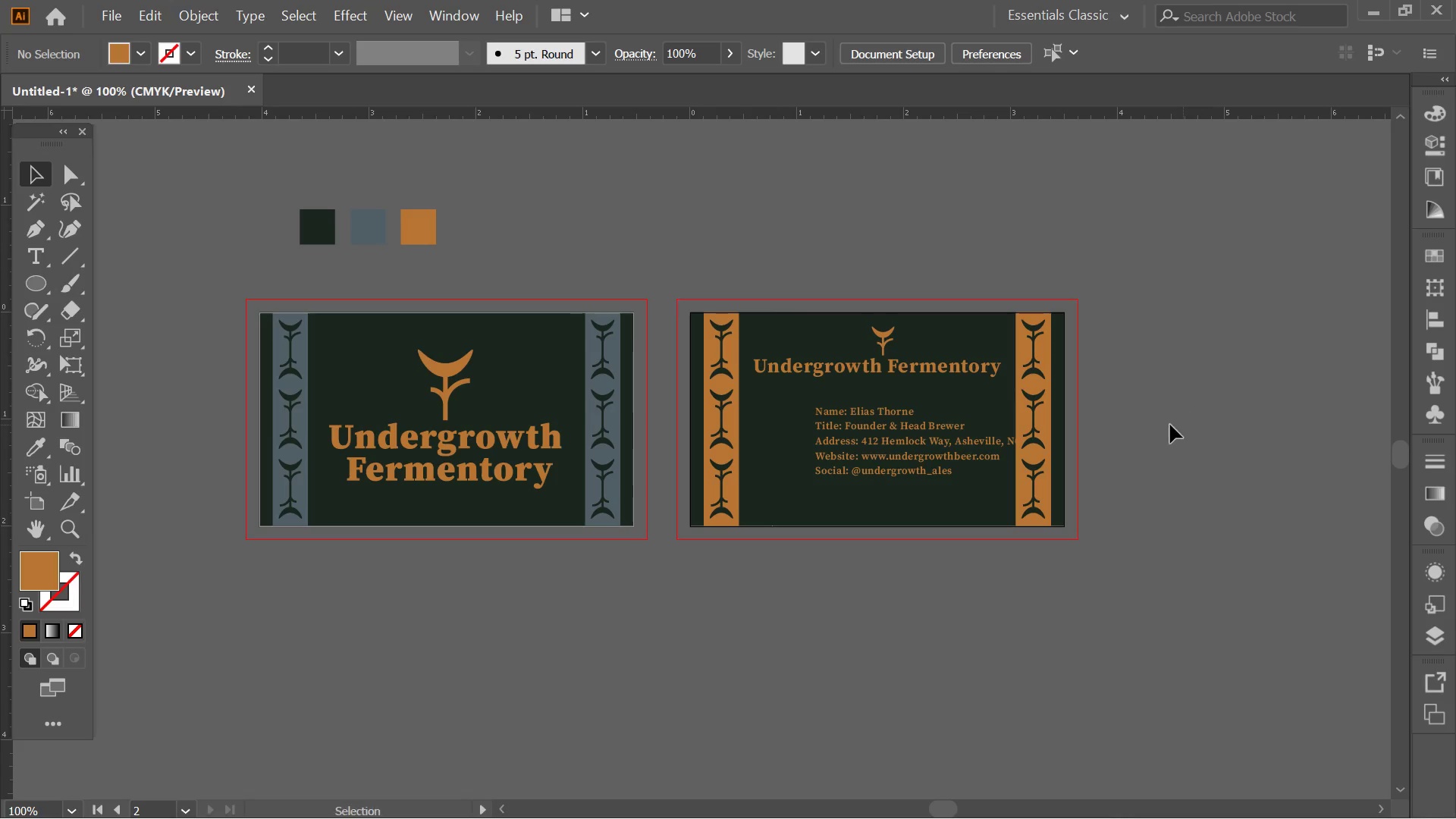 
hold_key(key=AltLeft, duration=0.62)
 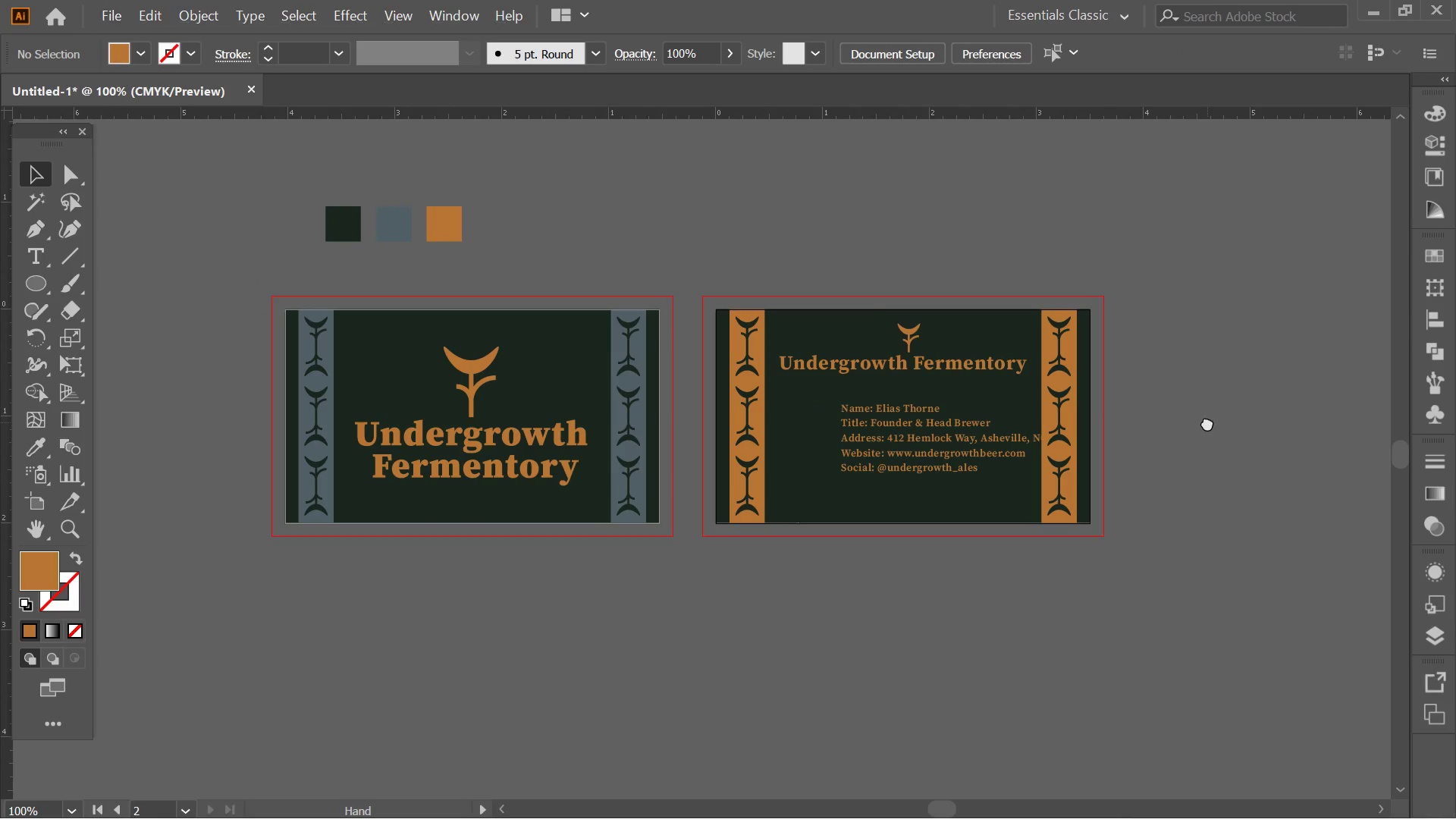 
left_click_drag(start_coordinate=[1207, 422], to_coordinate=[1183, 425])
 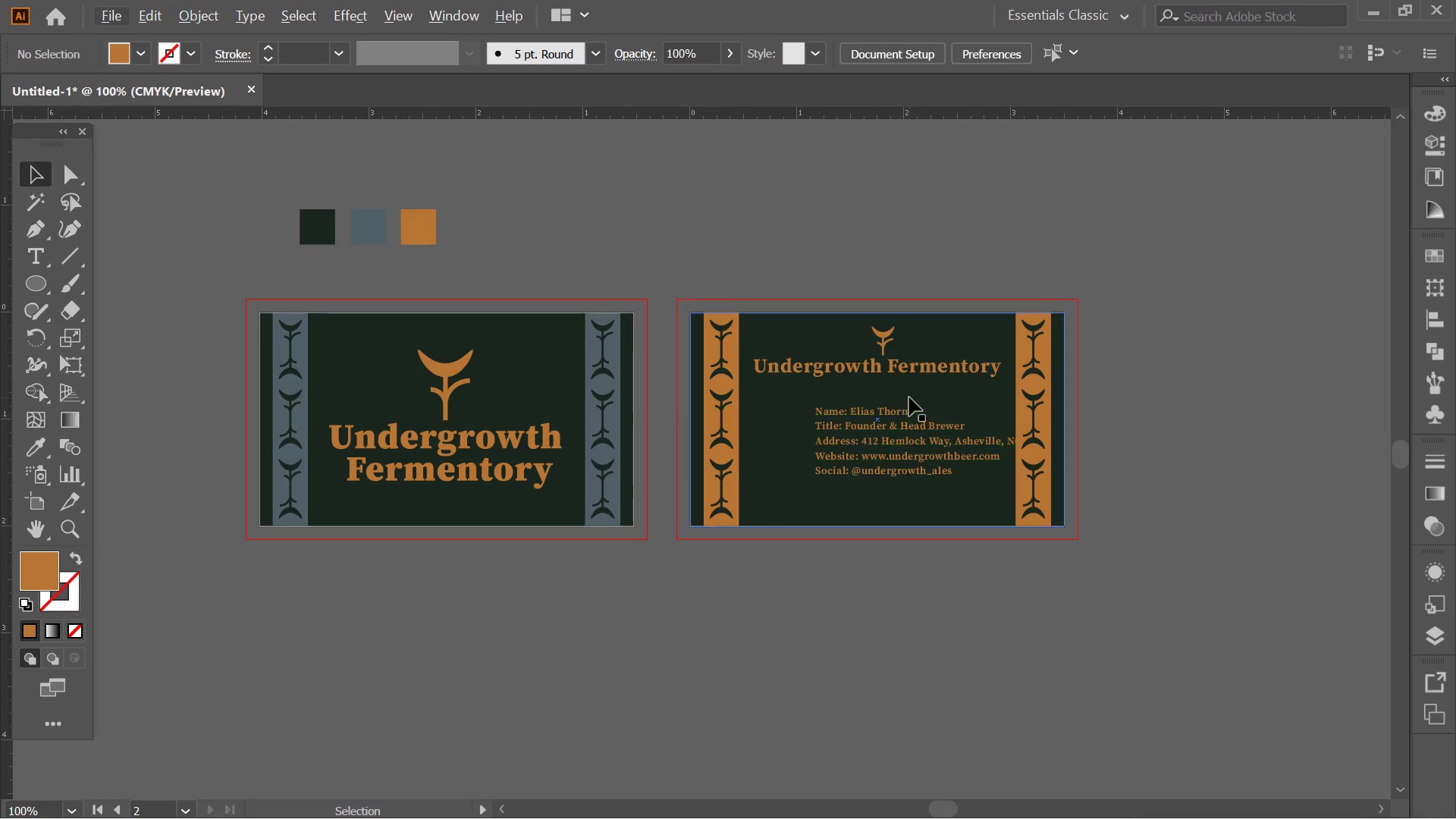 
hold_key(key=Space, duration=0.61)
 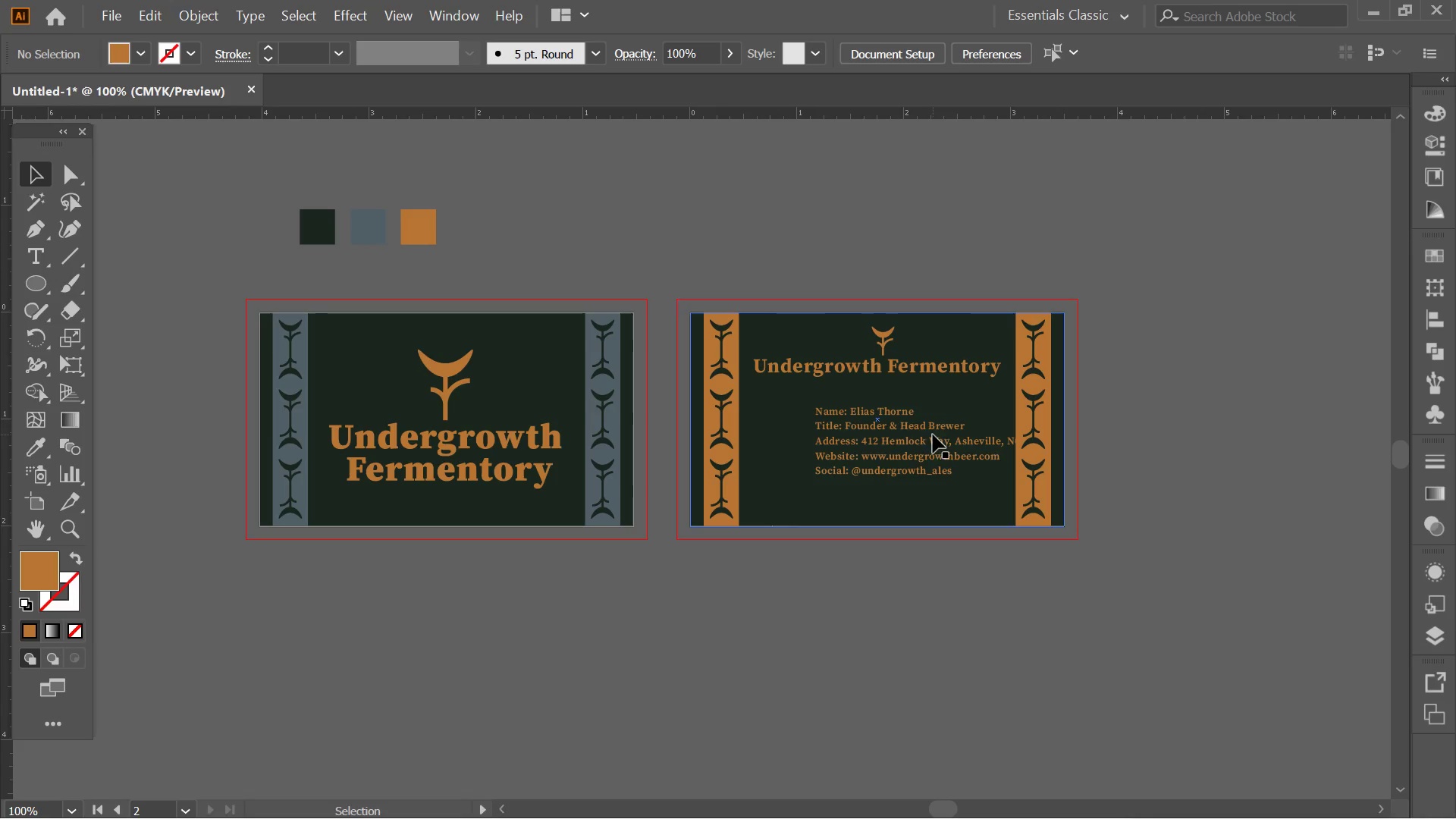 
key(Alt+AltLeft)
 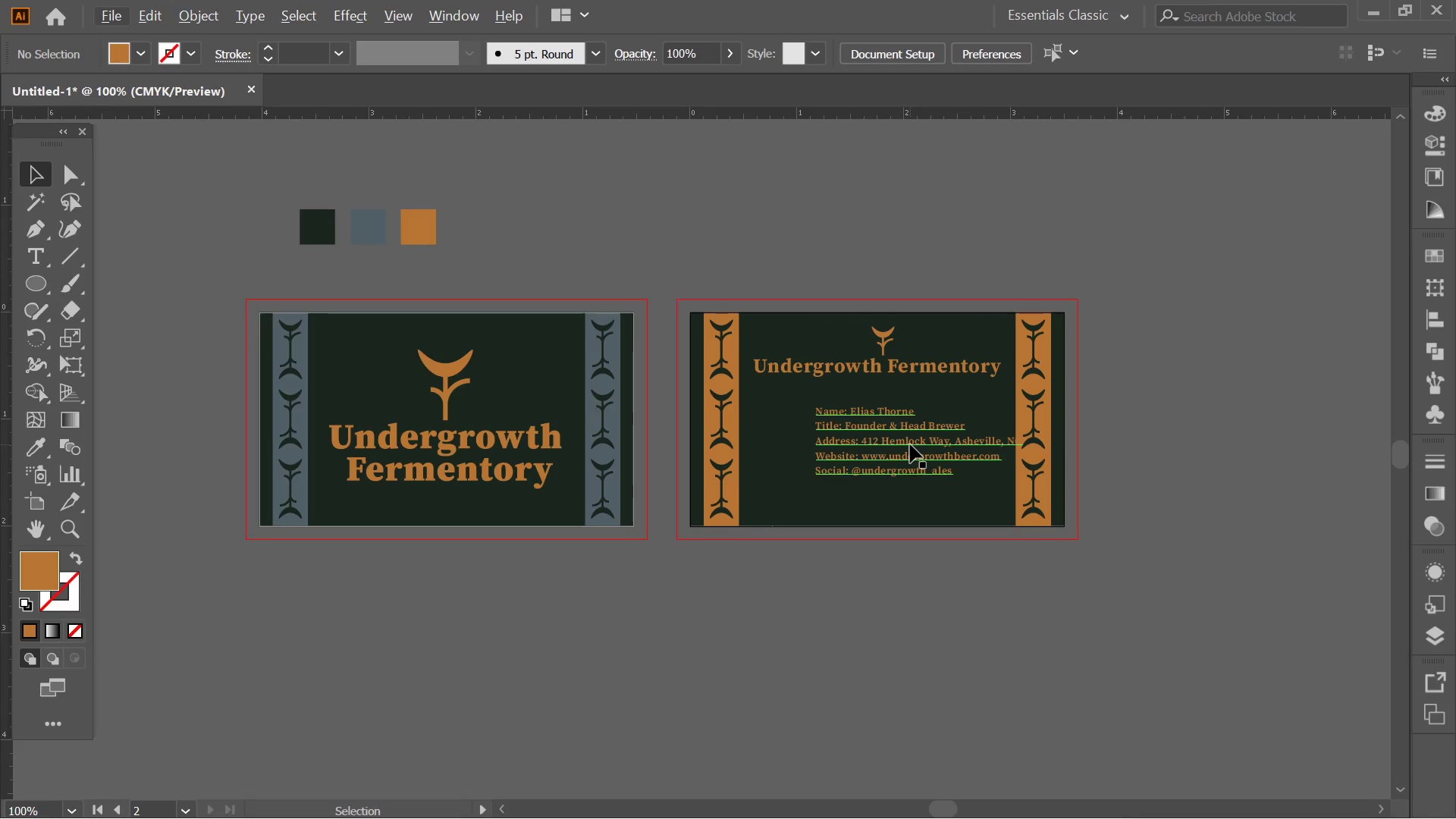 
left_click_drag(start_coordinate=[910, 444], to_coordinate=[899, 445])
 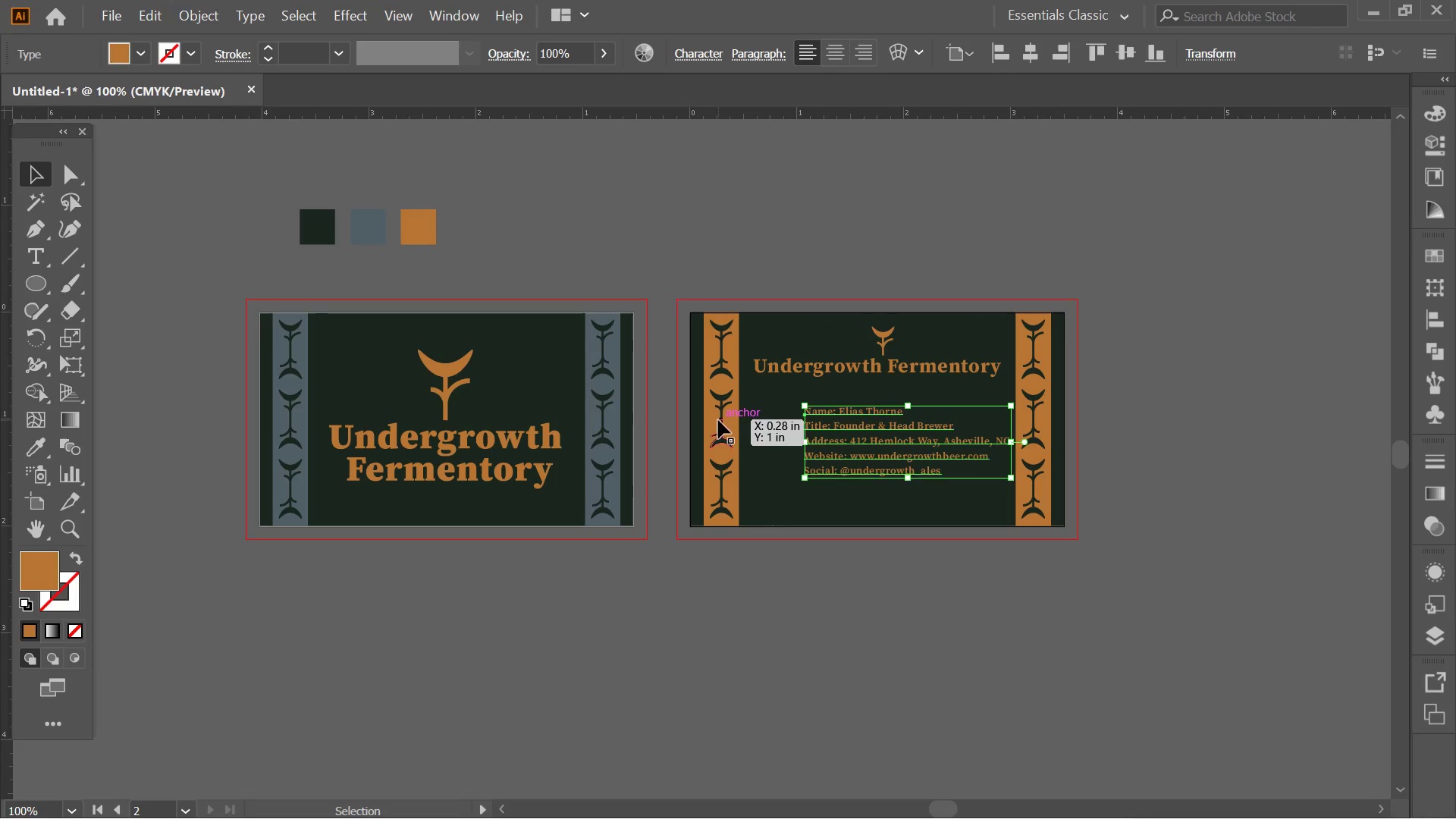 
hold_key(key=ShiftLeft, duration=0.84)
 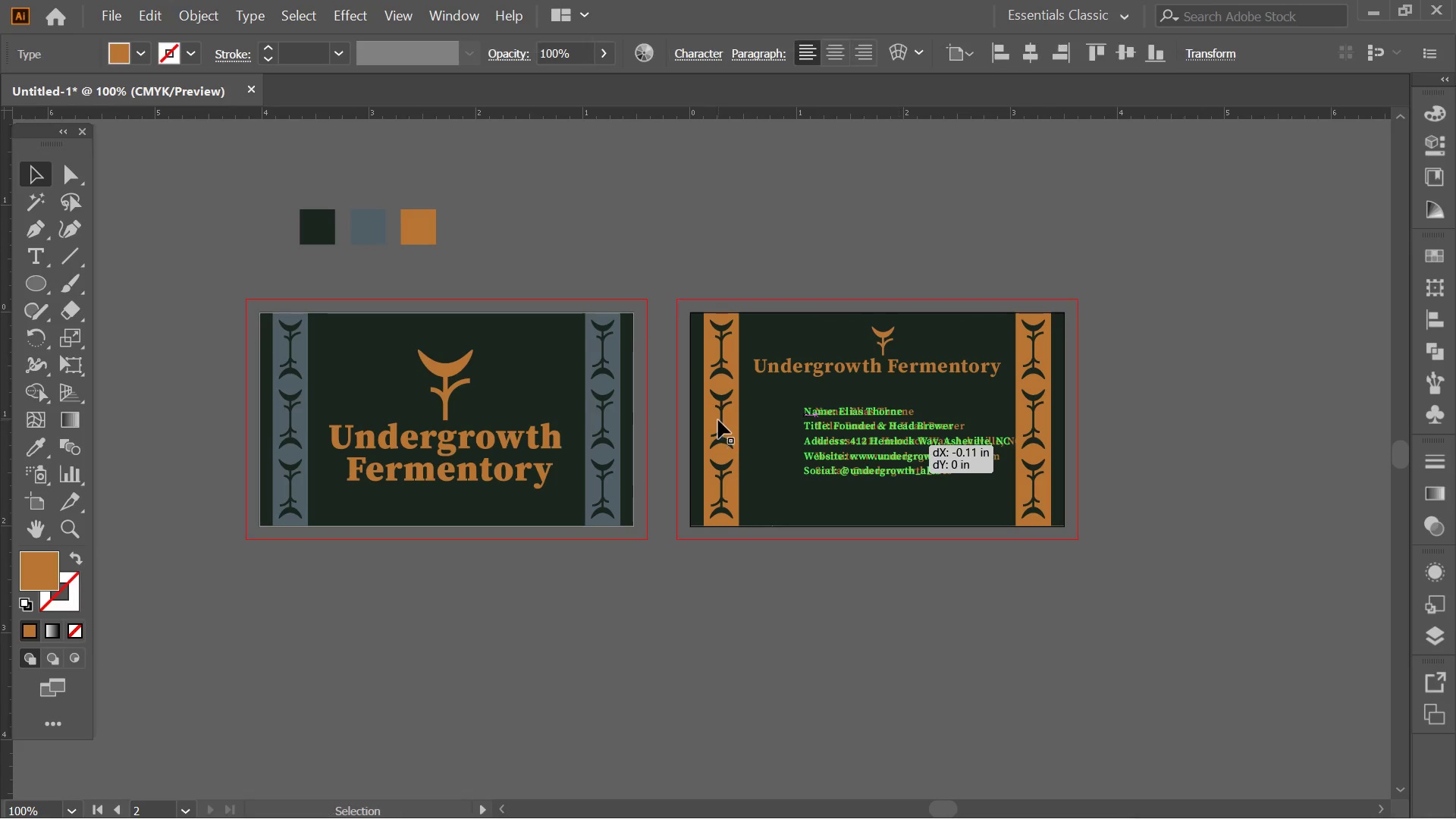 
left_click([718, 420])
 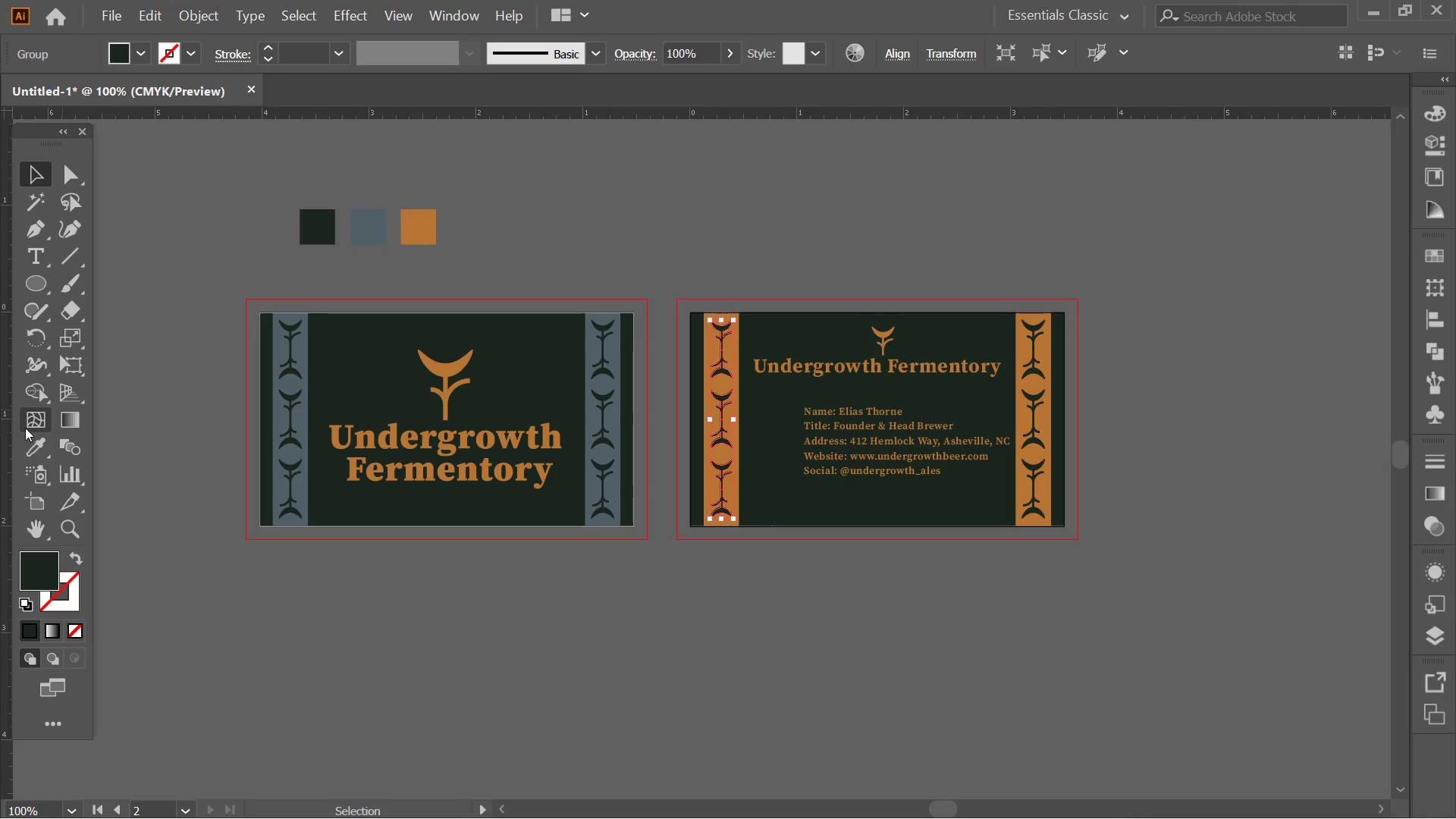 
left_click([33, 450])
 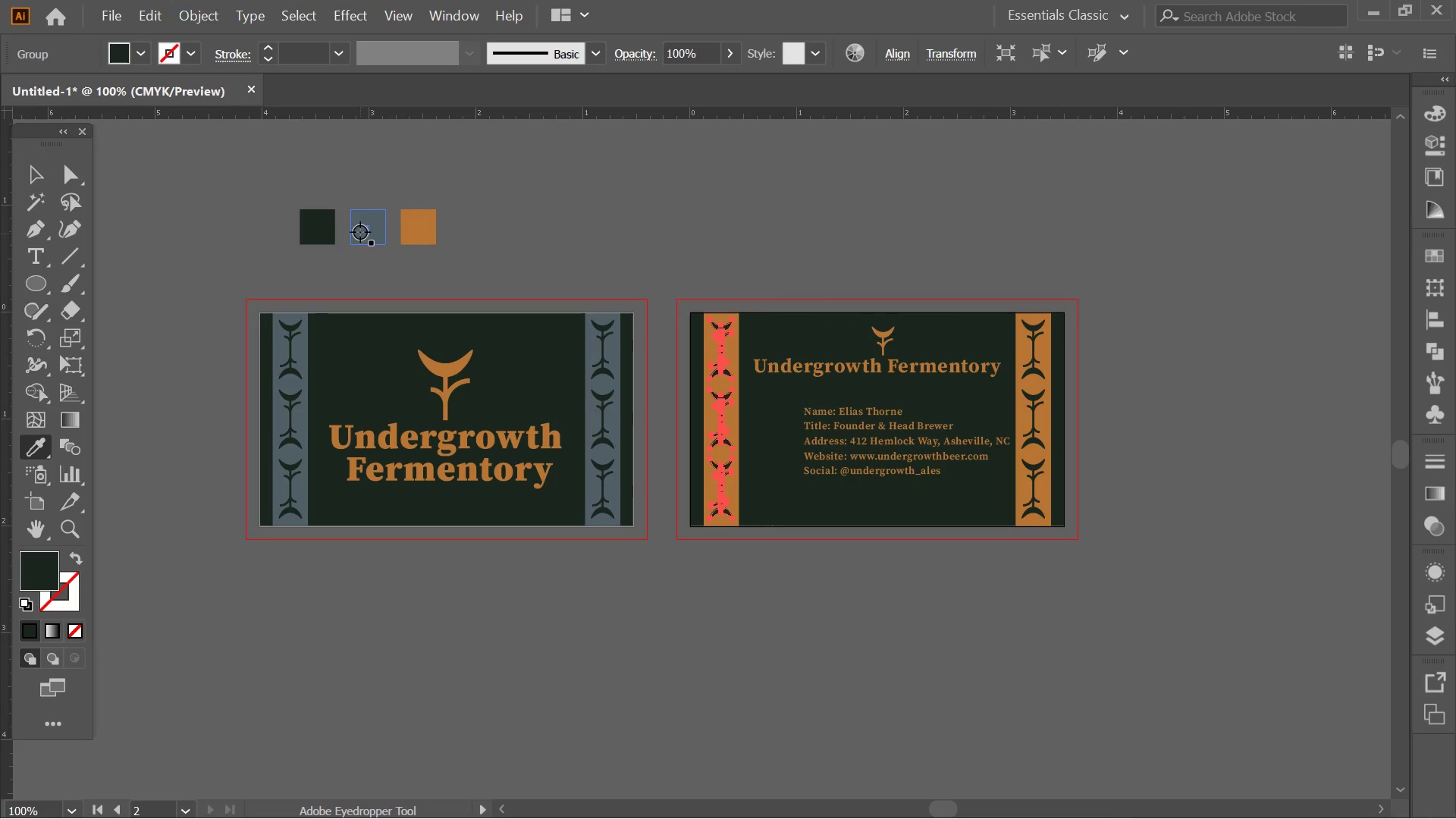 
left_click([359, 231])
 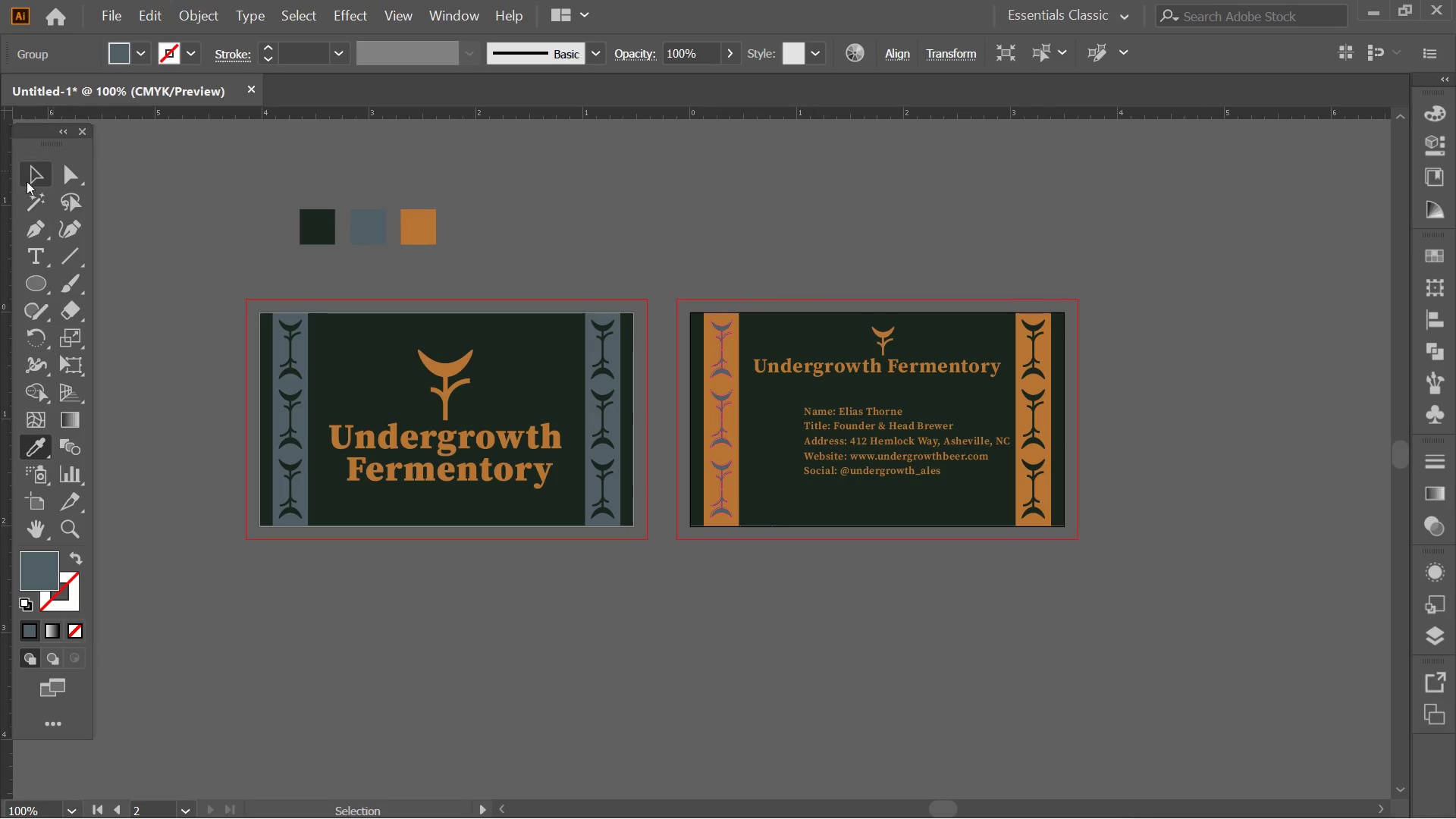 
double_click([732, 212])
 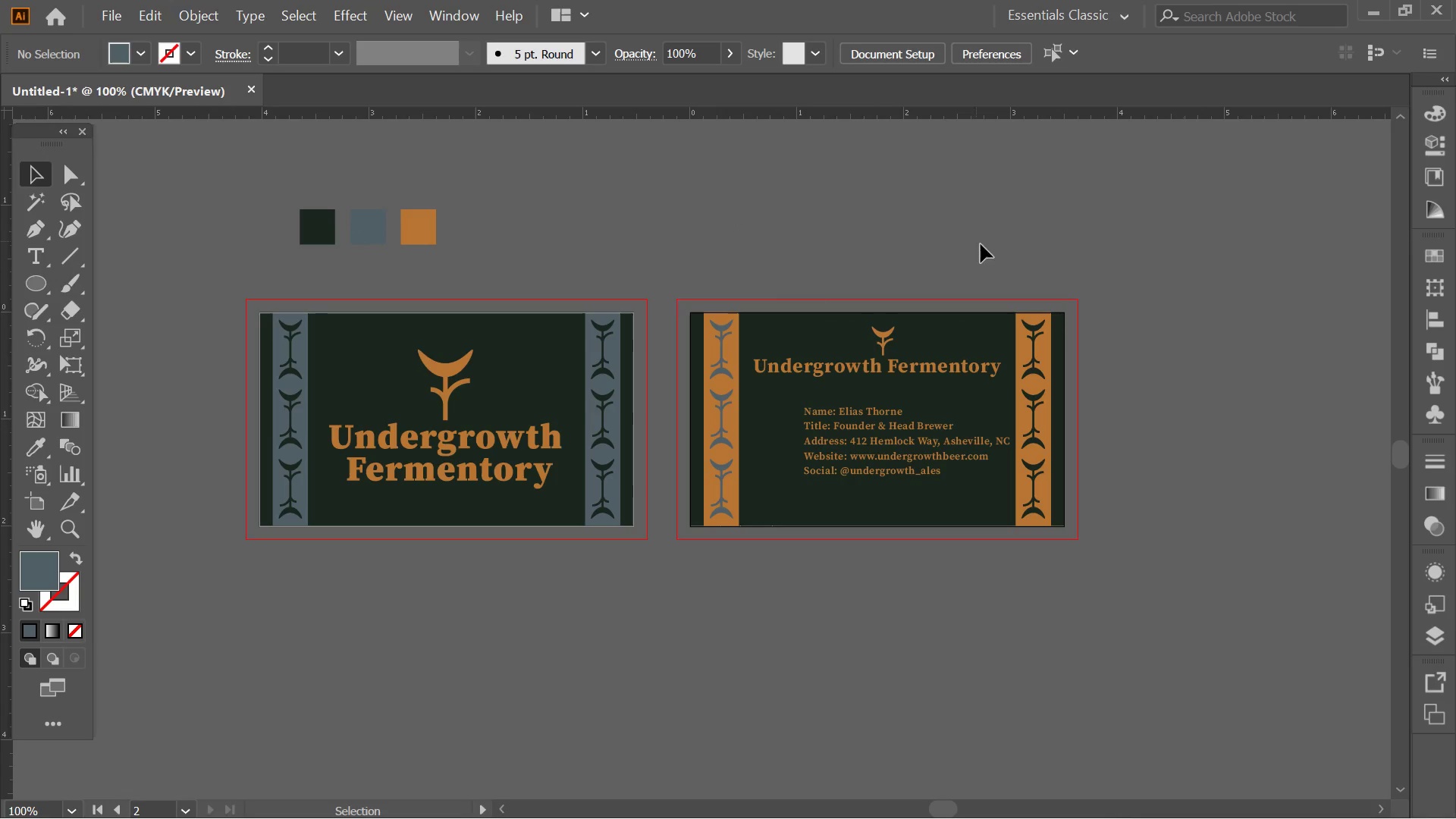 
key(Shift+ShiftLeft)
 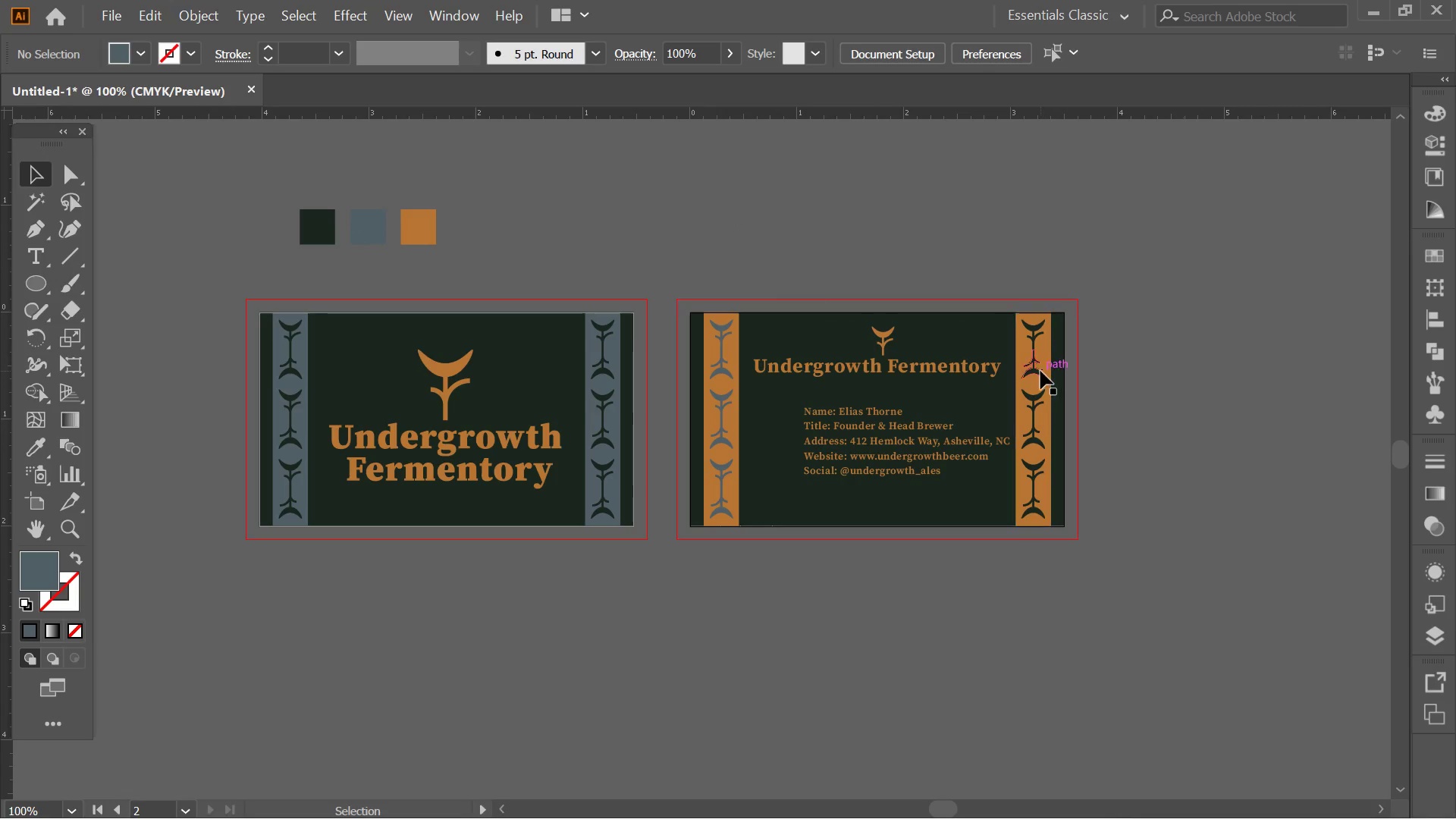 
left_click([1040, 371])
 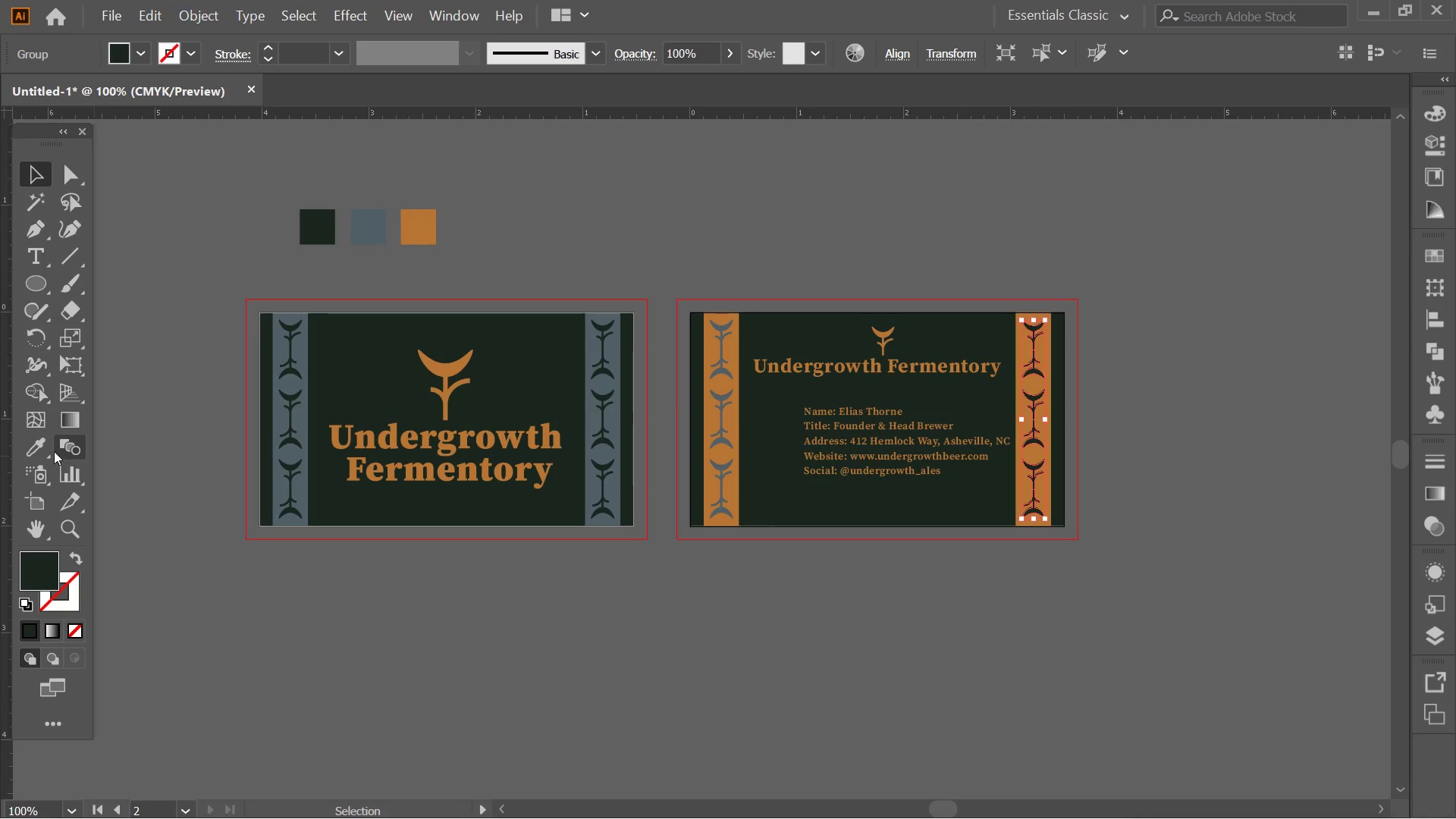 
left_click([47, 448])
 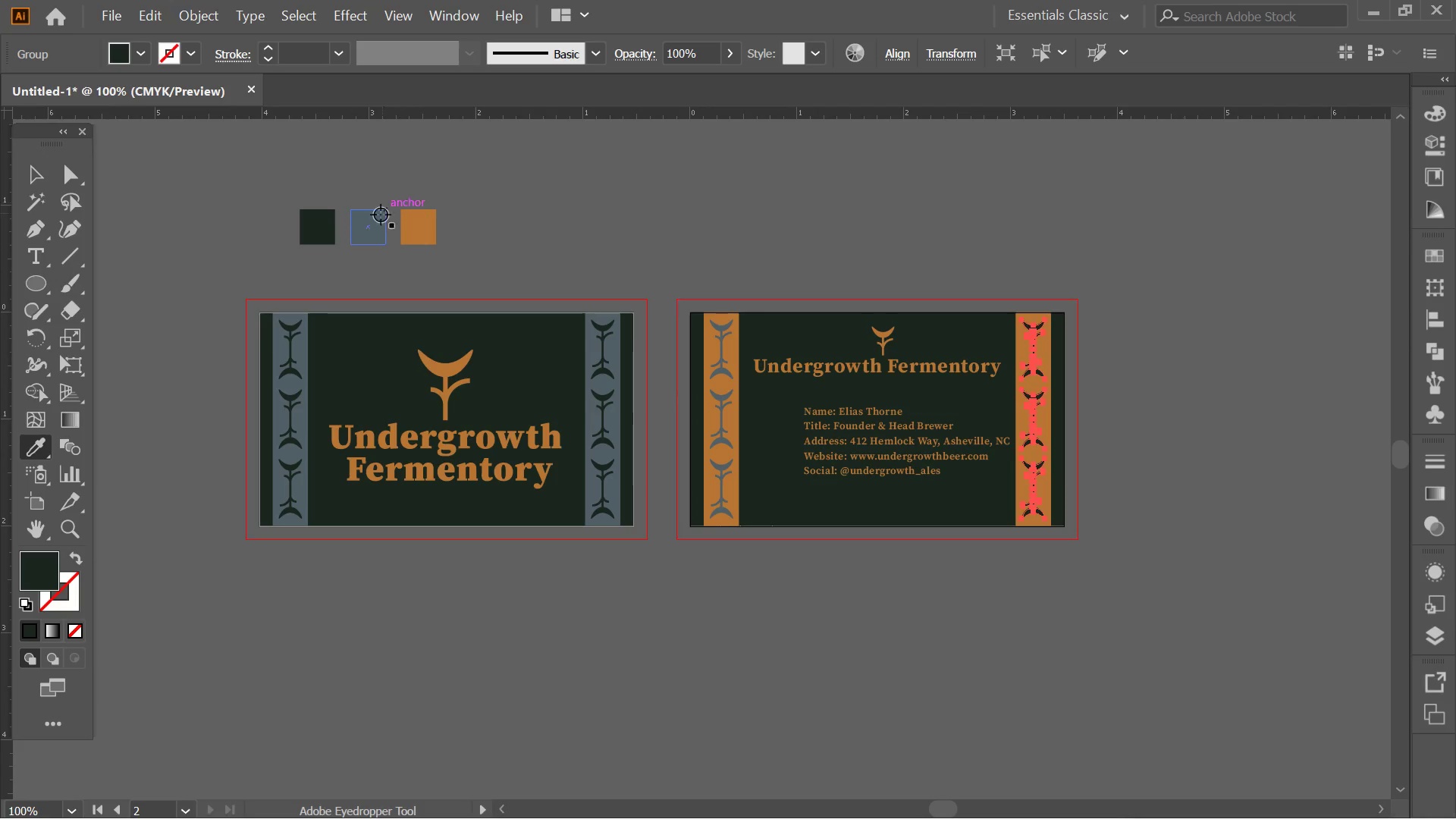 
left_click([369, 228])
 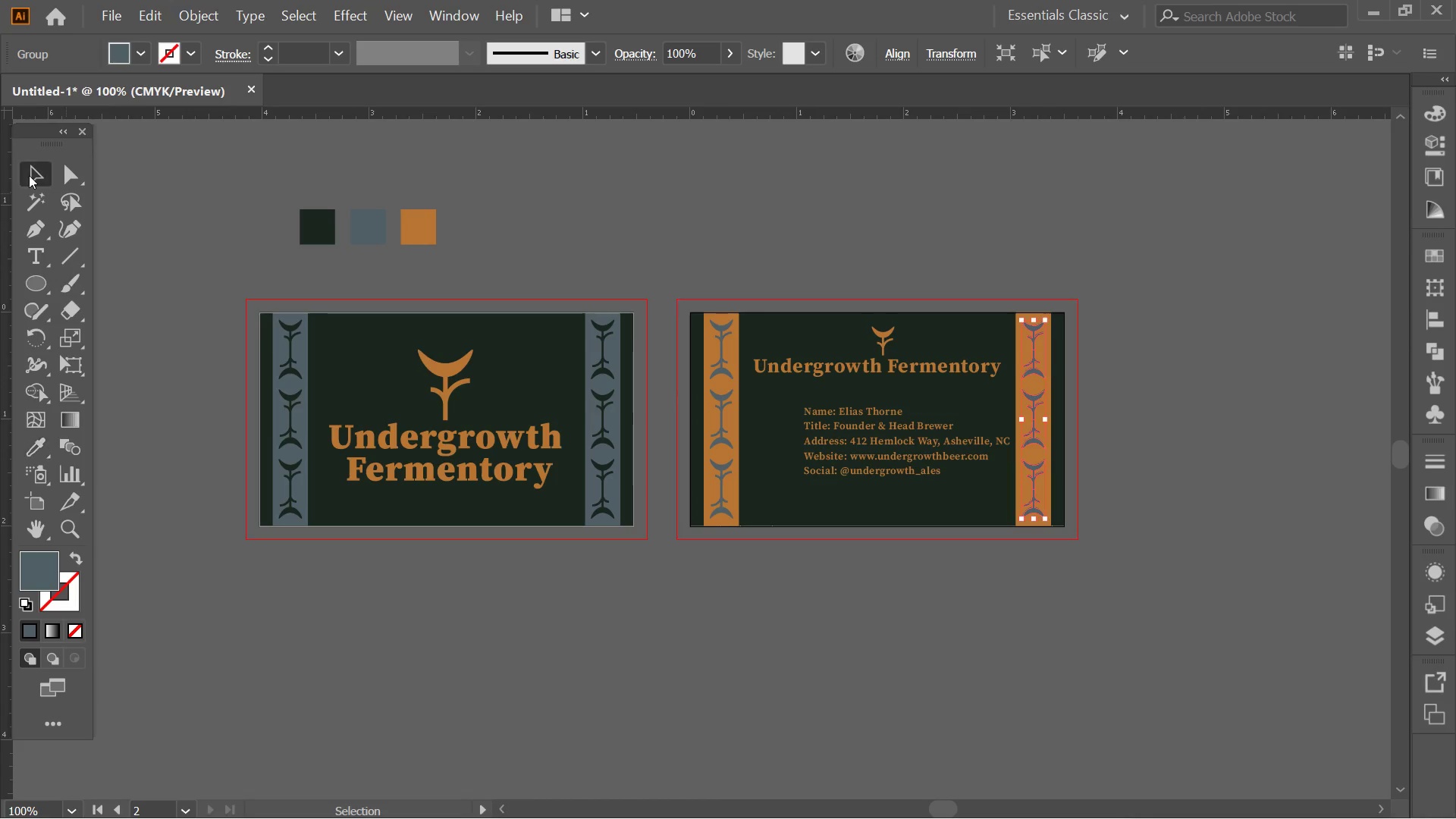 
double_click([816, 213])
 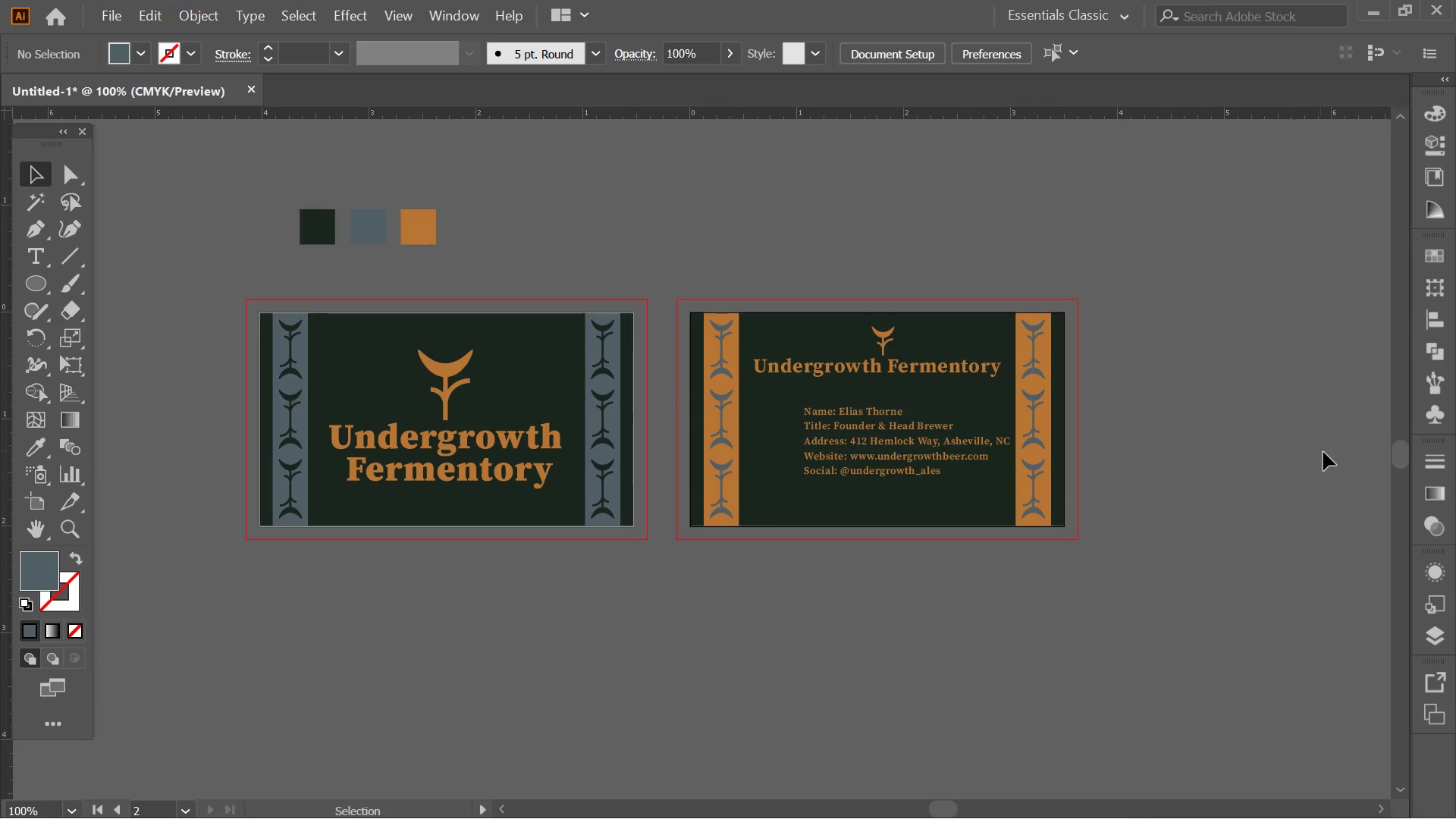 
hold_key(key=AltLeft, duration=0.34)
scroll: coordinate [1192, 478], scroll_direction: up, amount: 1.0
 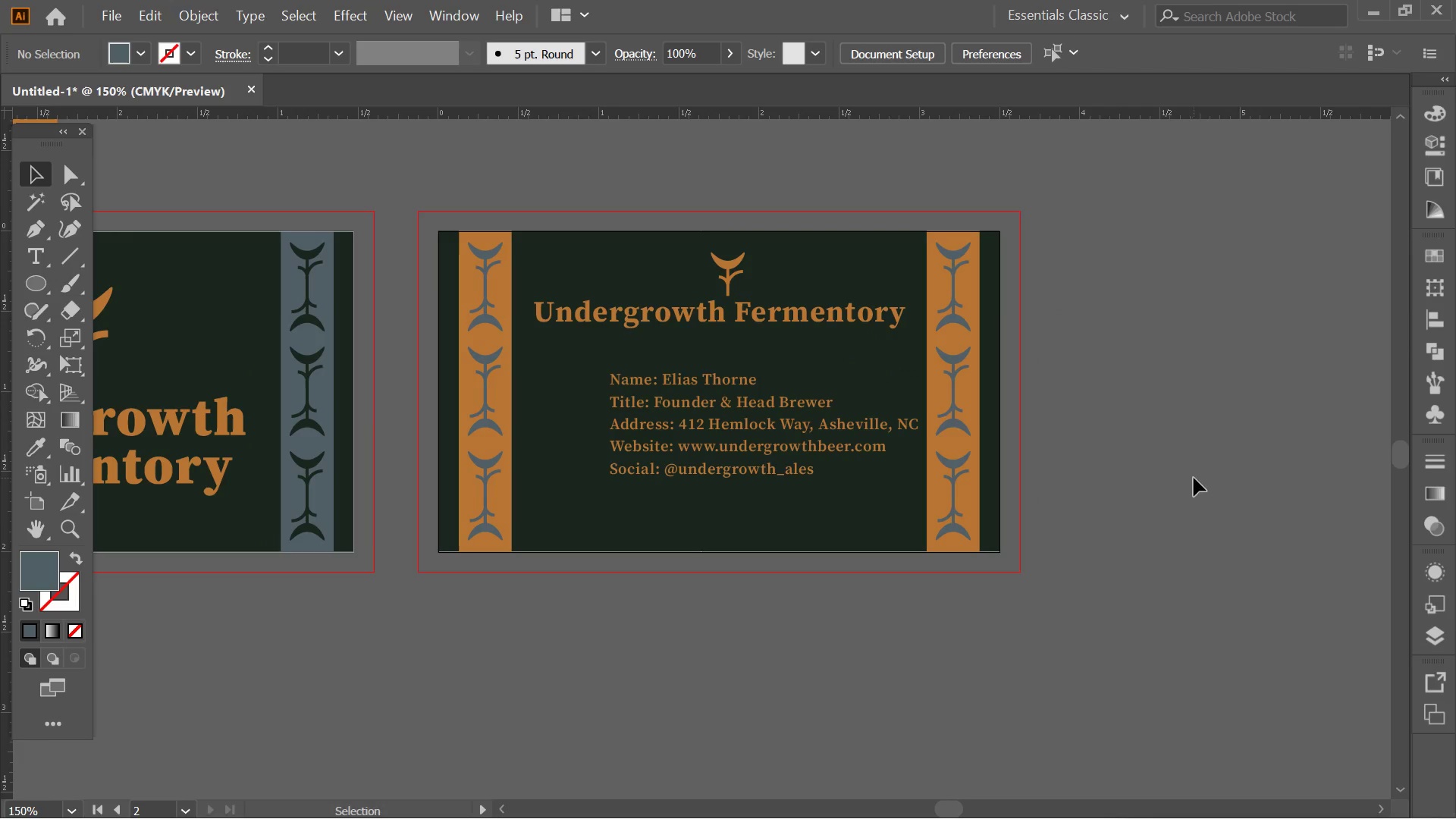 
hold_key(key=Space, duration=0.61)
 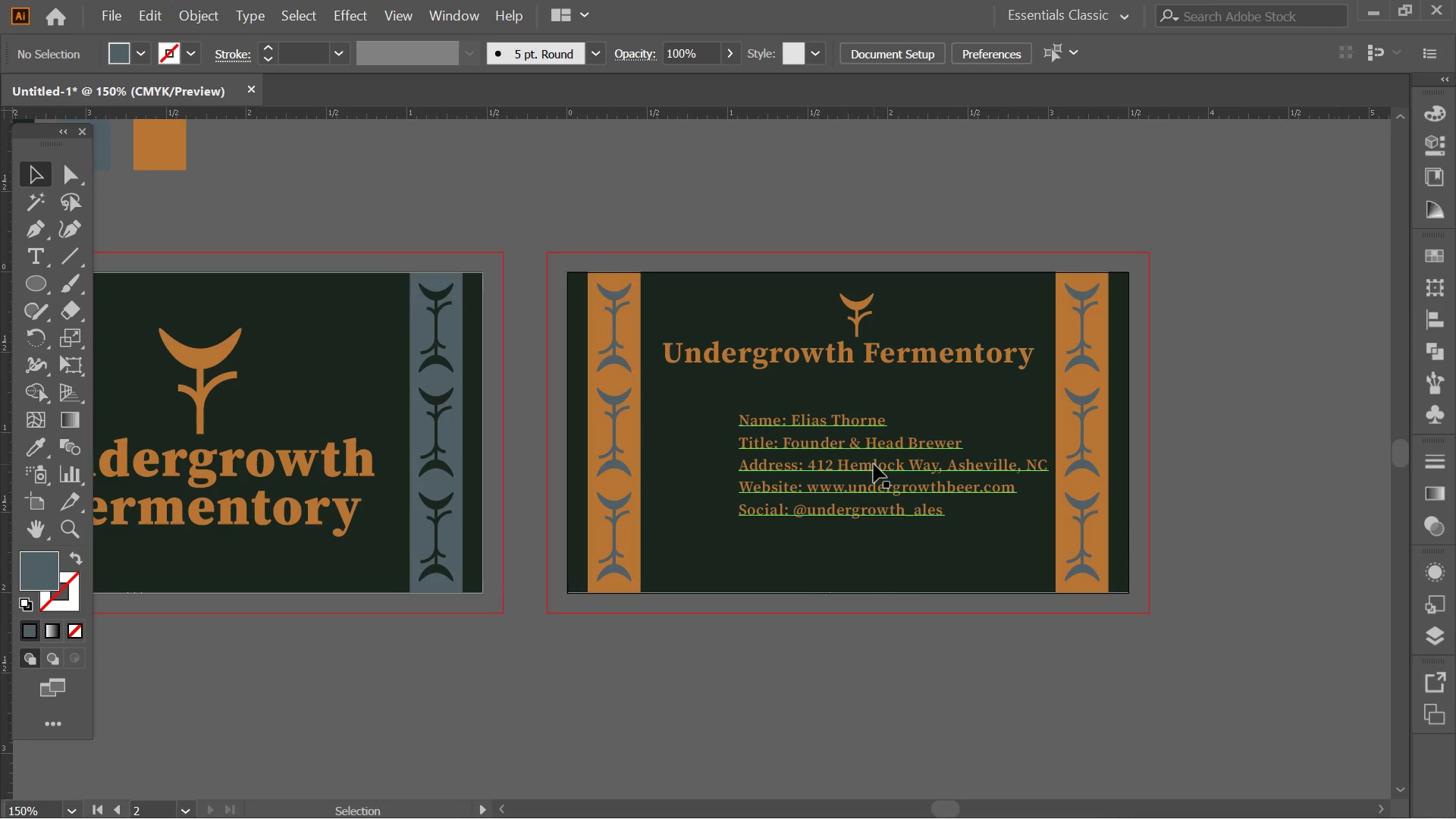 
left_click_drag(start_coordinate=[1211, 478], to_coordinate=[1335, 516])
 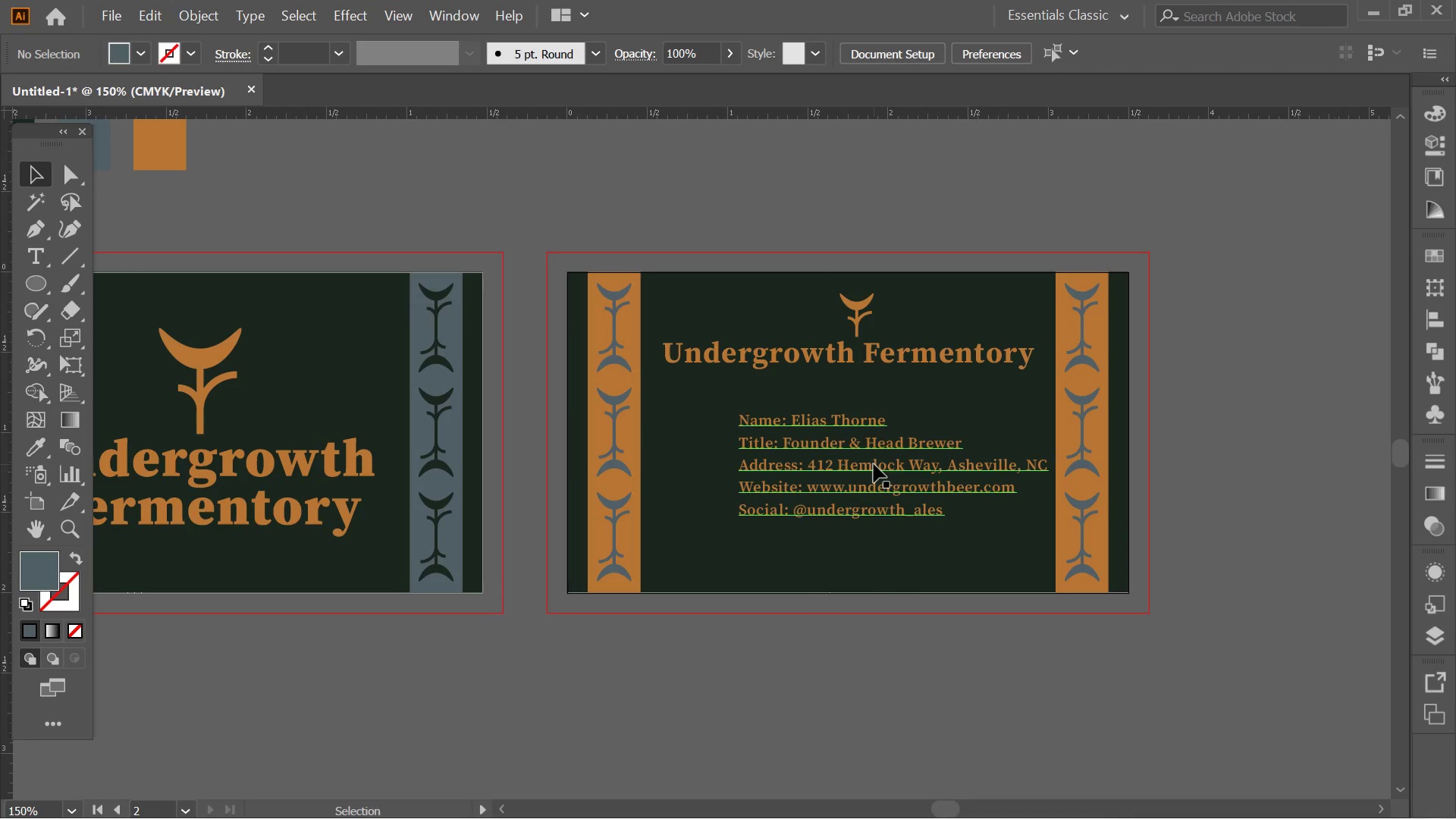 
left_click_drag(start_coordinate=[874, 464], to_coordinate=[855, 460])
 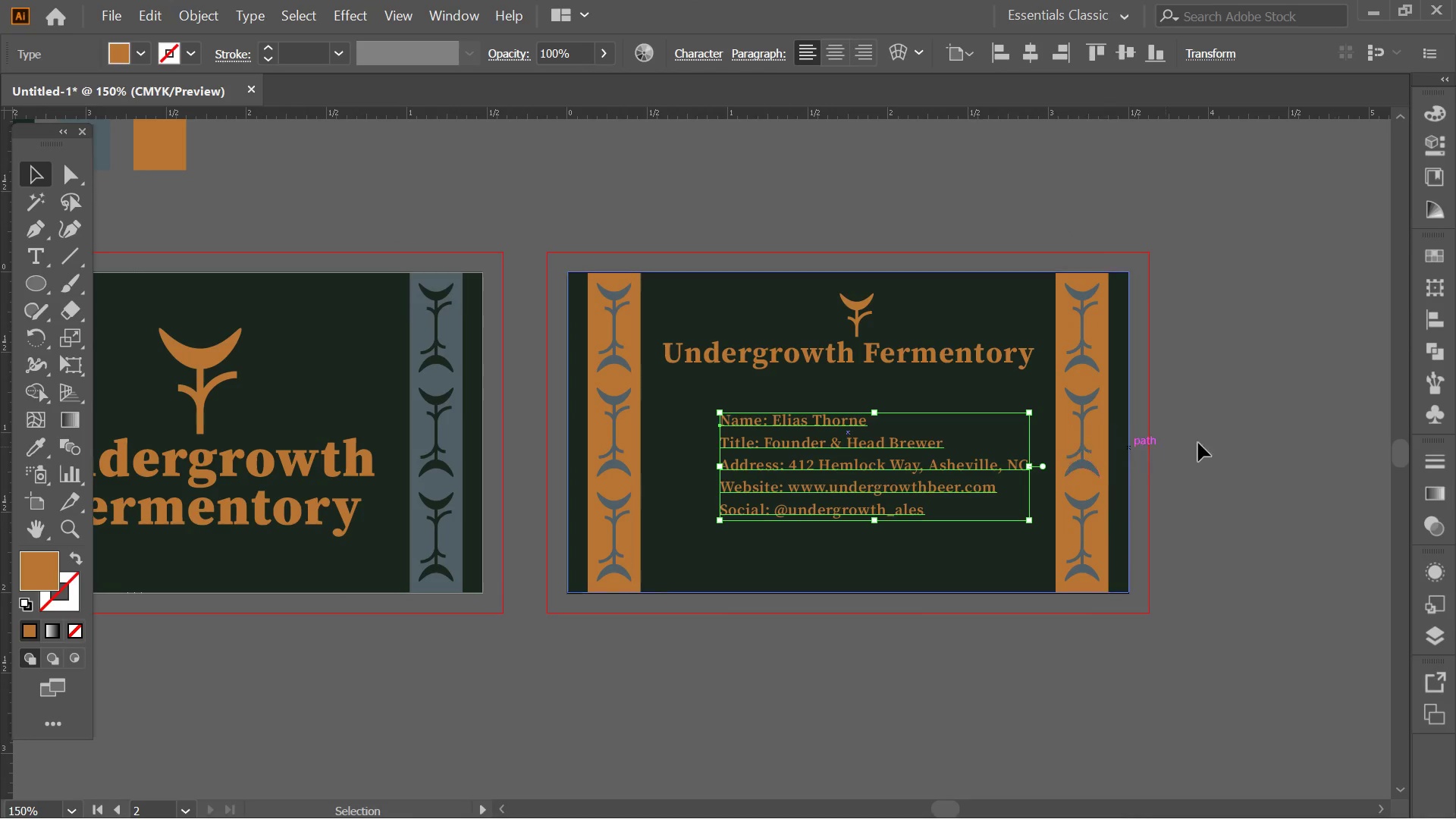 
hold_key(key=ShiftLeft, duration=0.67)
 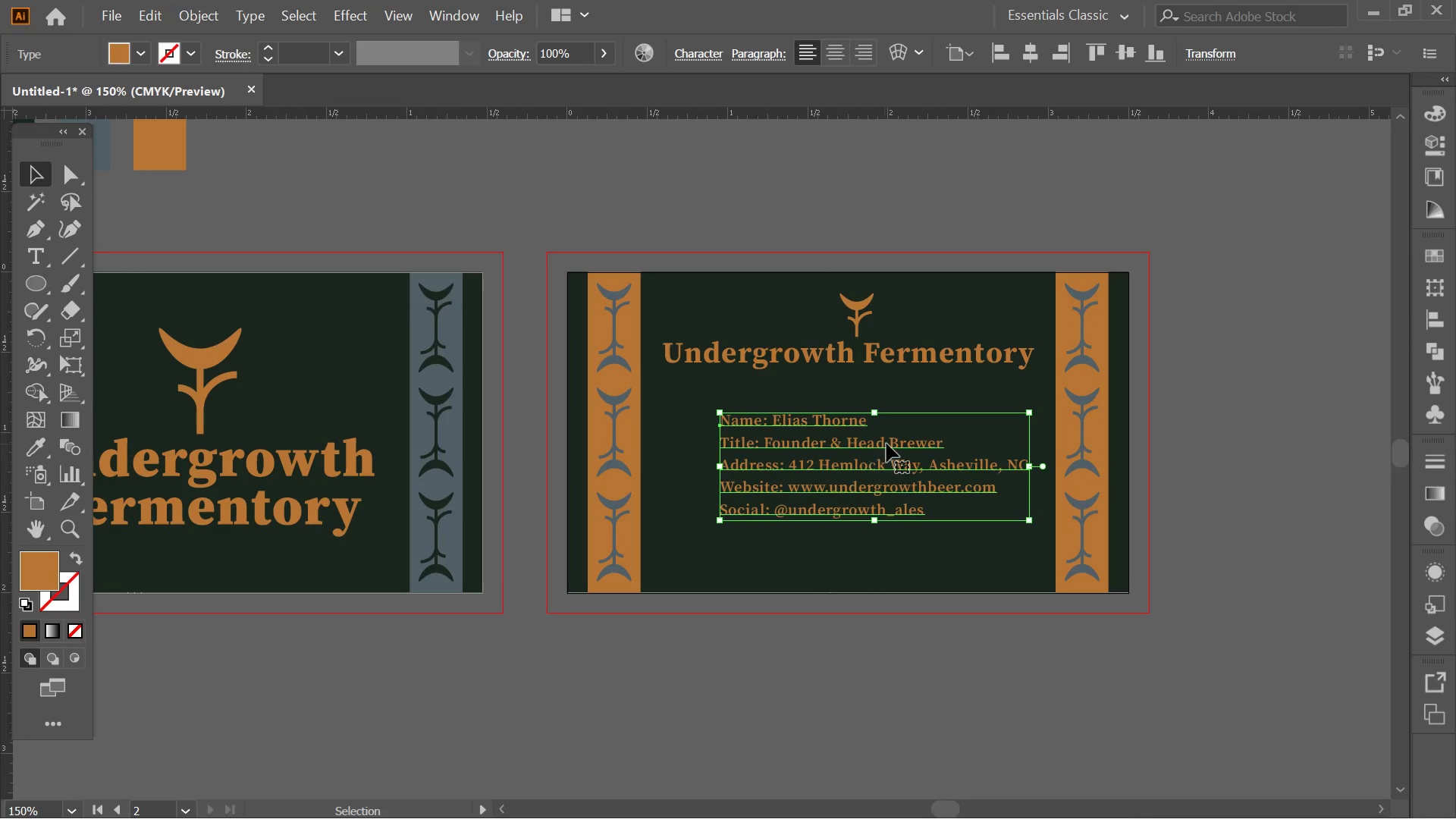 
left_click([1275, 431])
 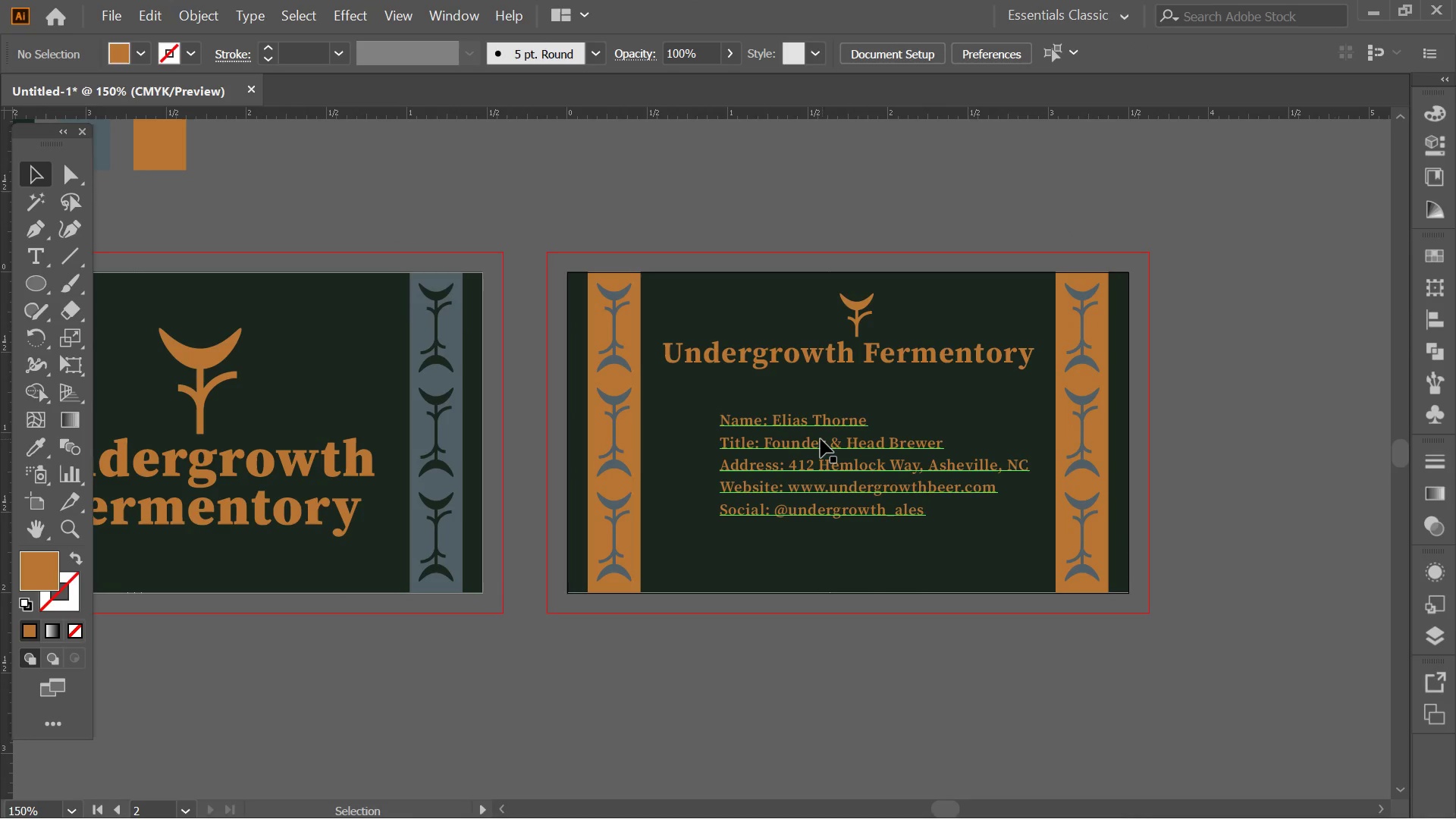 
left_click_drag(start_coordinate=[821, 439], to_coordinate=[804, 438])
 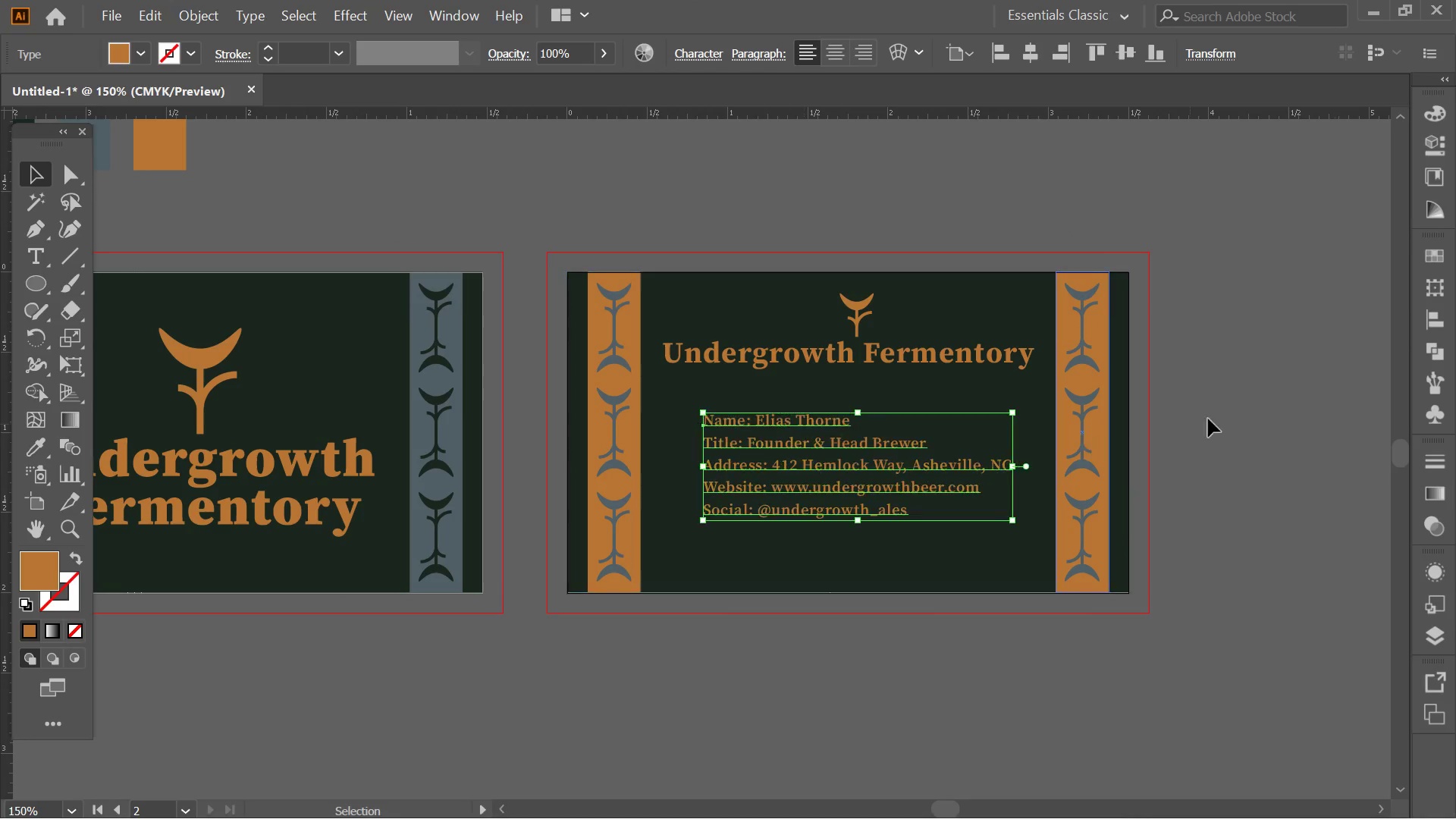 
hold_key(key=ShiftLeft, duration=0.62)
 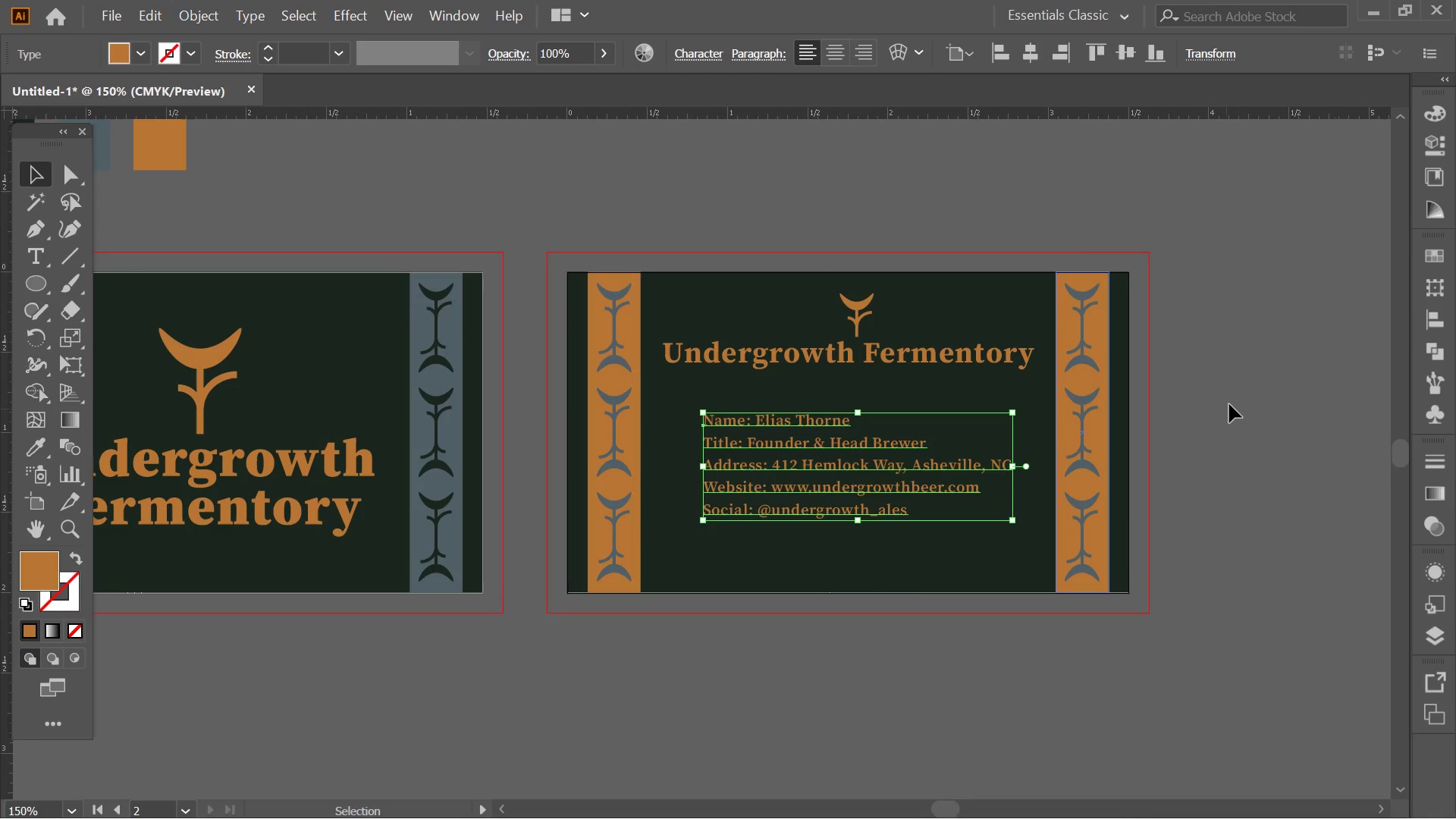 
left_click([1229, 398])
 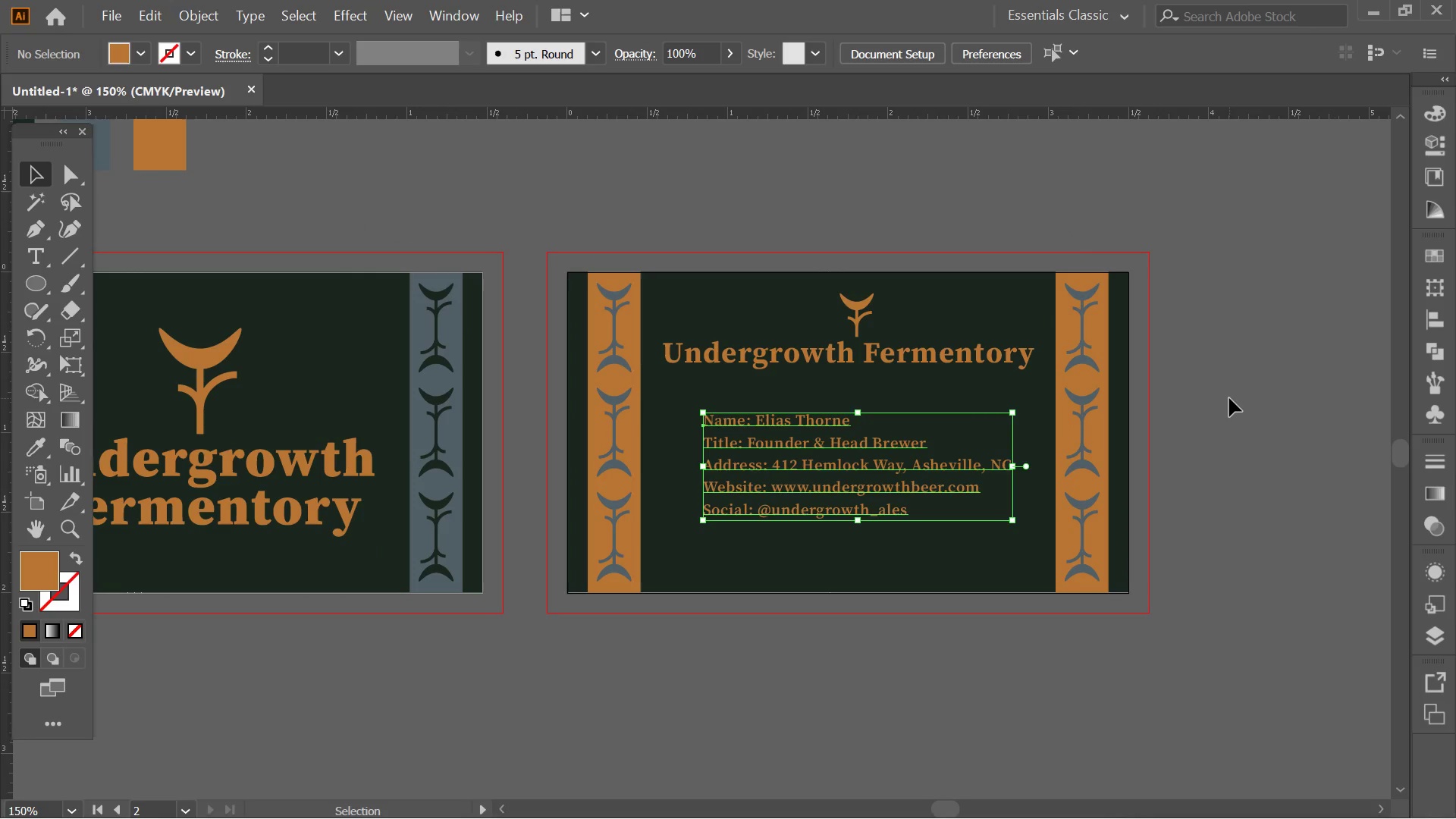 
key(Alt+AltLeft)
 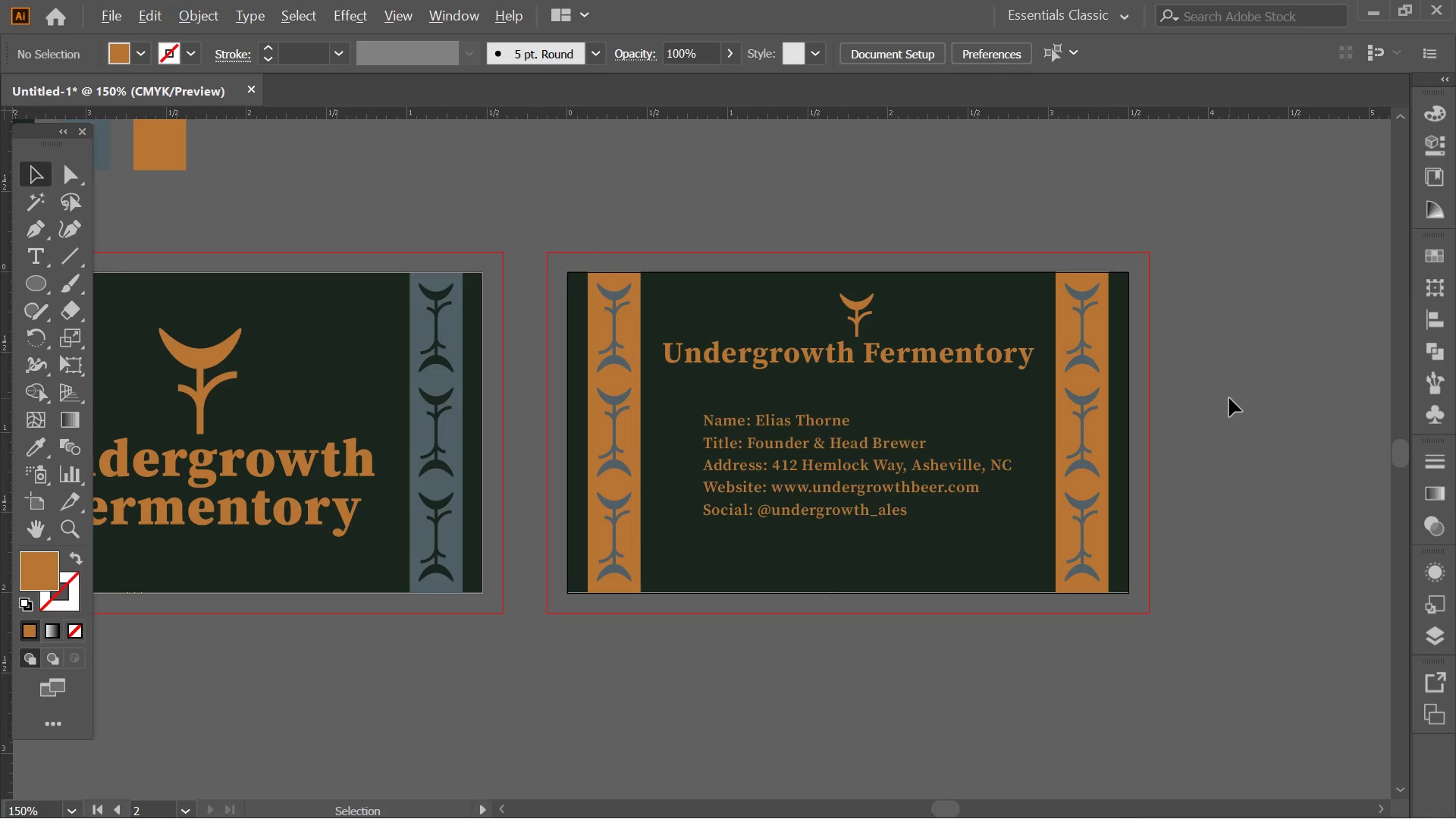 
scroll: coordinate [1229, 398], scroll_direction: down, amount: 1.0
 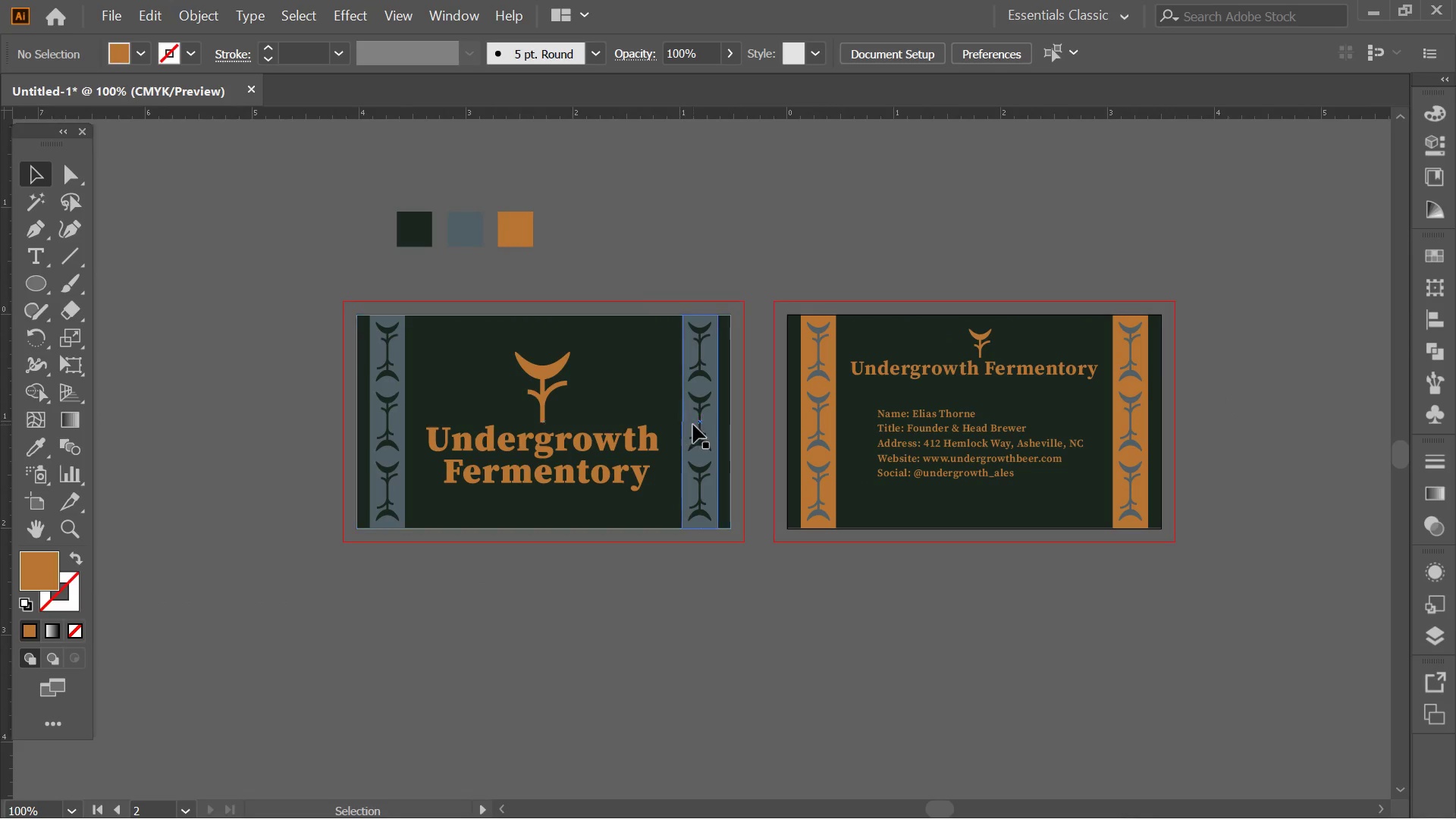 
left_click([699, 426])
 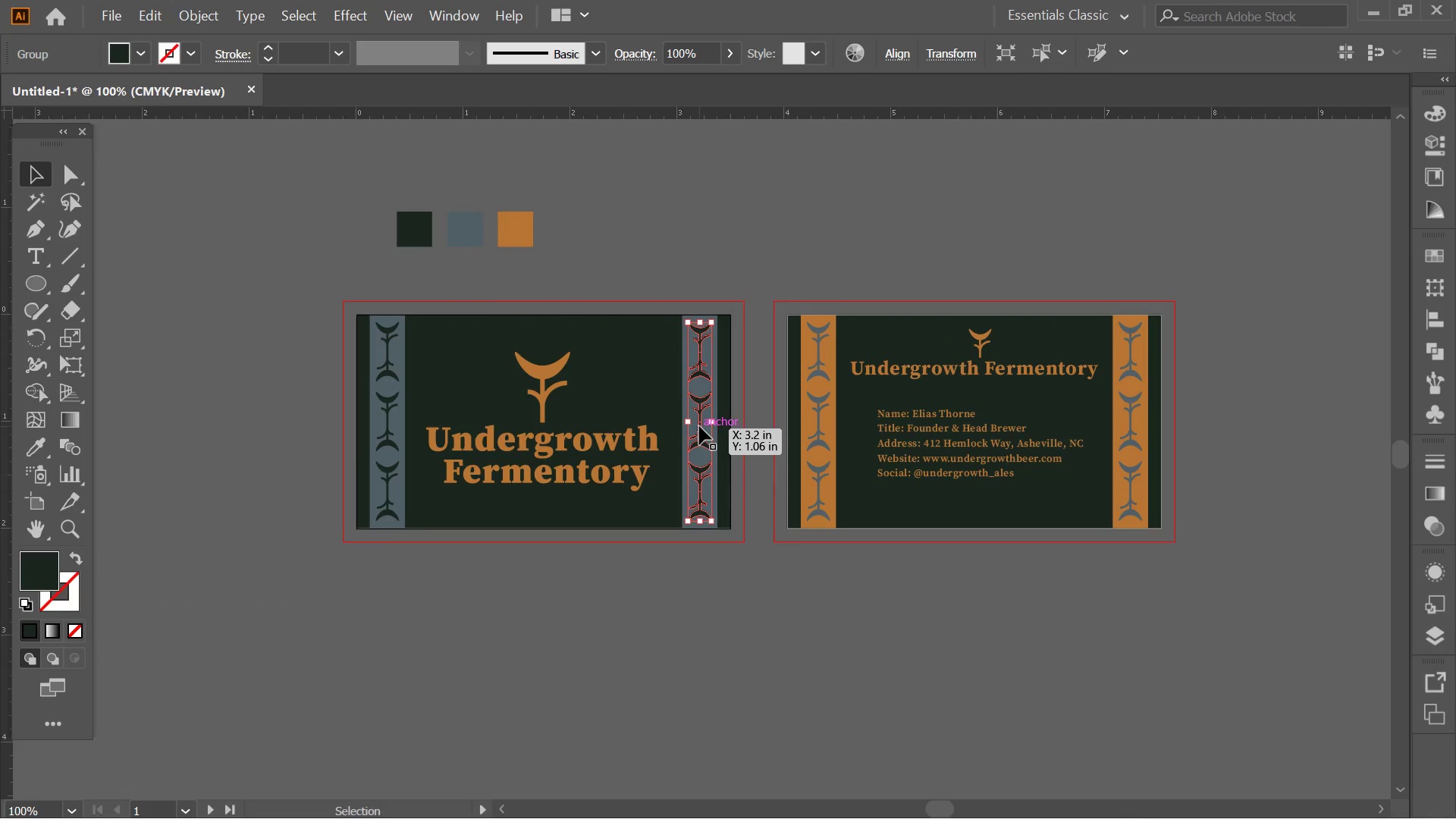 
hold_key(key=ShiftLeft, duration=1.81)
left_click([388, 413])
 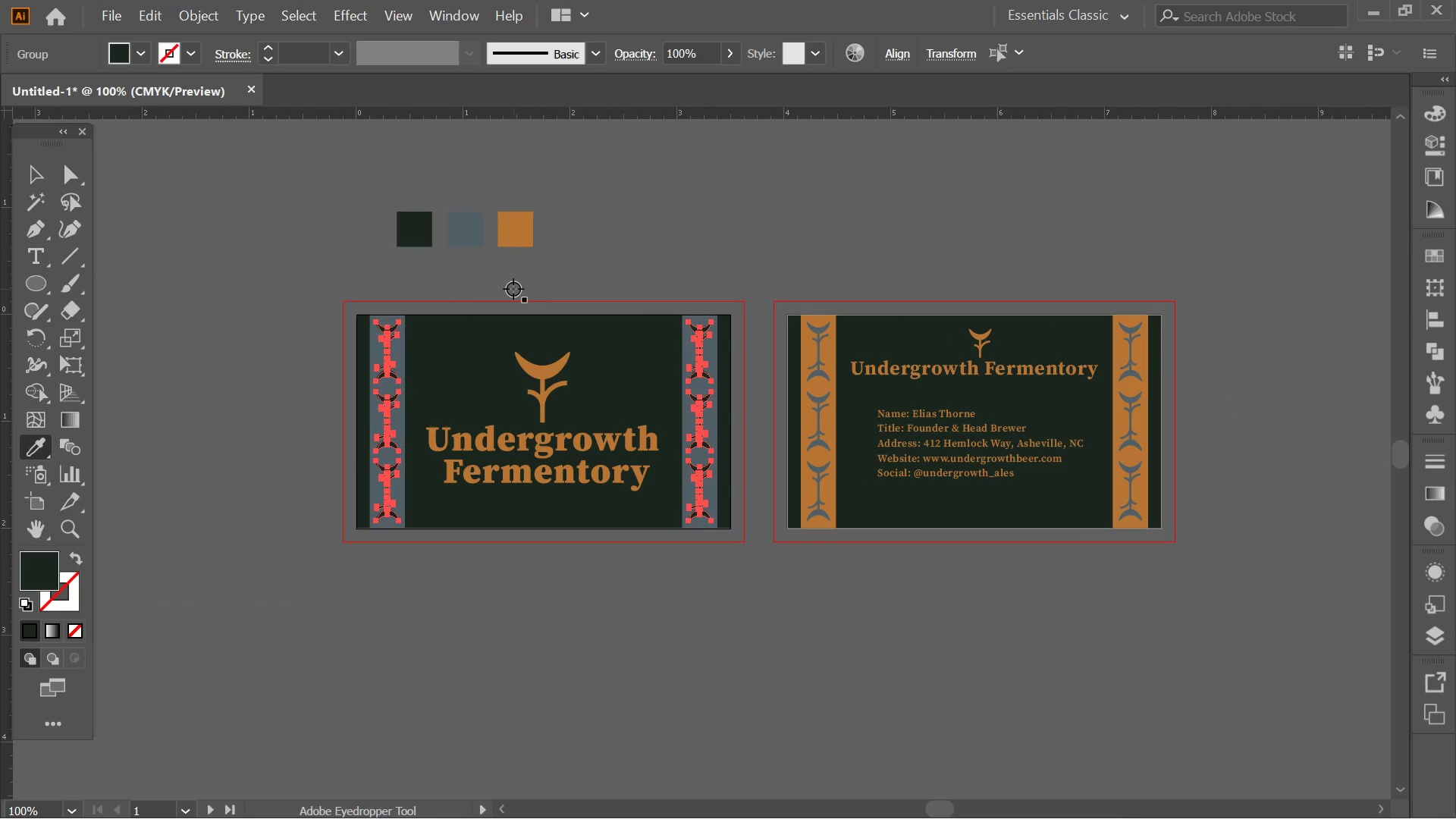 
left_click([453, 228])
 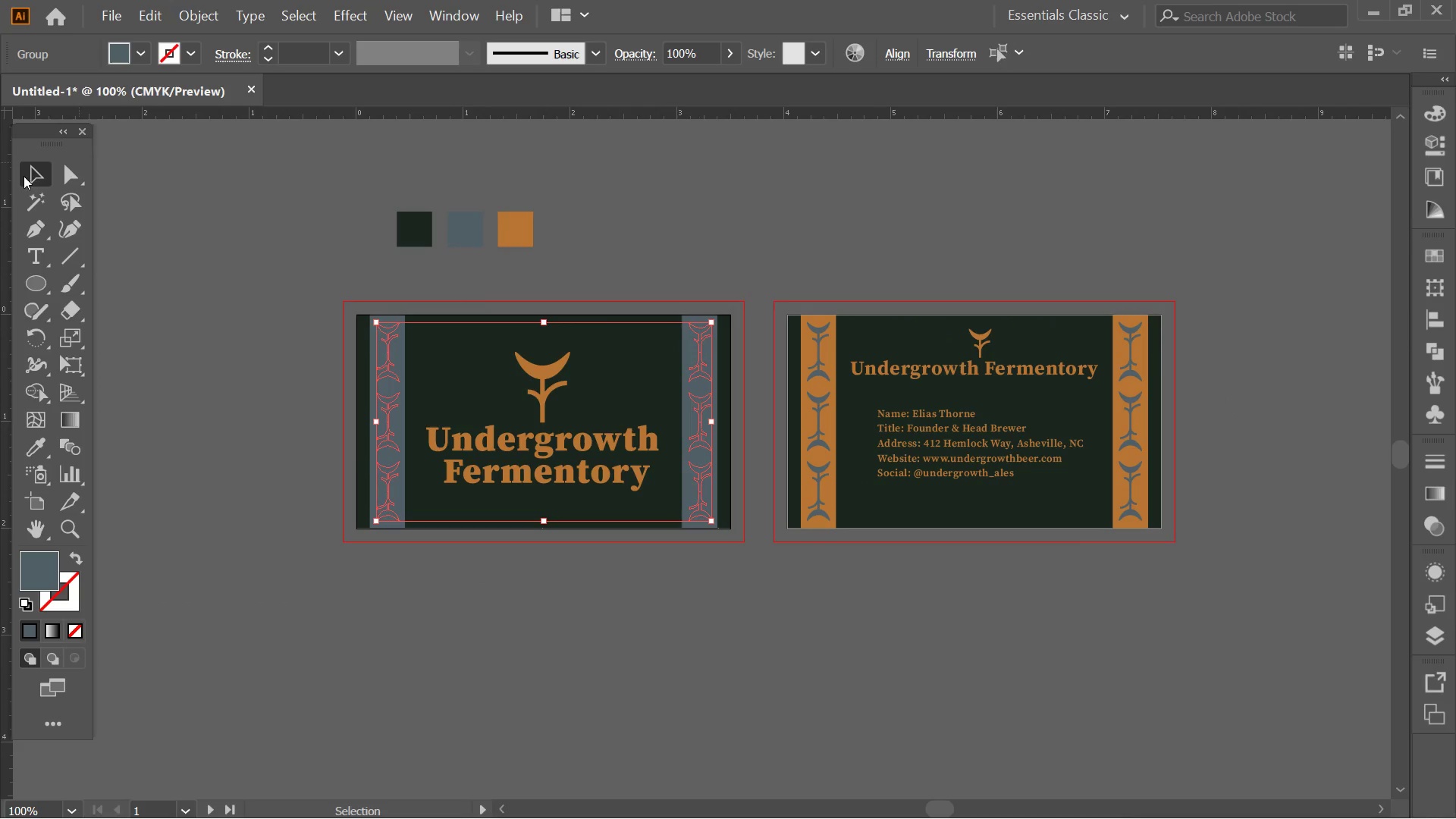 
double_click([156, 205])
 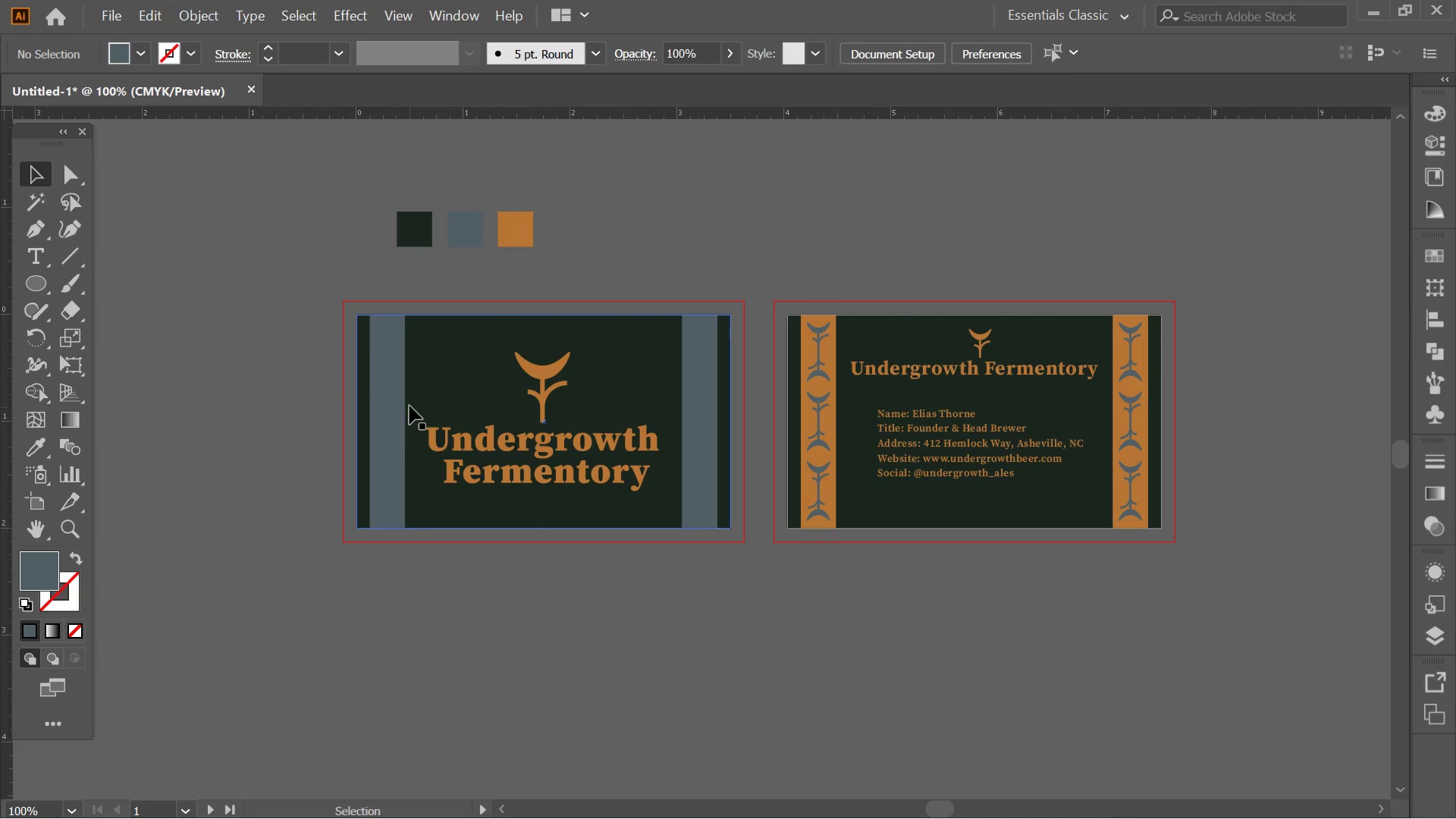 
left_click([403, 401])
 